 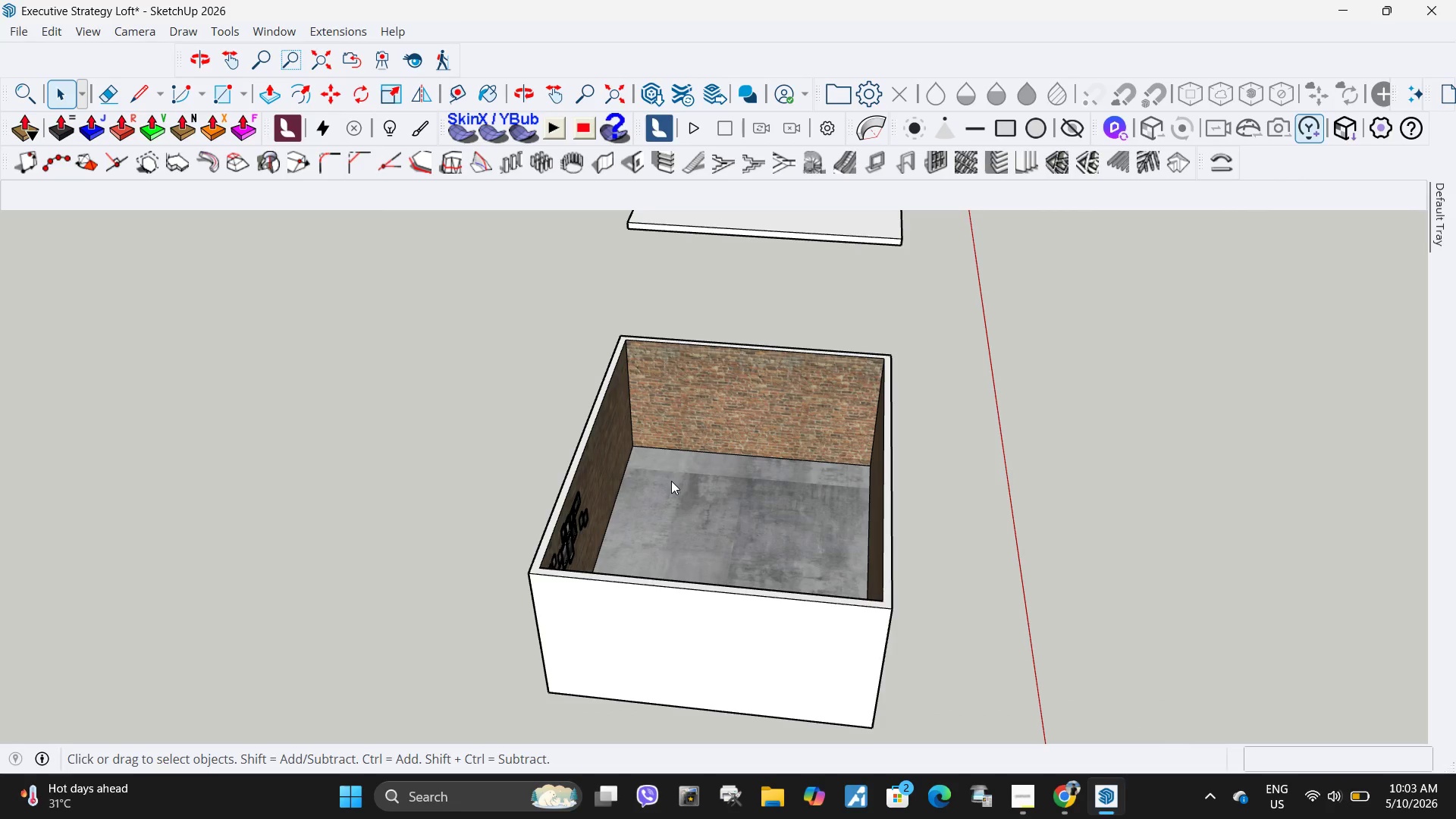 
scroll: coordinate [694, 505], scroll_direction: down, amount: 2.0
 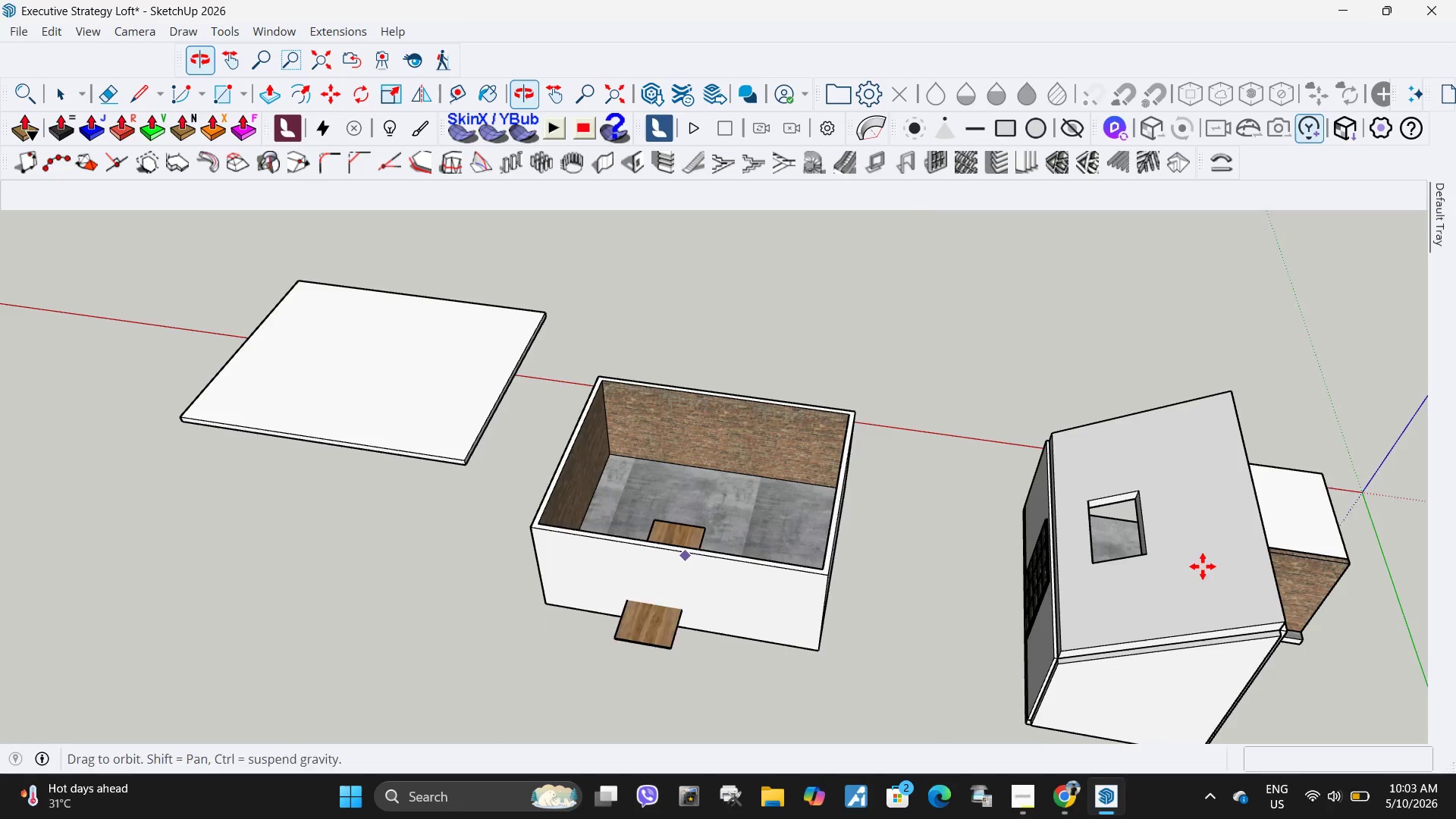 
scroll: coordinate [926, 466], scroll_direction: up, amount: 4.0
 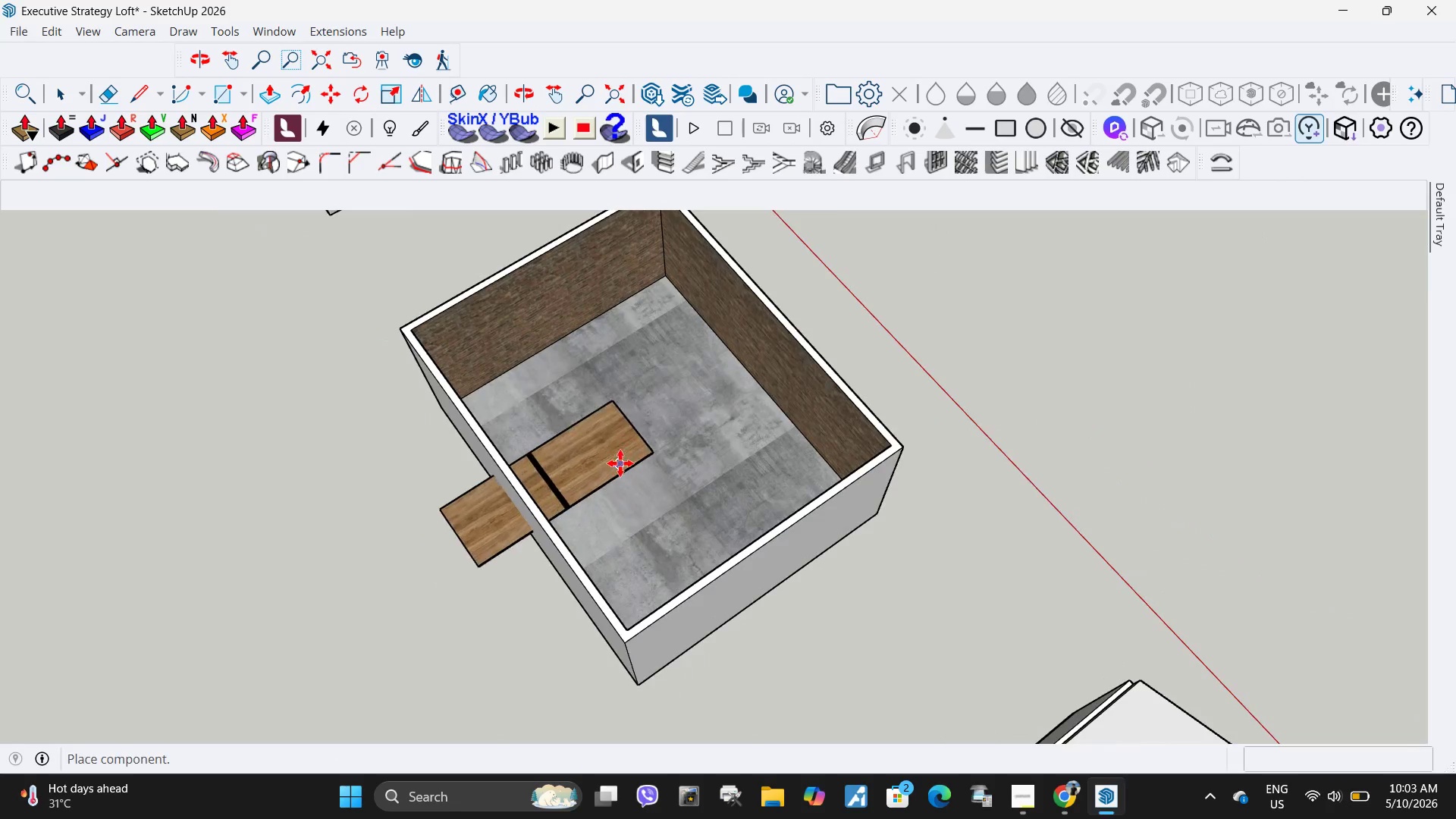 
left_click([883, 379])
 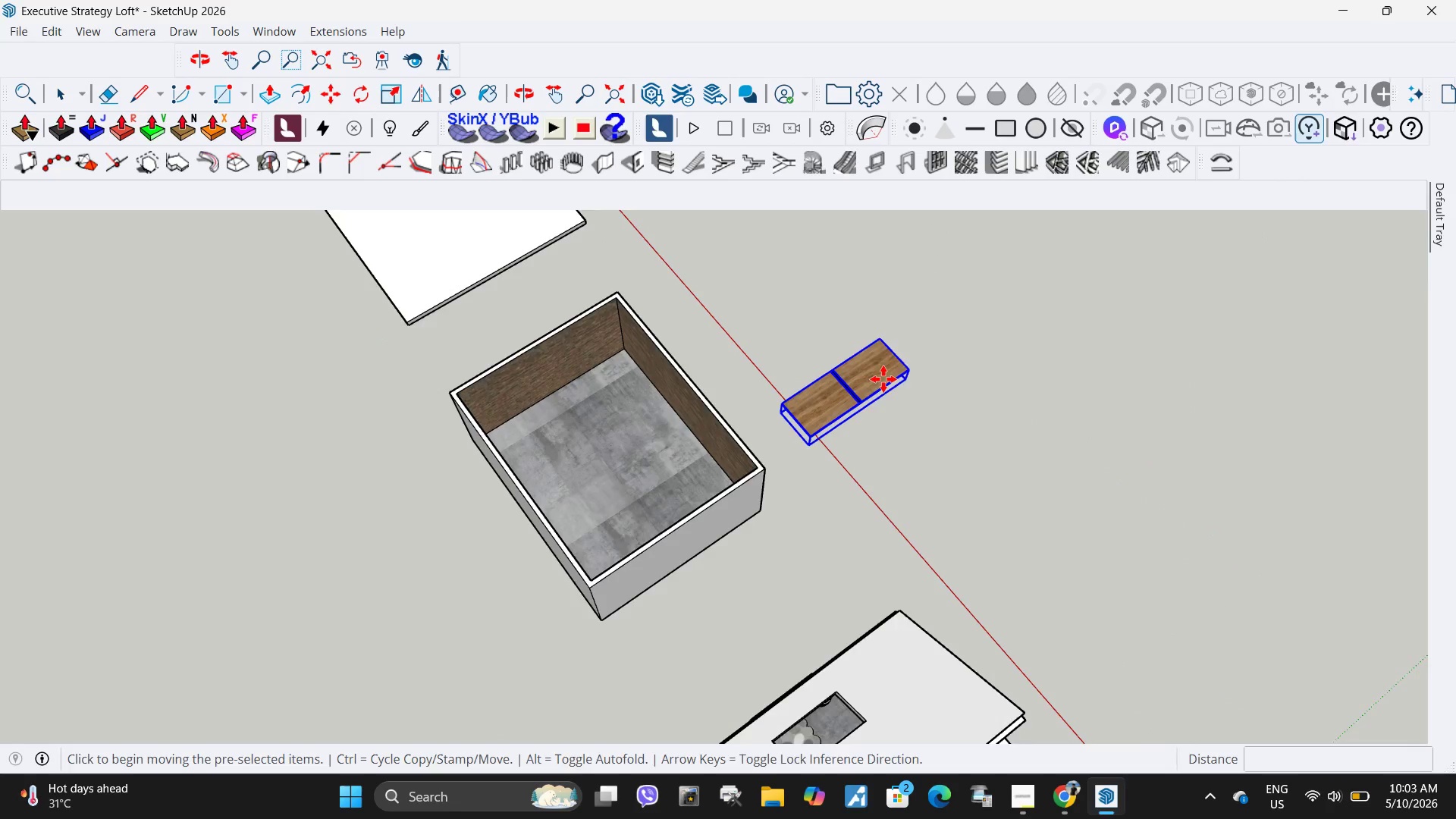 
scroll: coordinate [529, 507], scroll_direction: down, amount: 5.0
 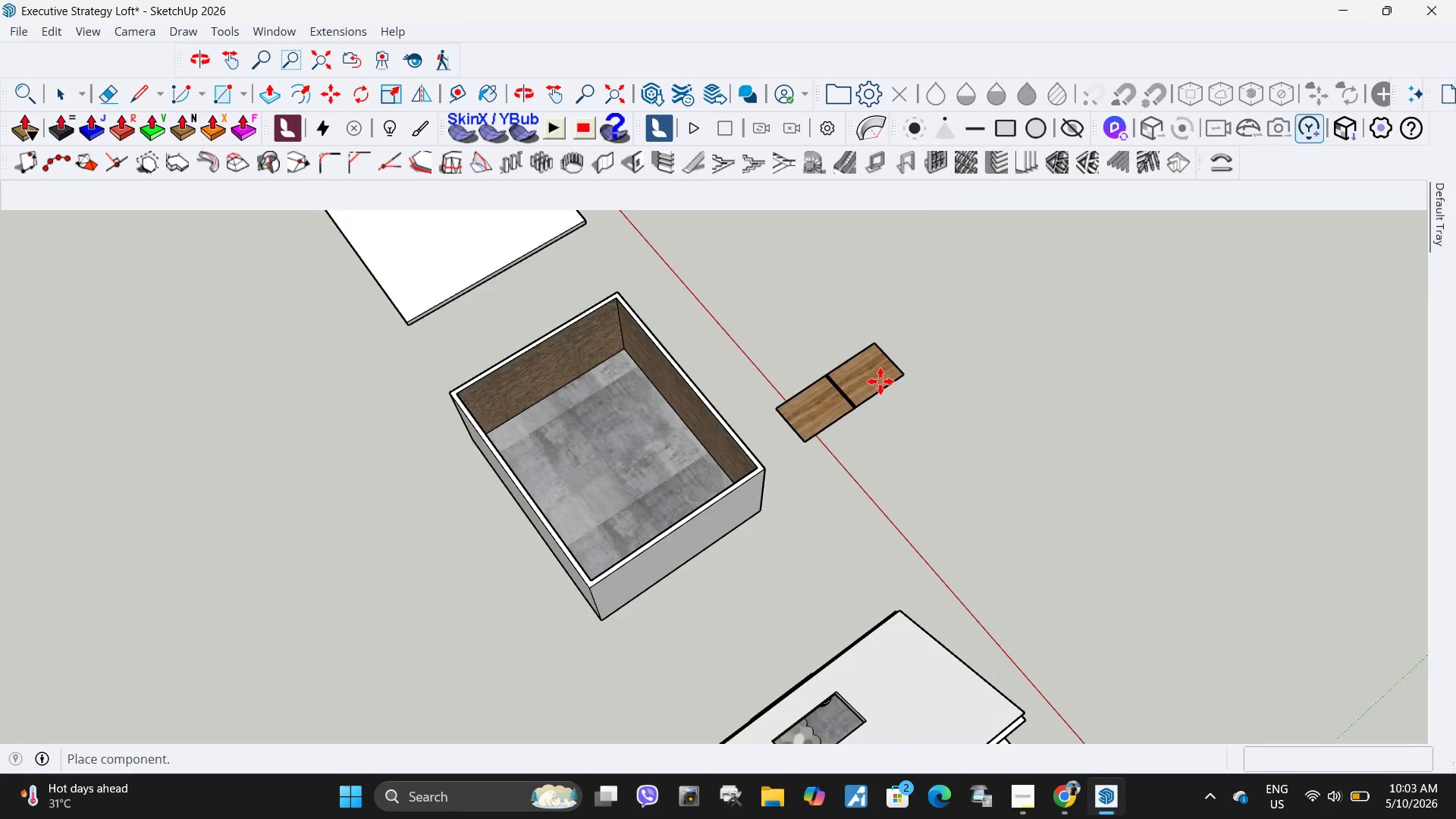 
key(Q)
 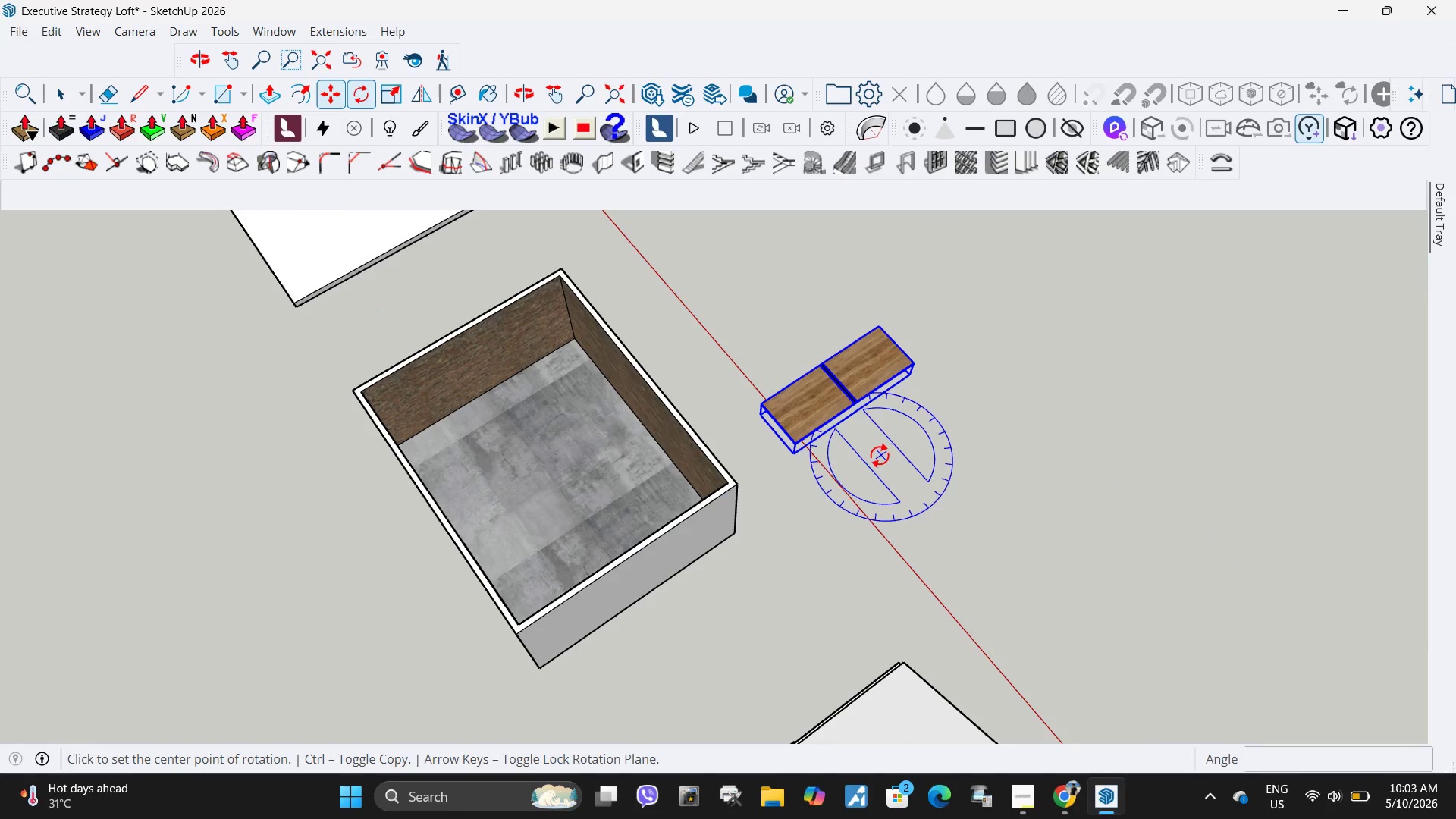 
left_click([879, 455])
 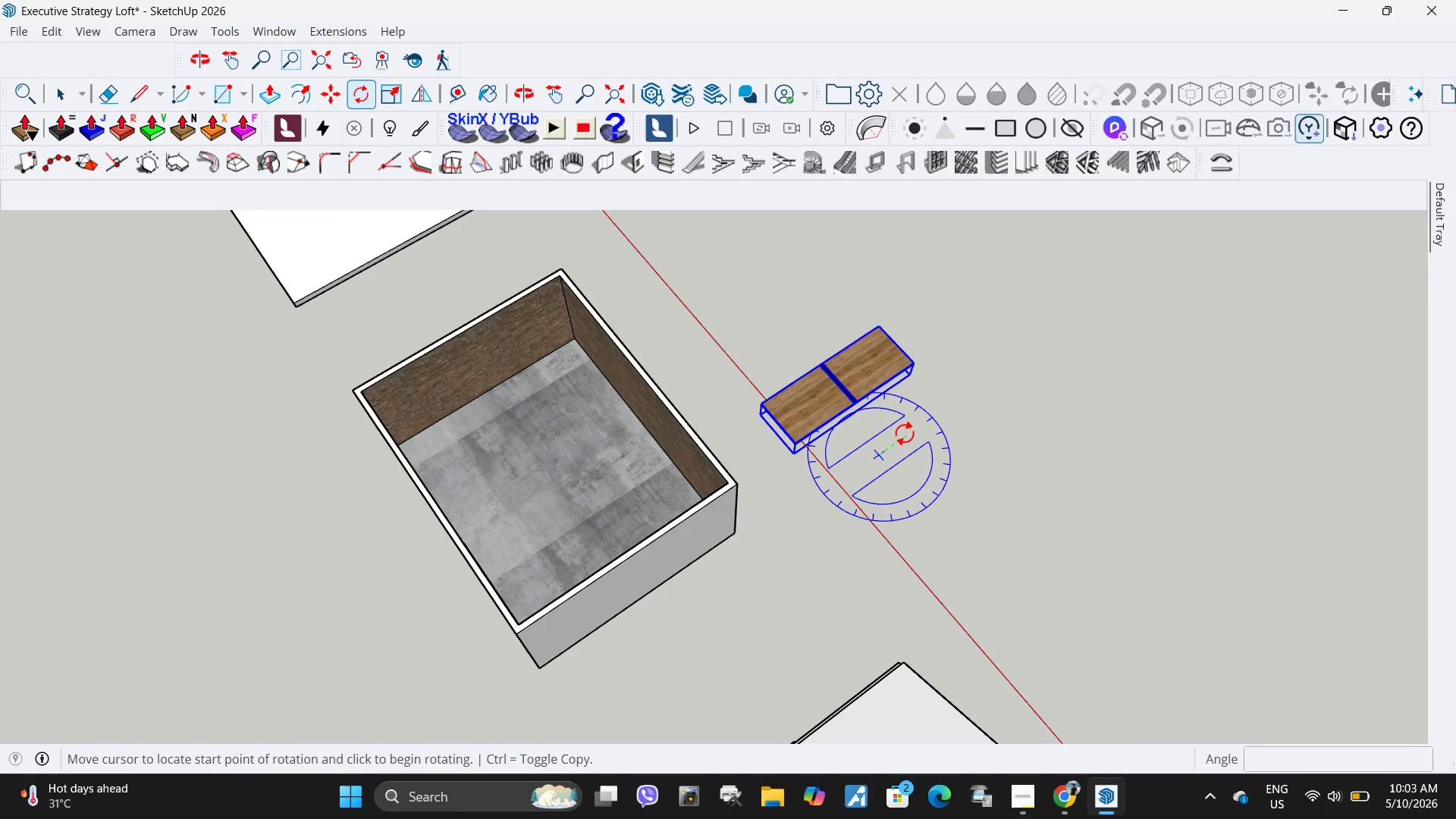 
scroll: coordinate [884, 403], scroll_direction: up, amount: 2.0
 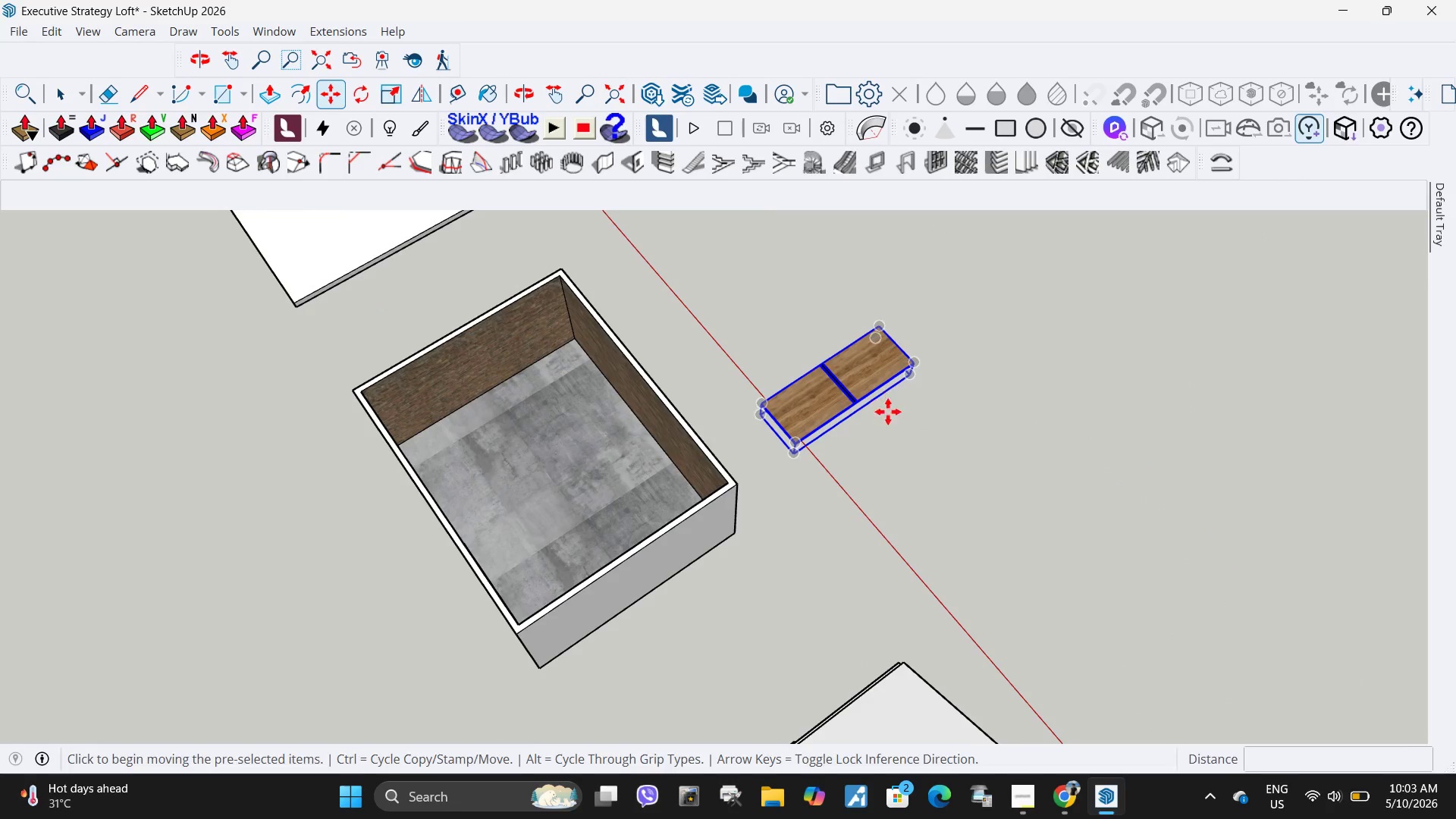 
left_click([905, 433])
 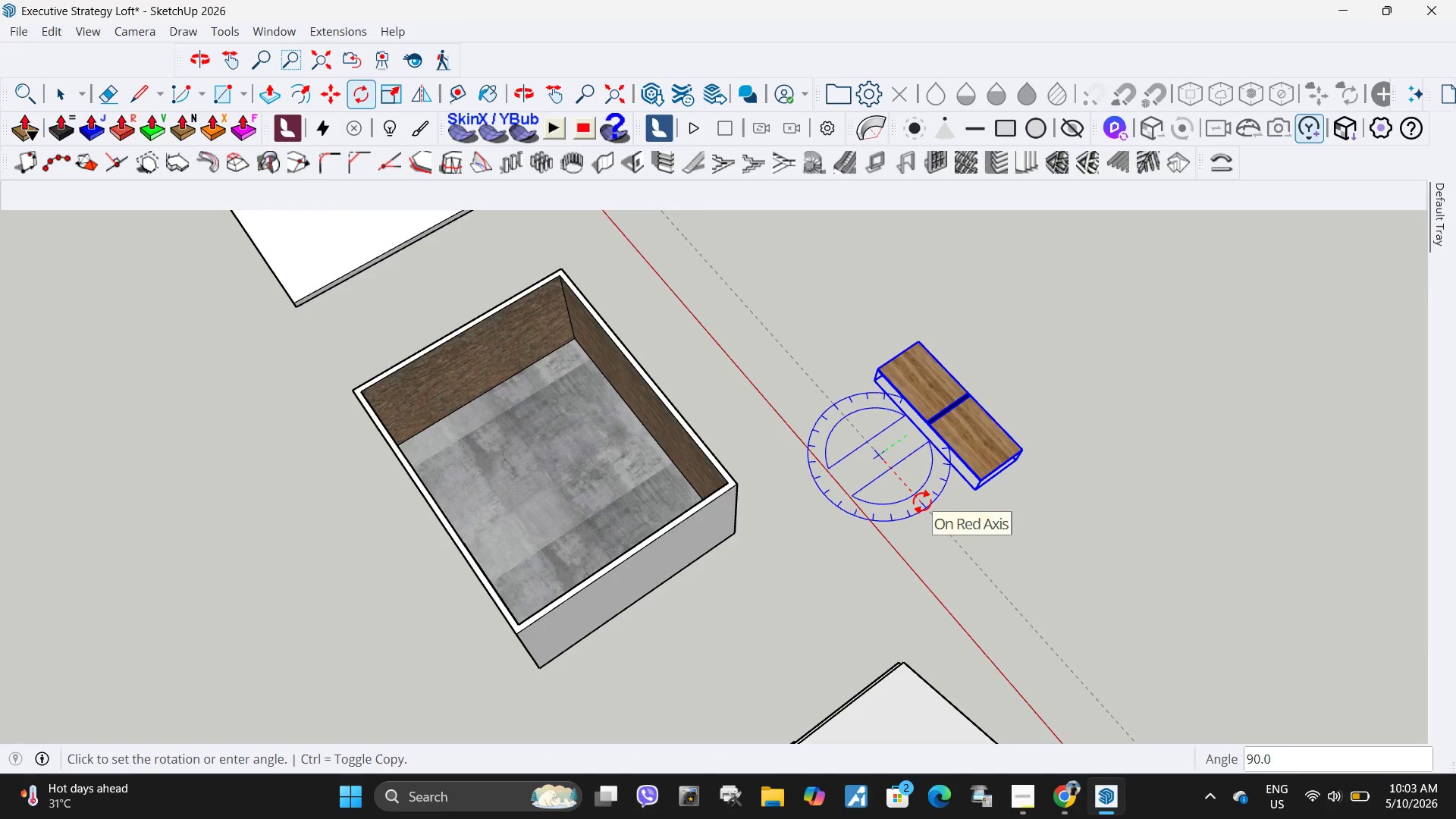 
left_click([922, 501])
 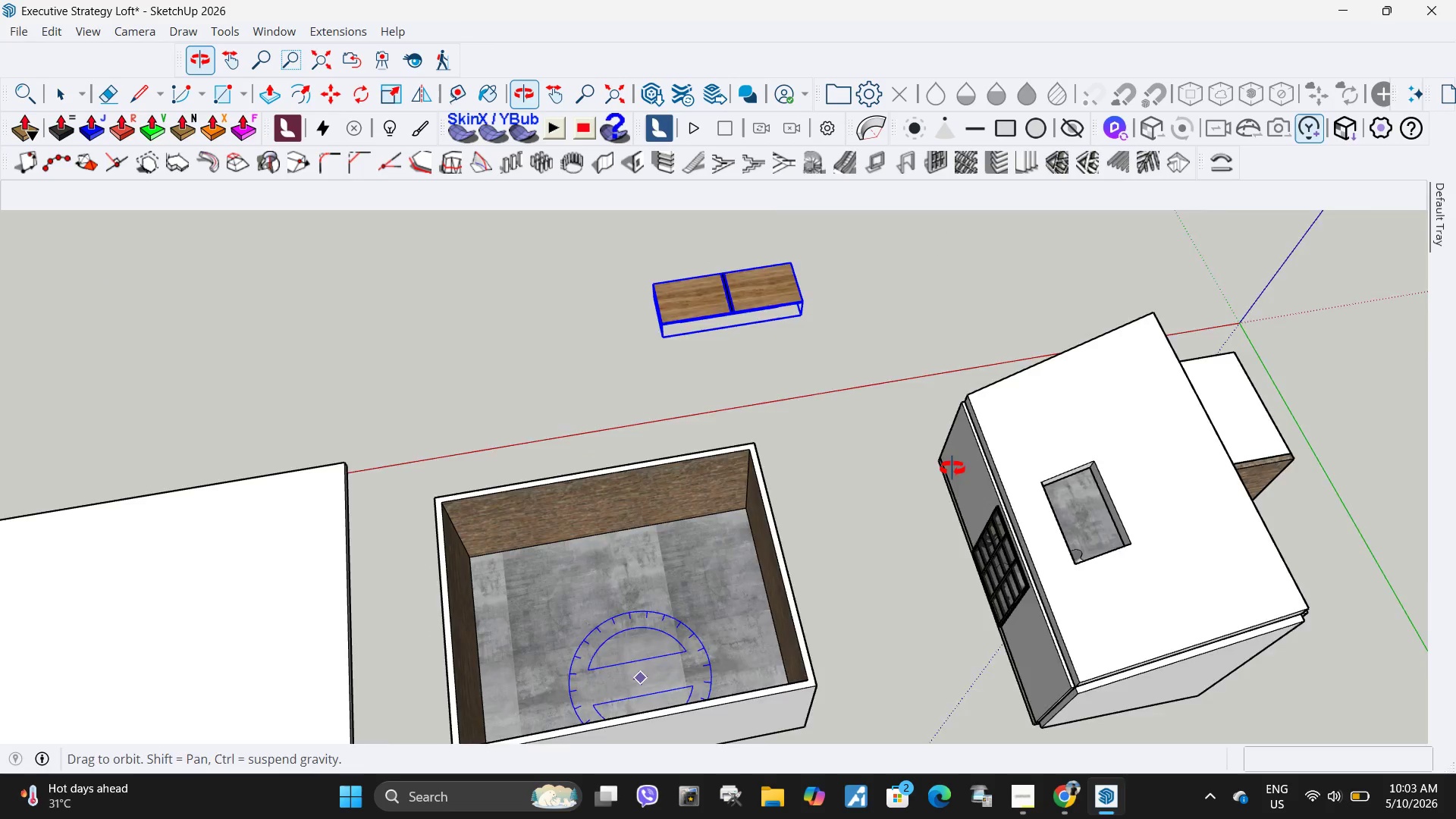 
scroll: coordinate [708, 387], scroll_direction: up, amount: 16.0
 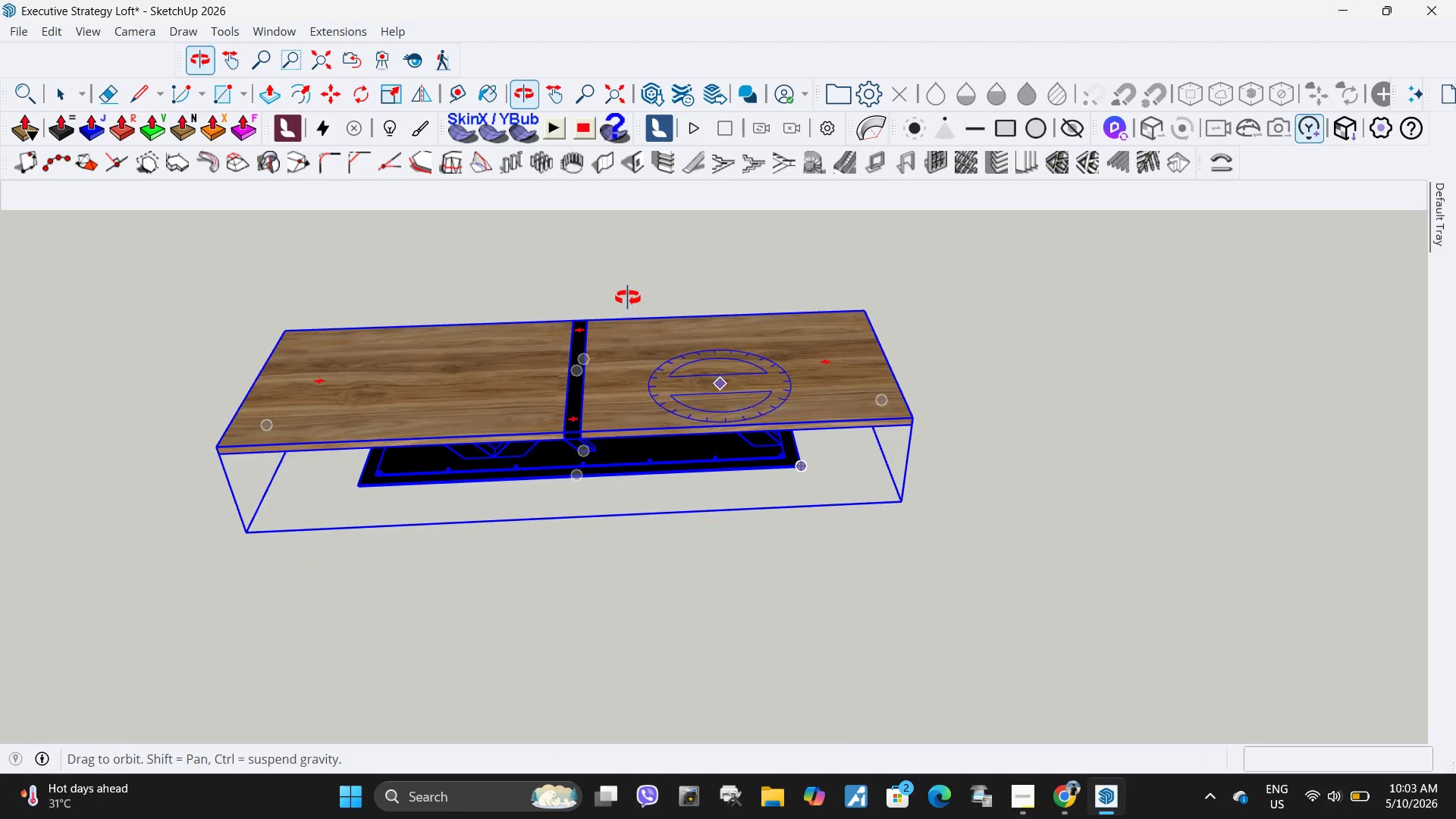 
key(Space)
 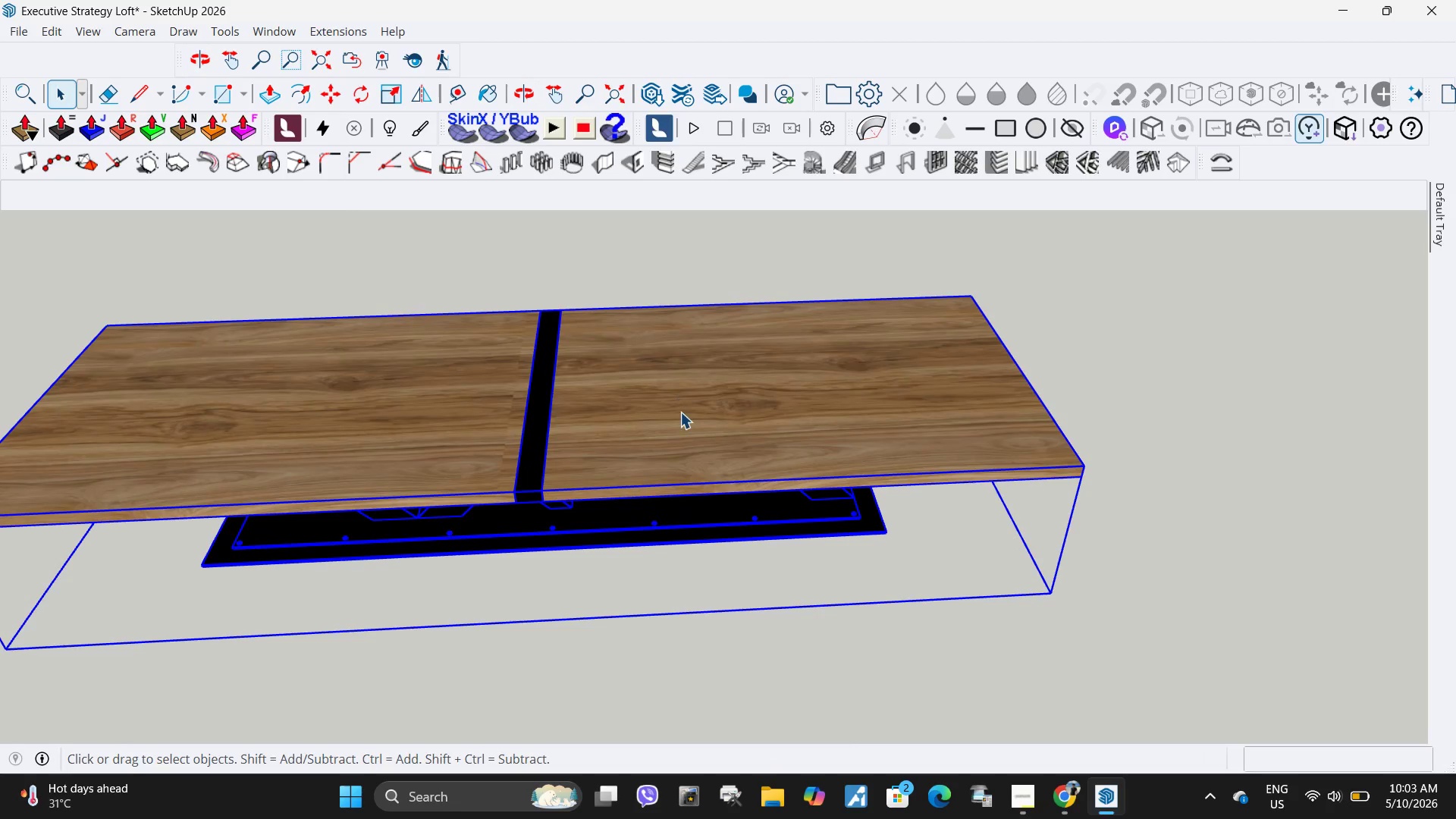 
left_click([680, 412])
 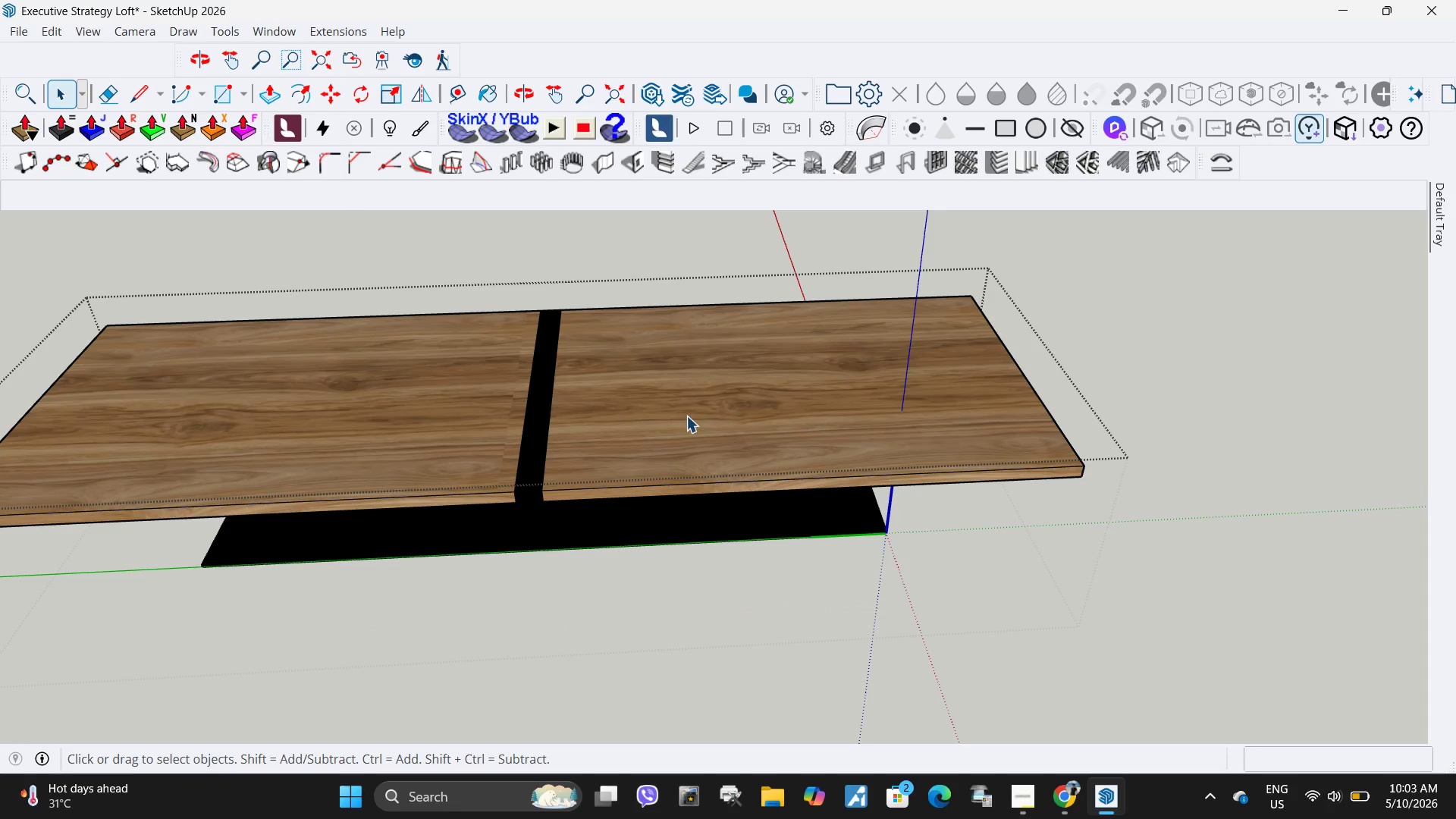 
scroll: coordinate [640, 341], scroll_direction: up, amount: 4.0
 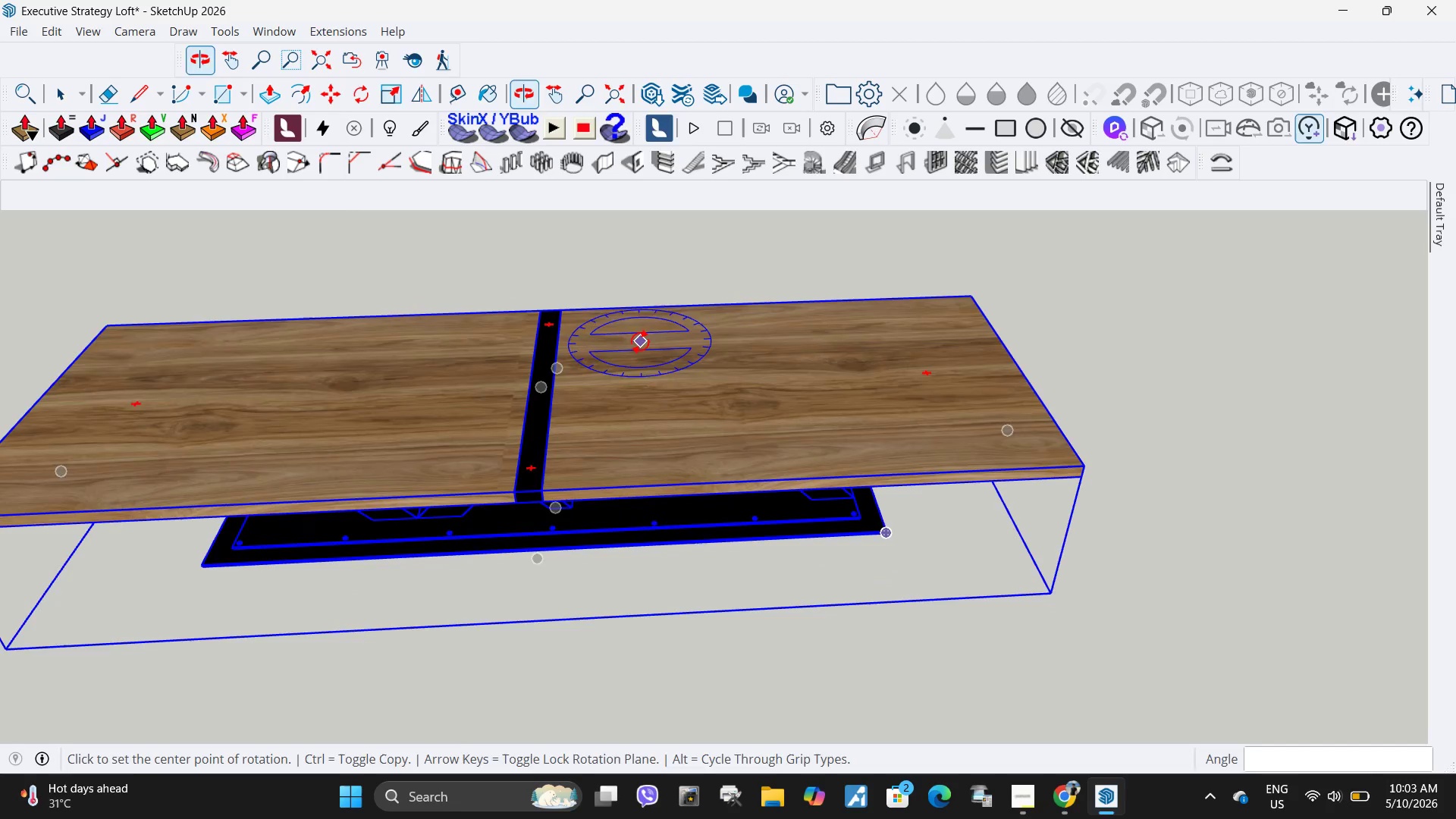 
triple_click([686, 416])
 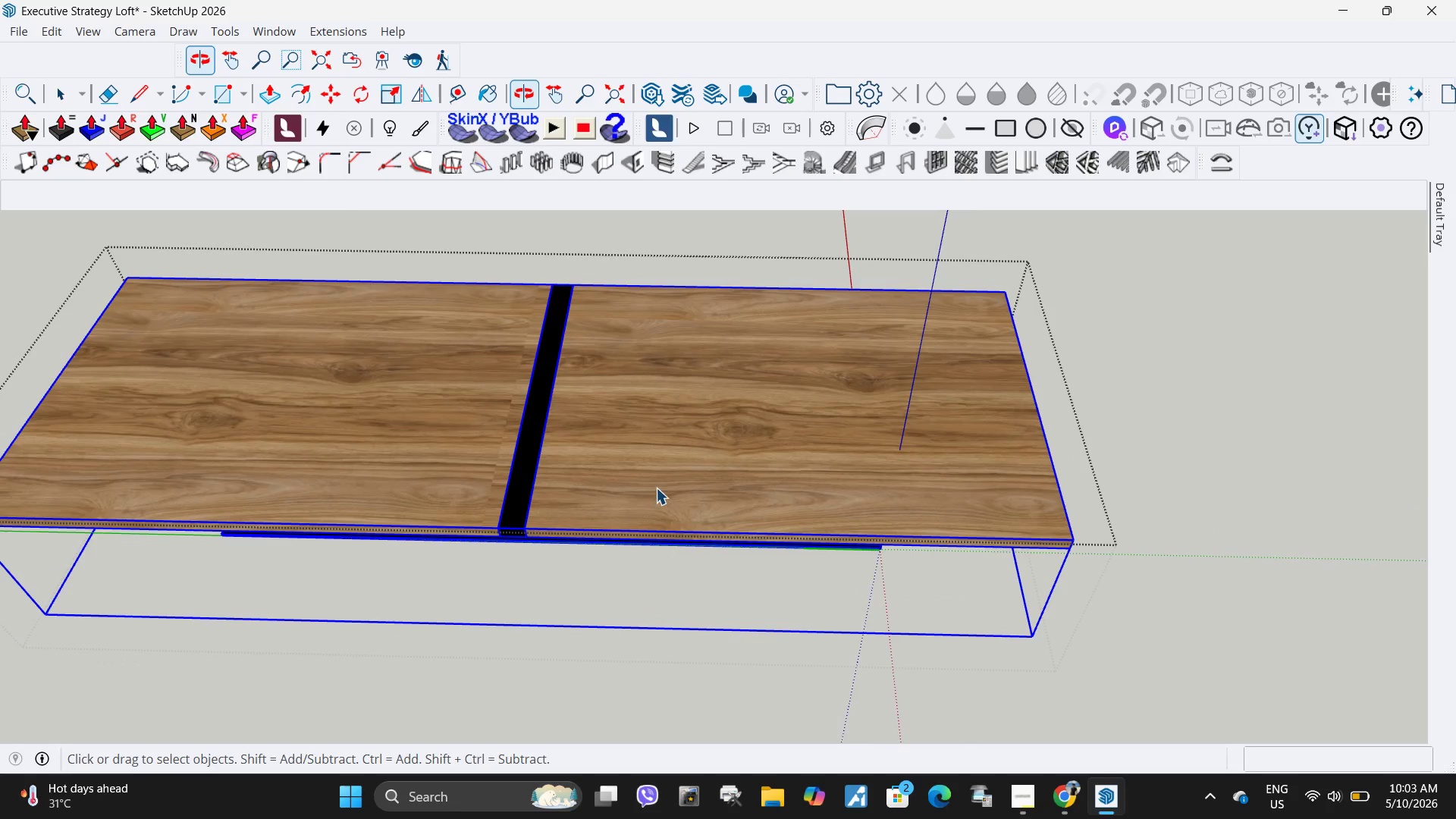 
double_click([656, 488])
 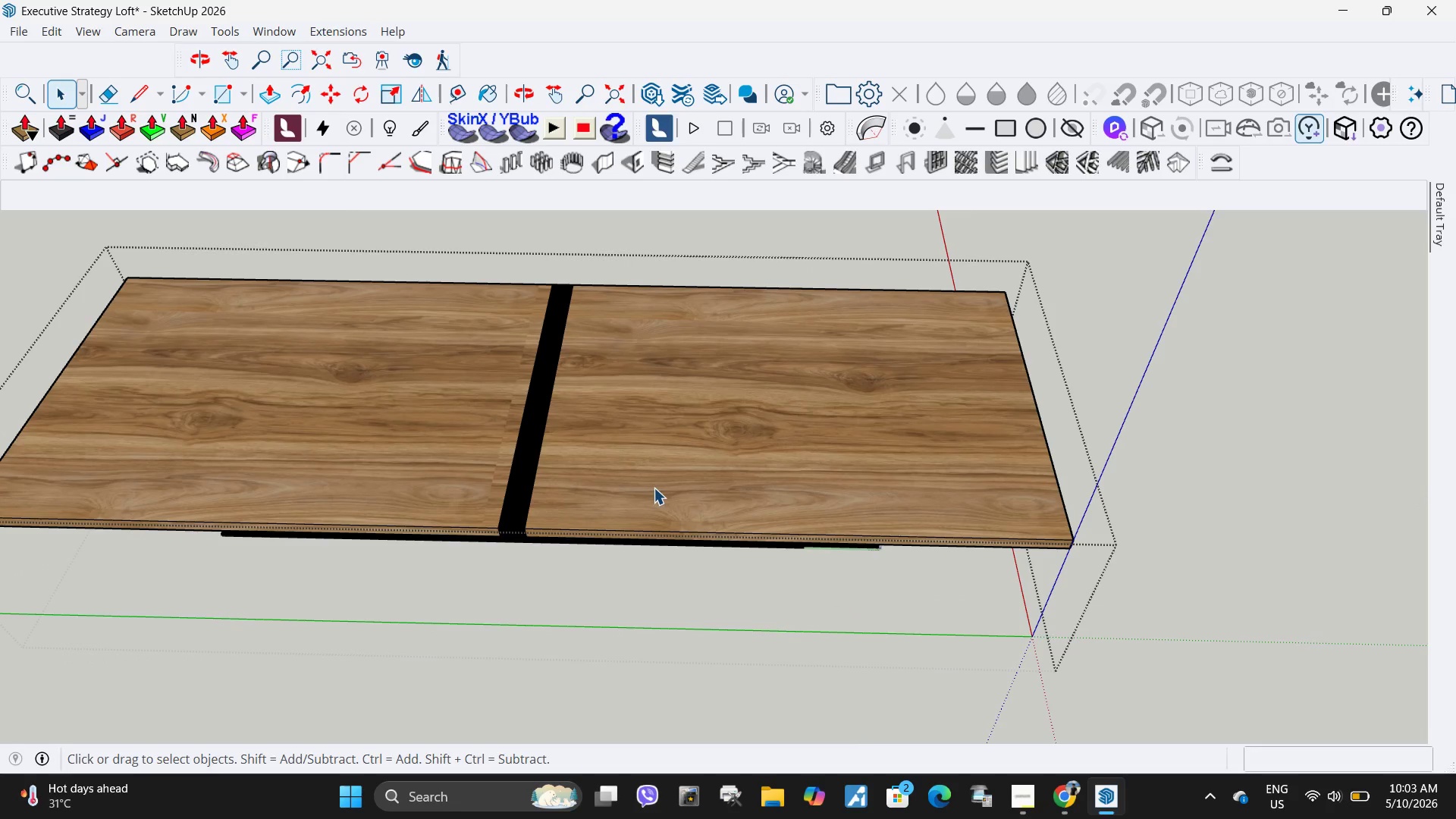 
triple_click([654, 488])
 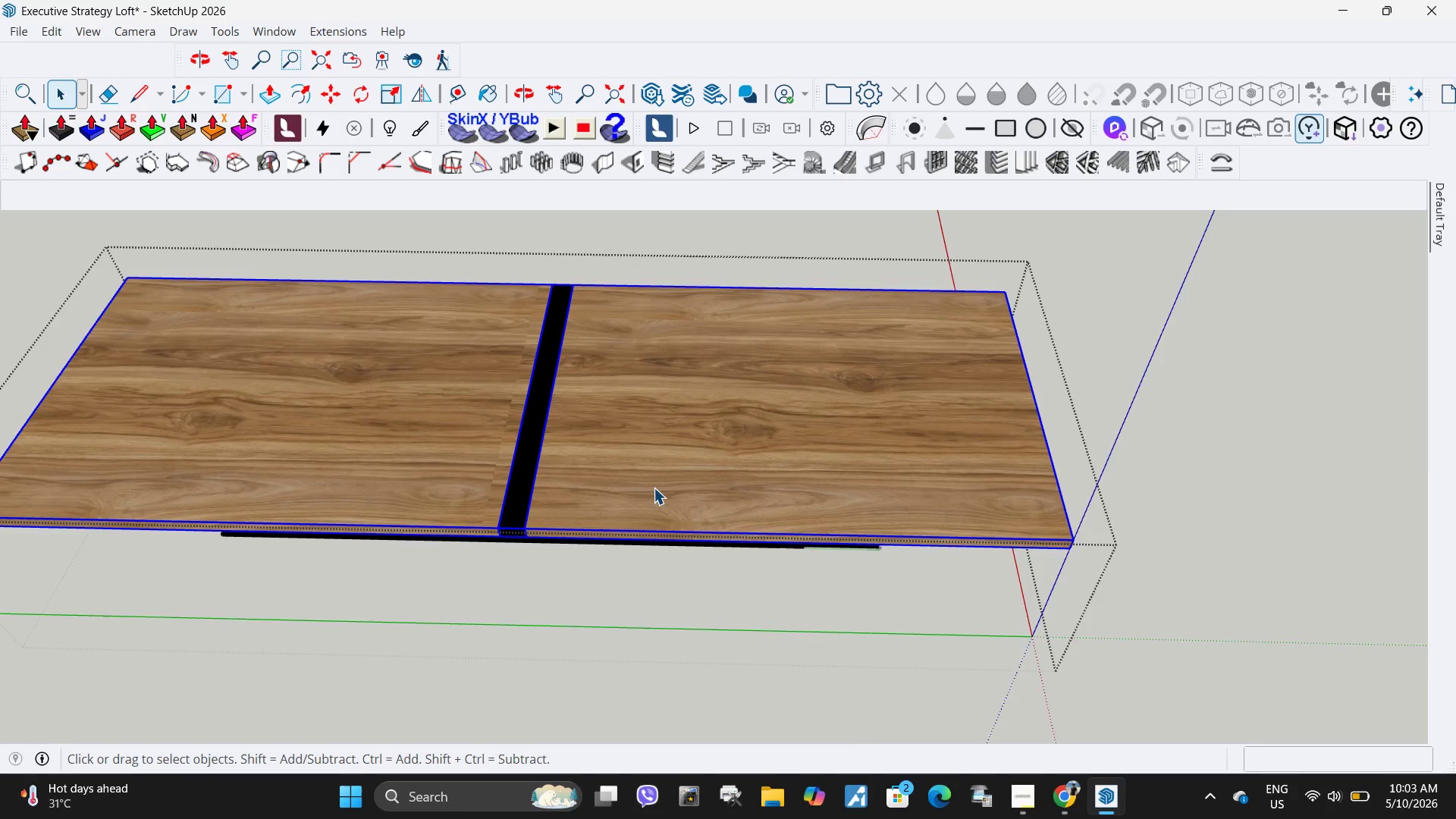 
triple_click([654, 488])
 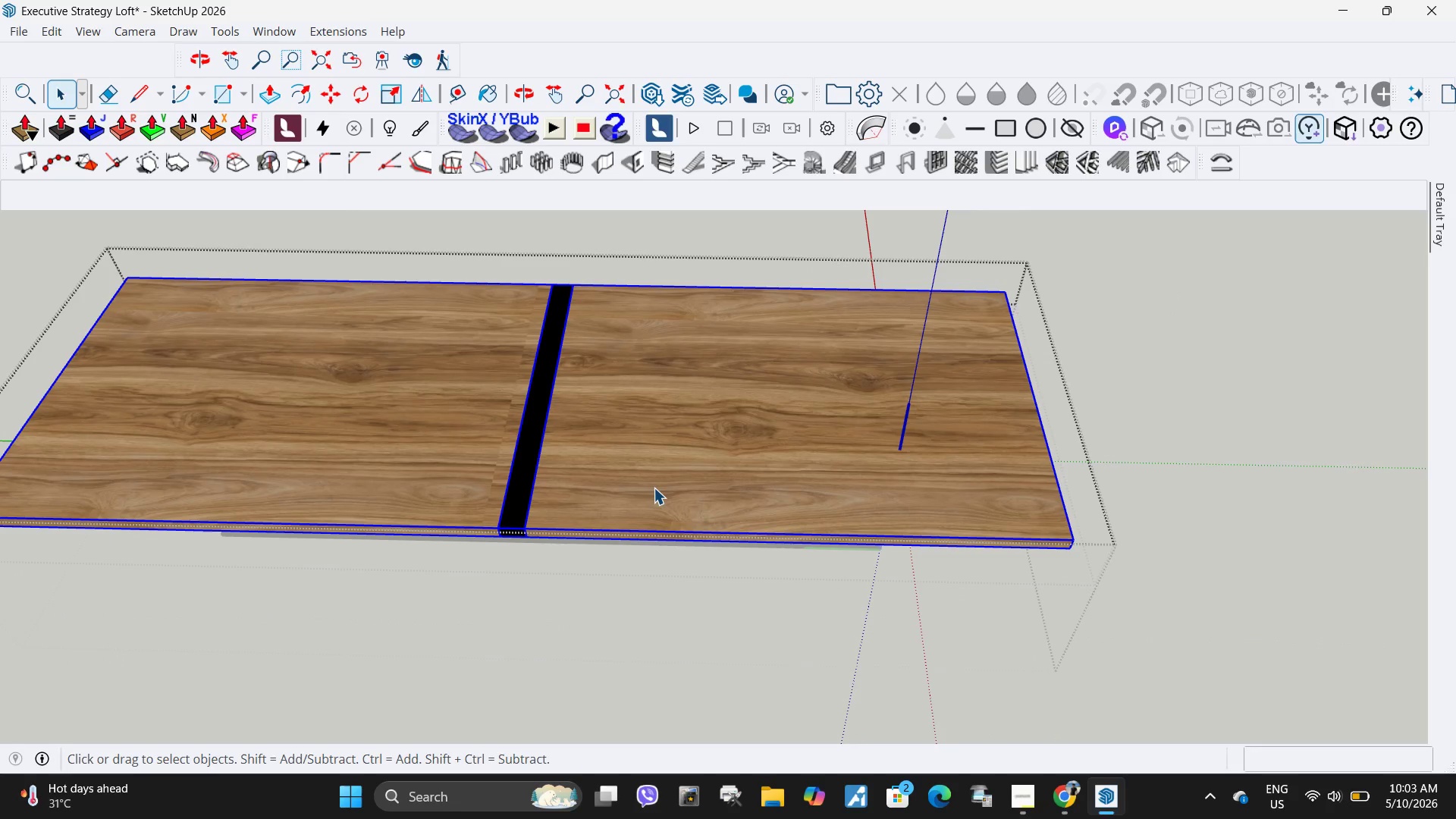 
triple_click([654, 488])
 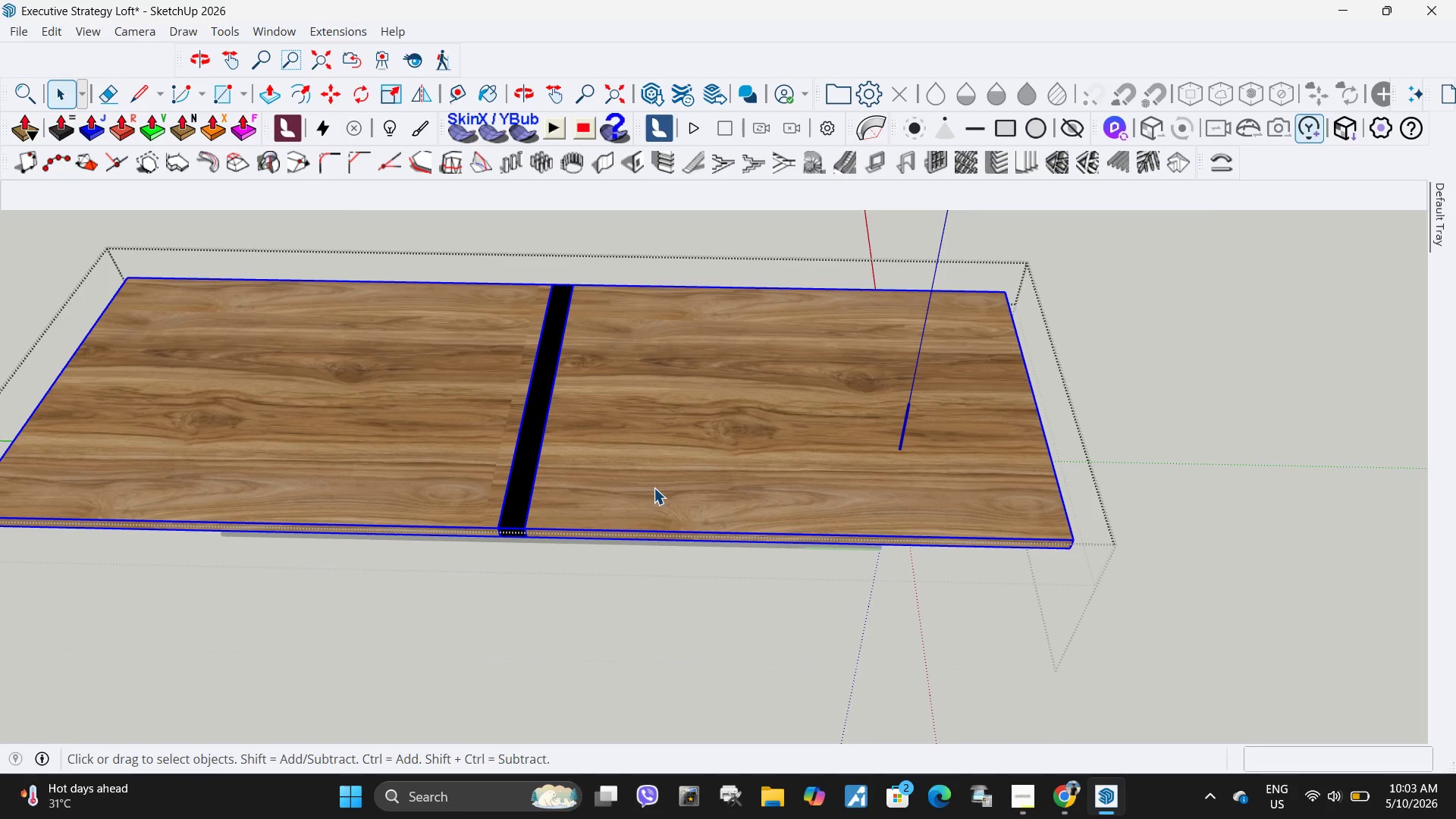 
triple_click([654, 488])
 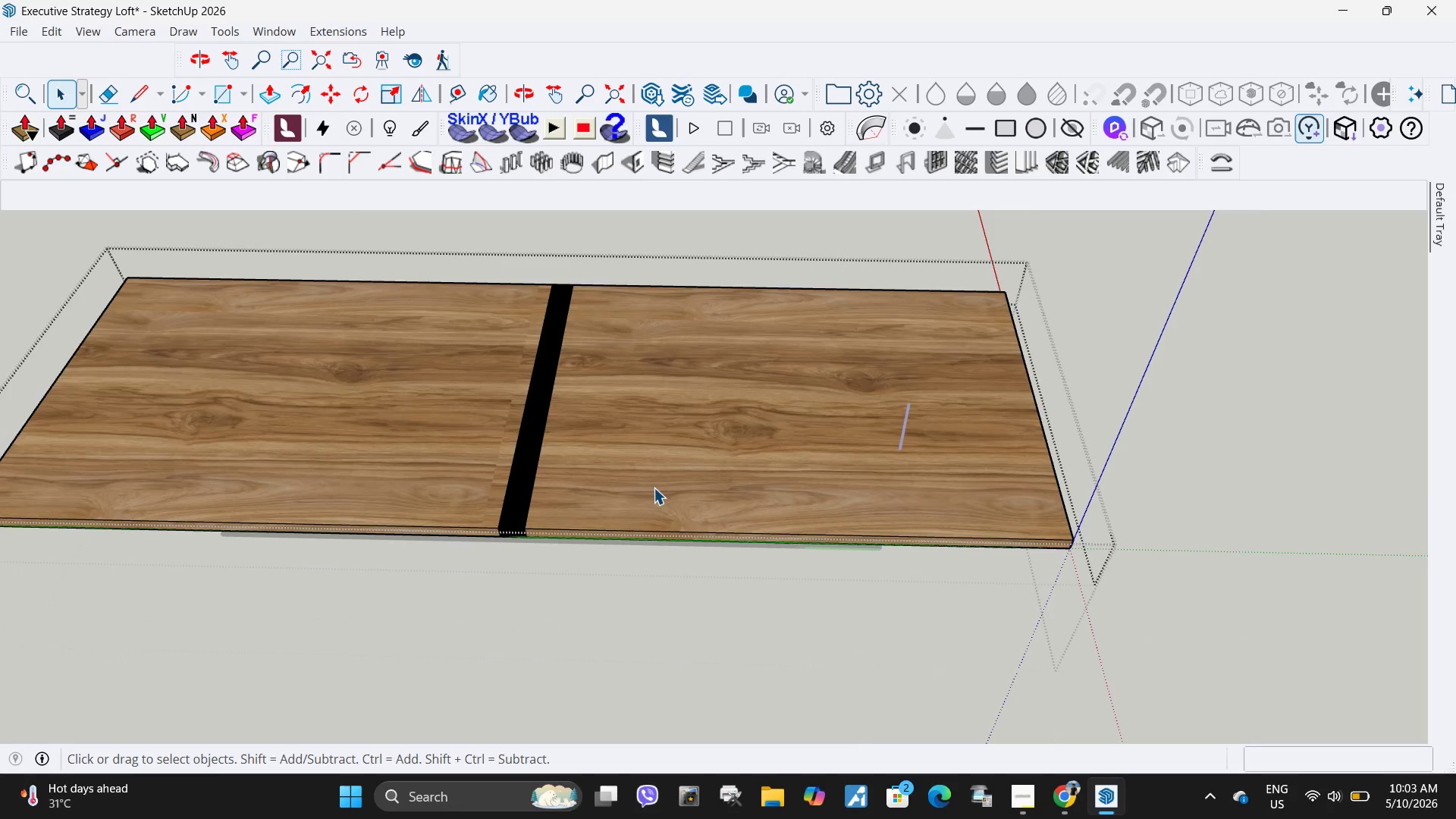 
triple_click([654, 488])
 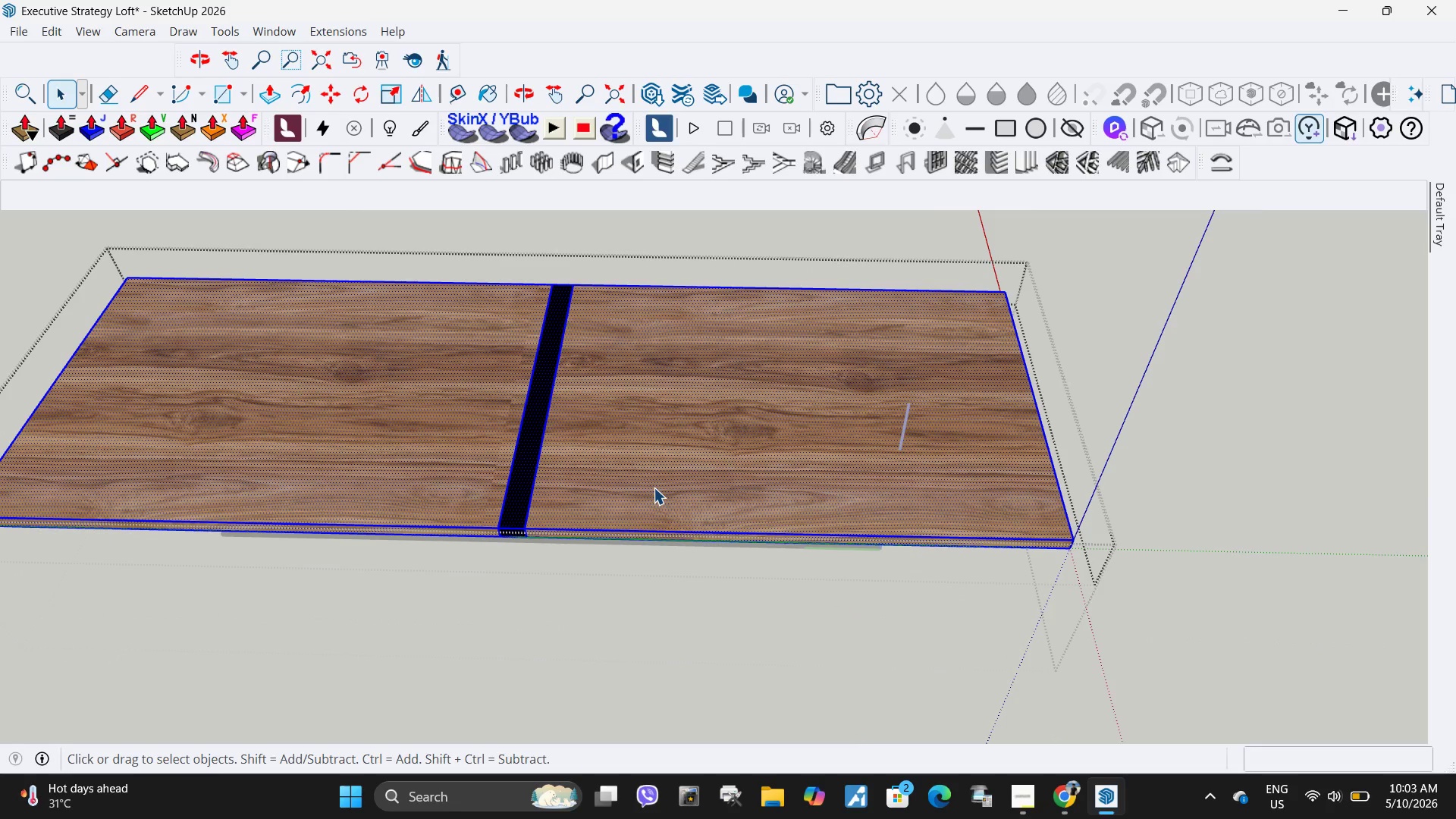 
triple_click([654, 488])
 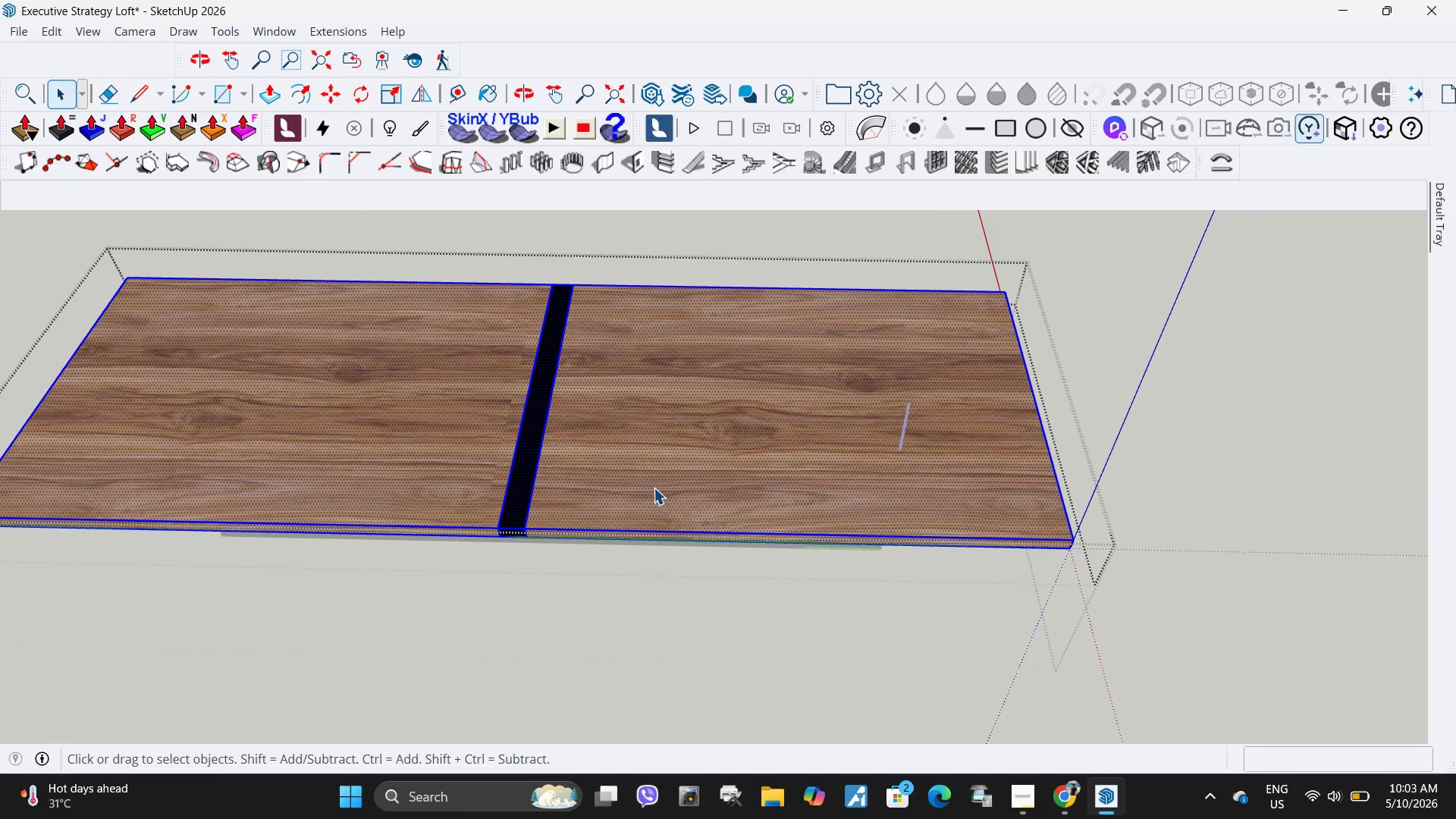 
triple_click([654, 488])
 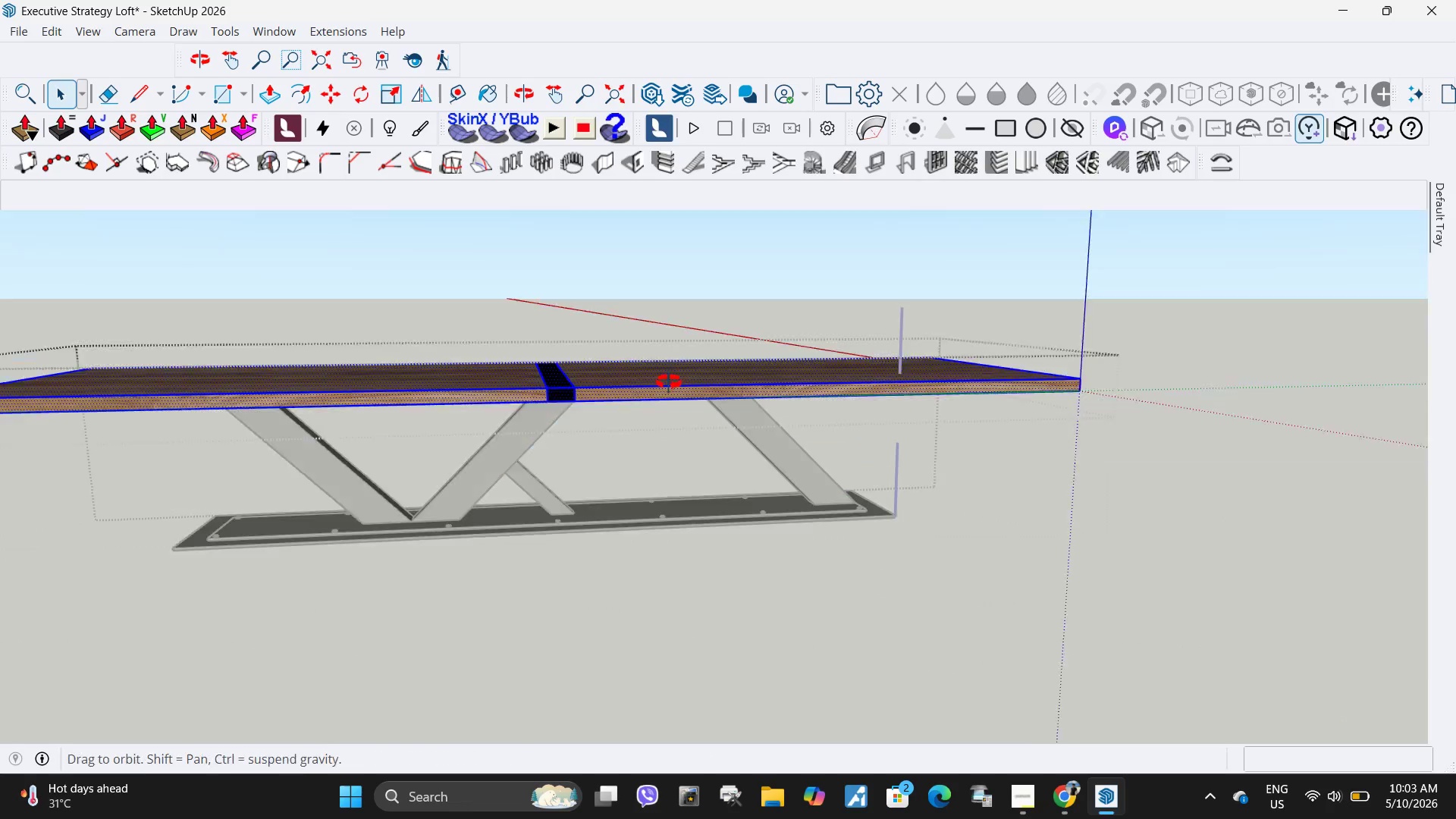 
key(Escape)
 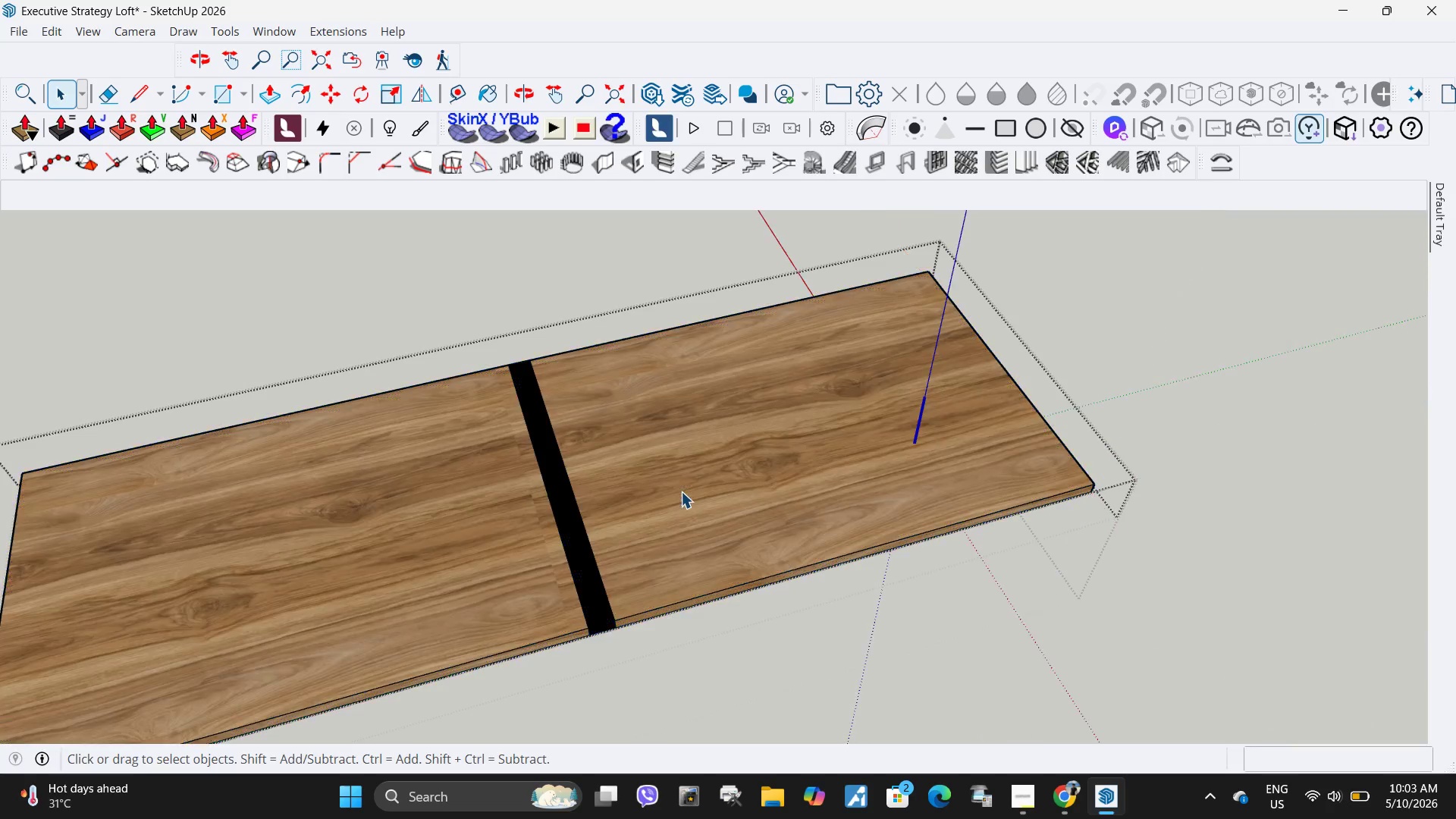 
left_click([681, 491])
 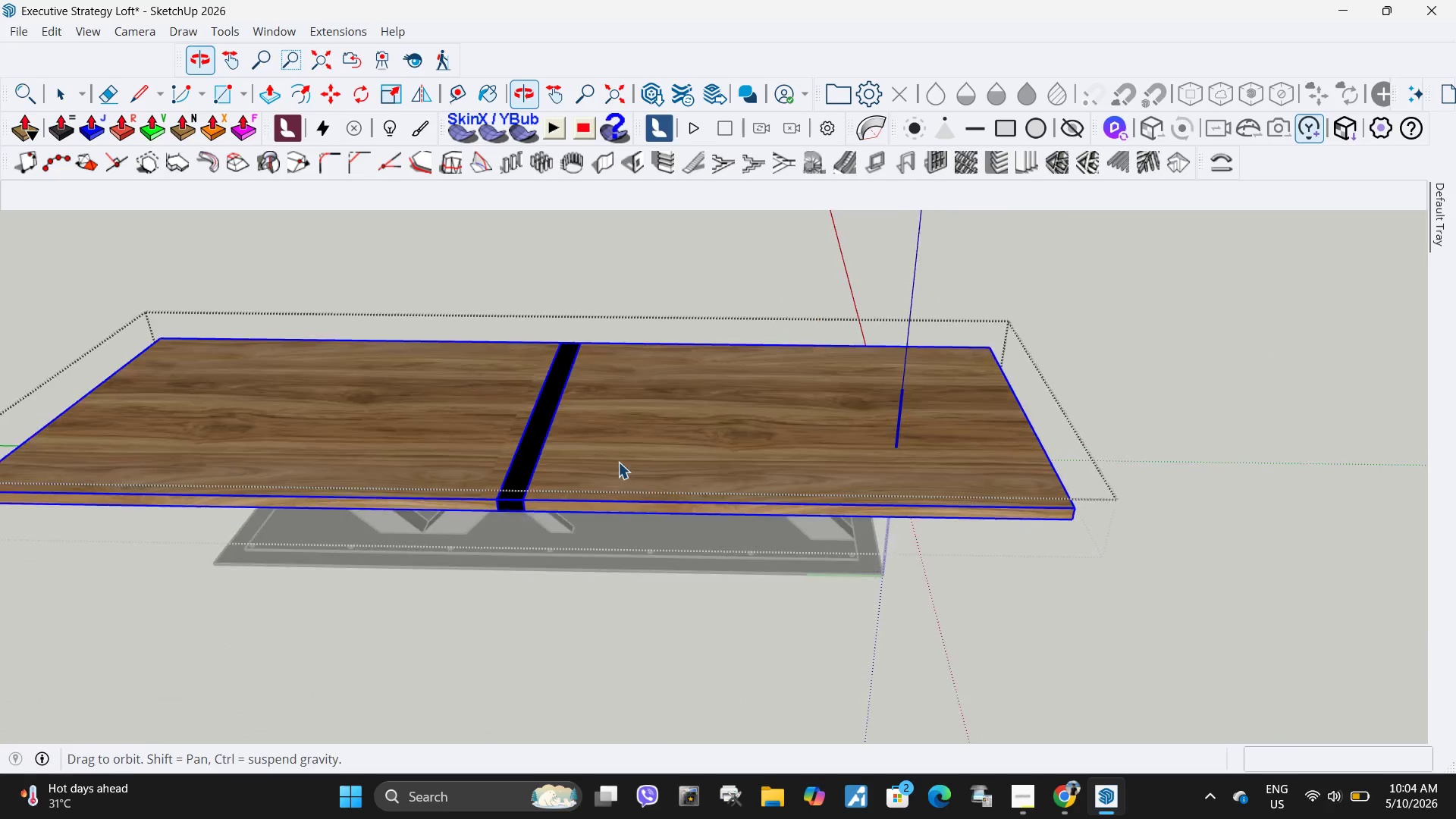 
double_click([617, 461])
 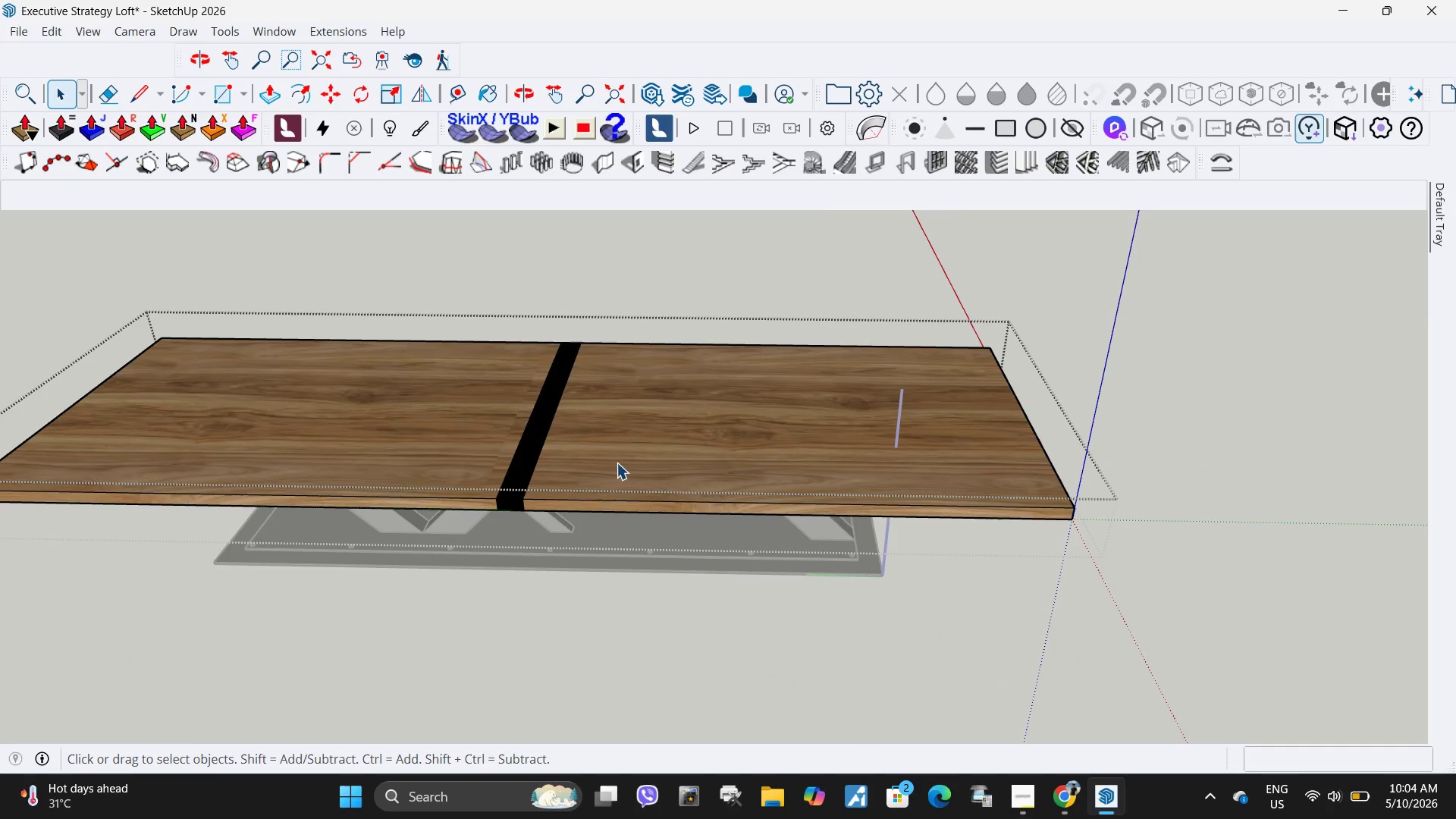 
triple_click([613, 465])
 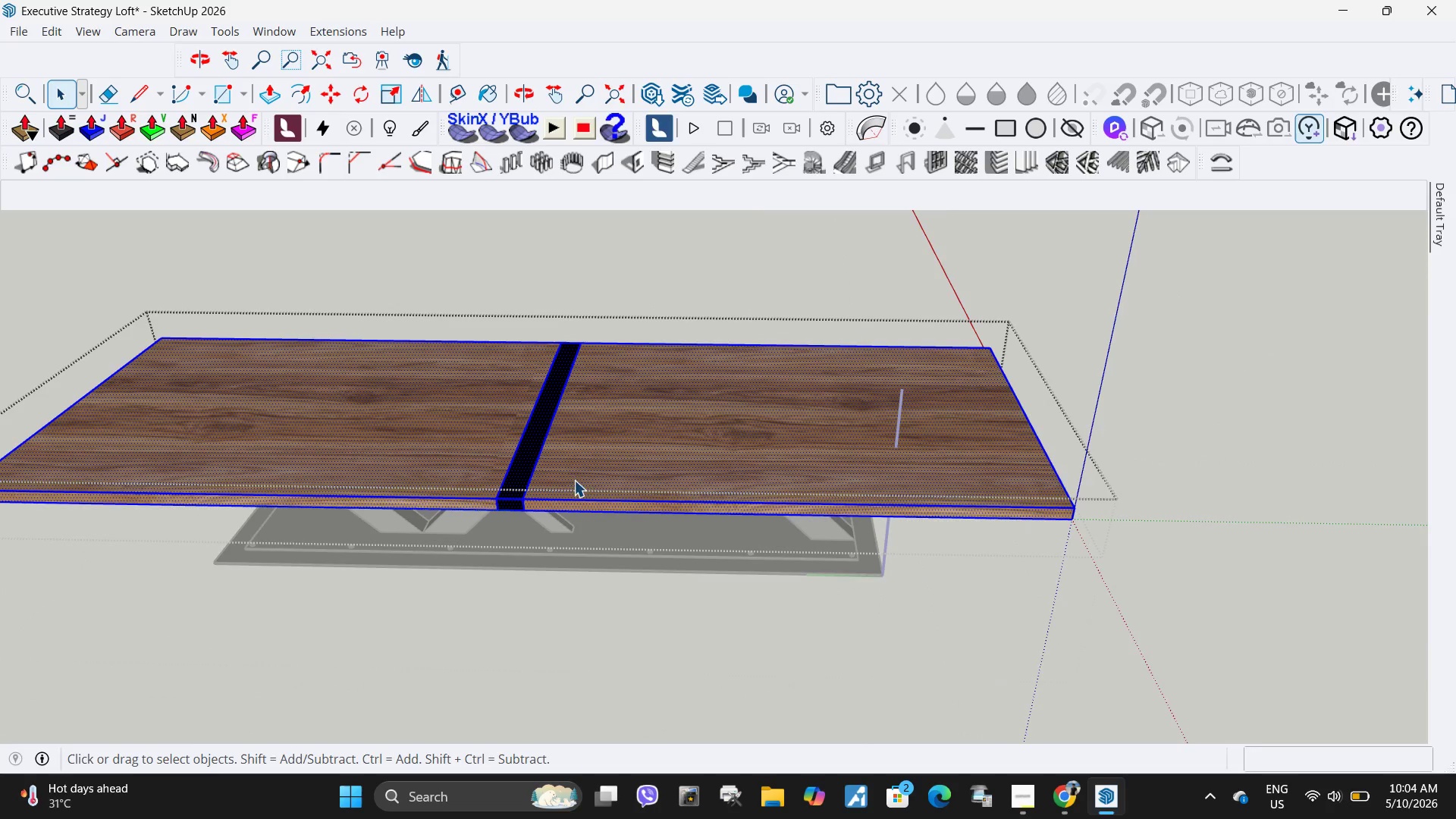 
double_click([551, 495])
 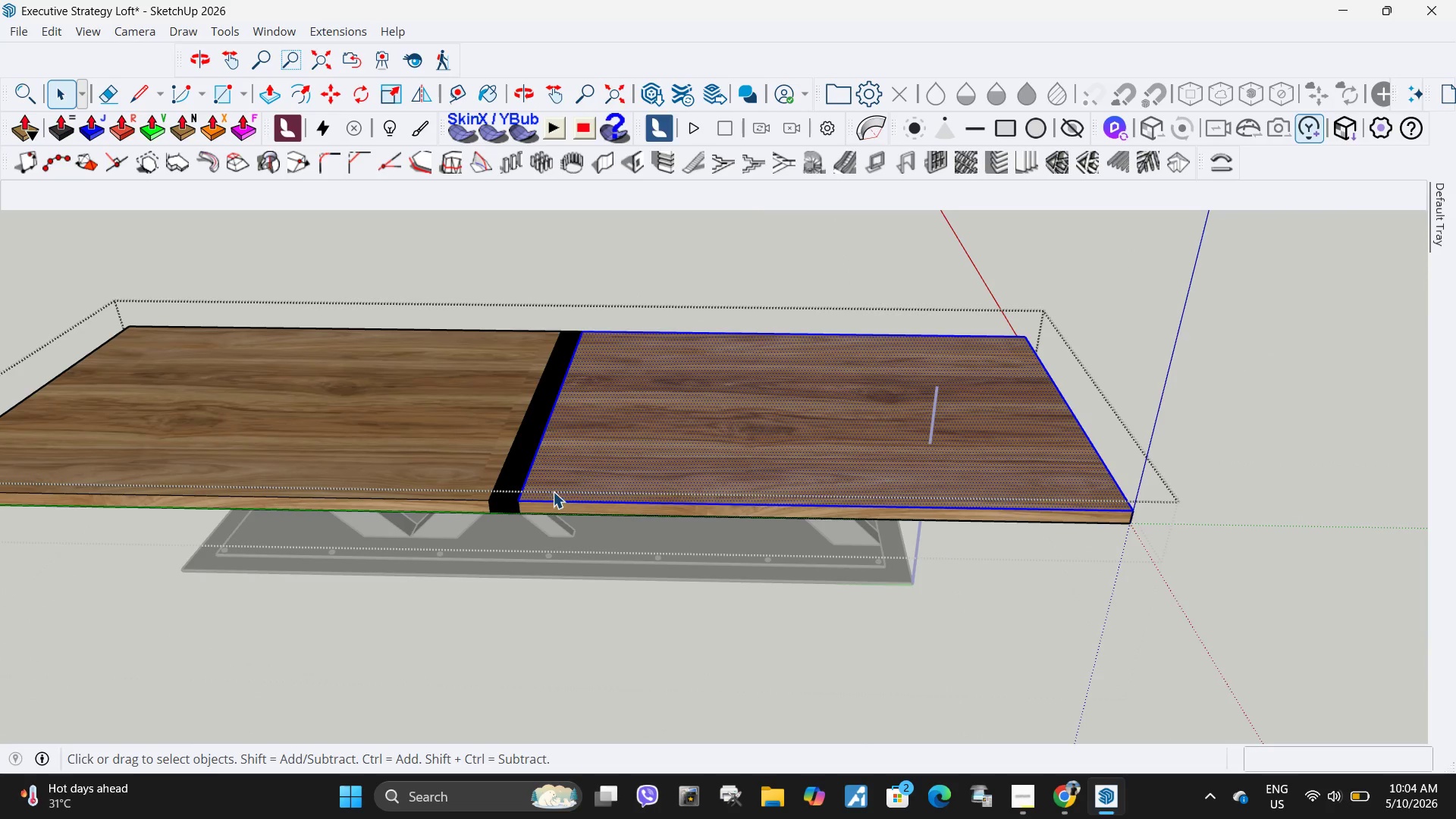 
scroll: coordinate [563, 484], scroll_direction: up, amount: 1.0
 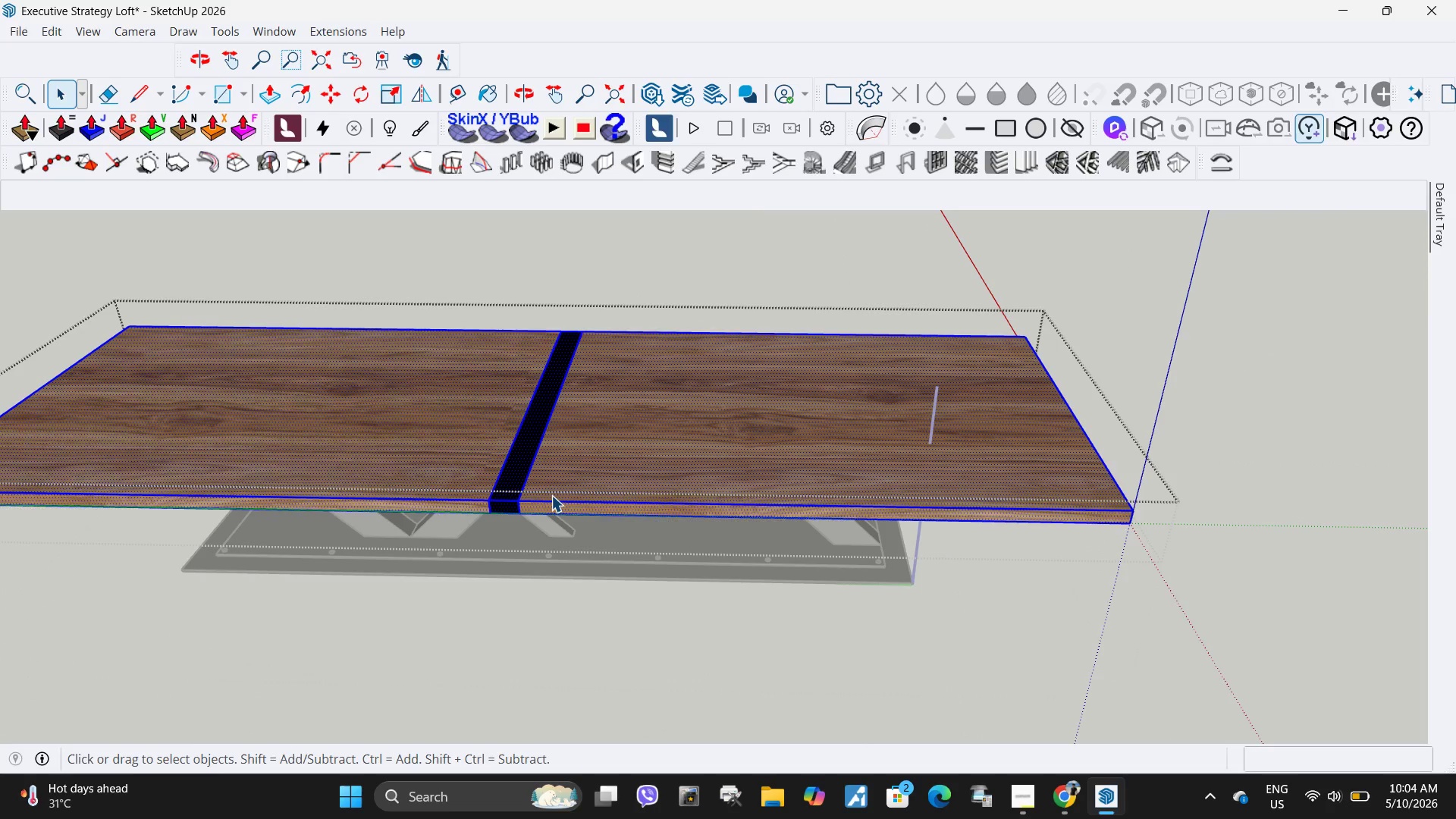 
triple_click([553, 491])
 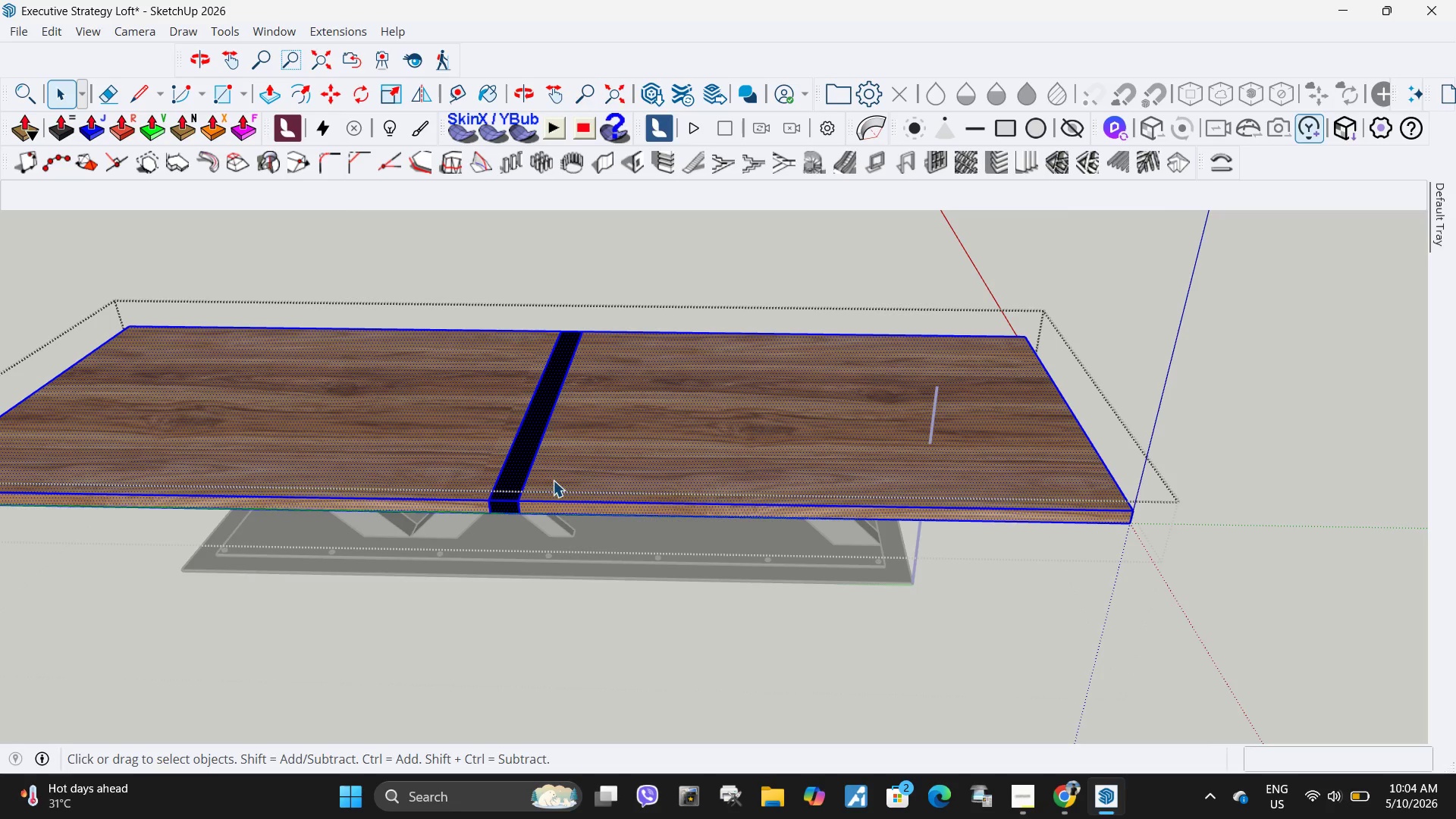 
left_click([553, 480])
 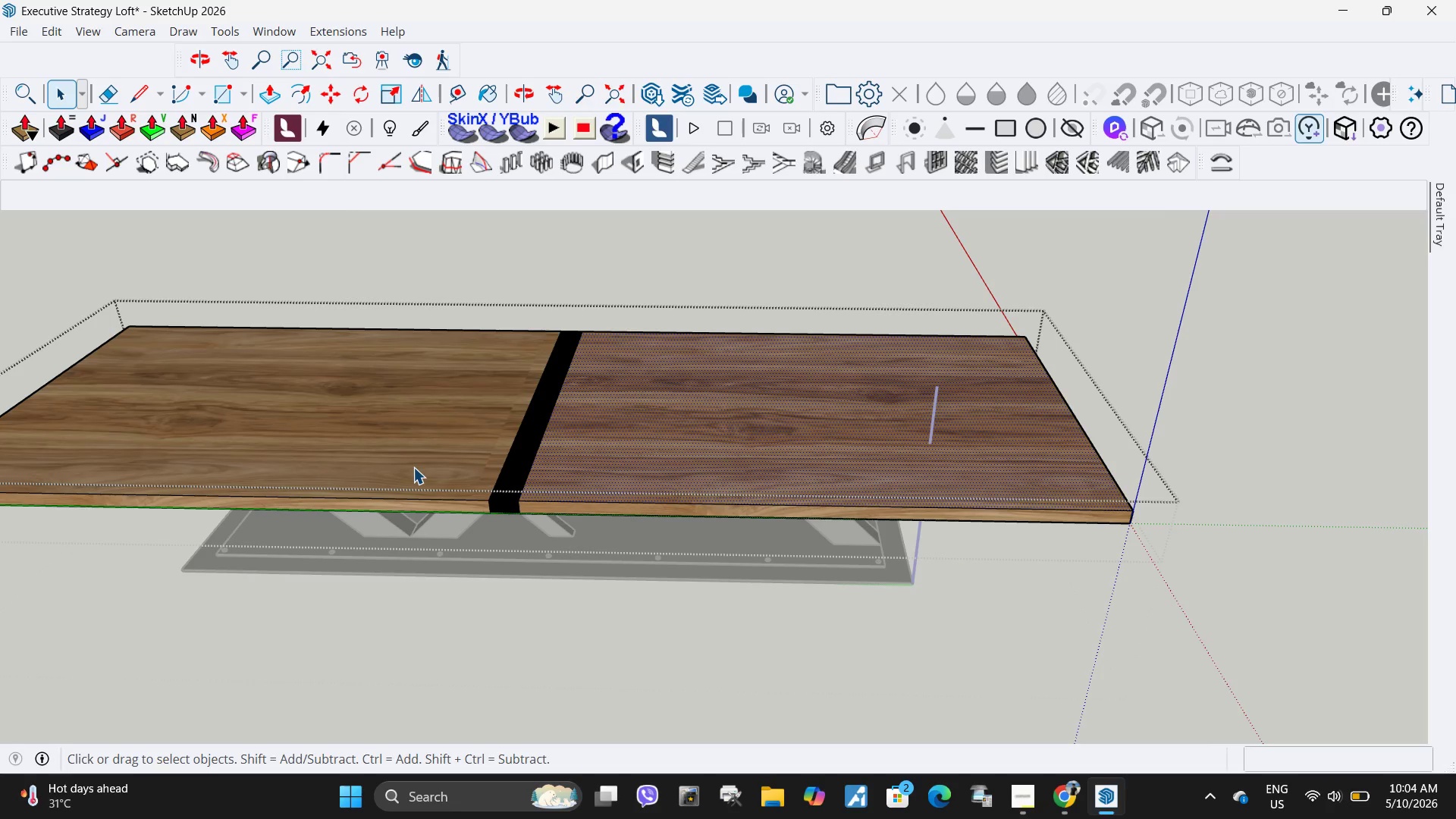 
double_click([413, 467])
 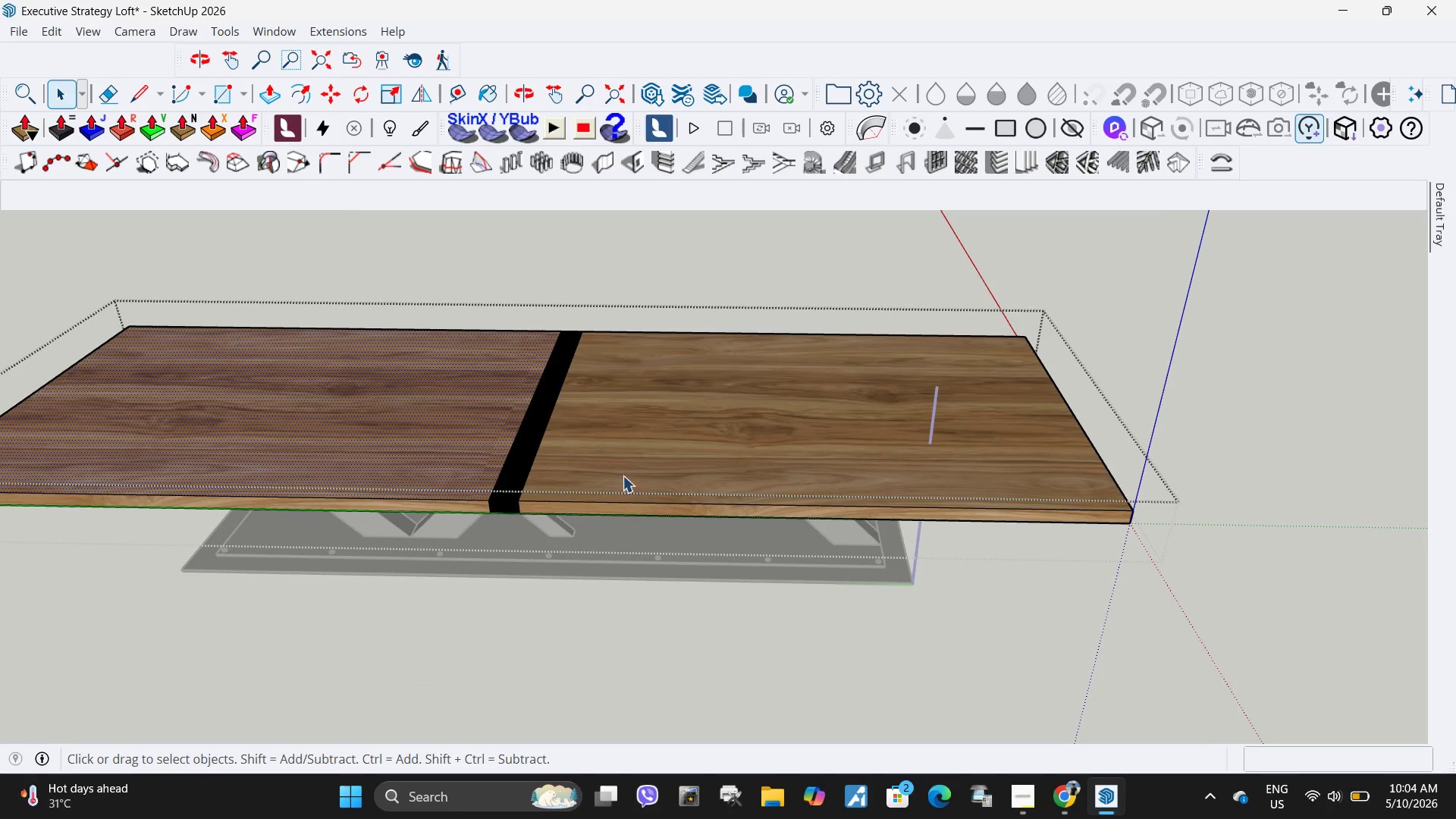 
triple_click([645, 476])
 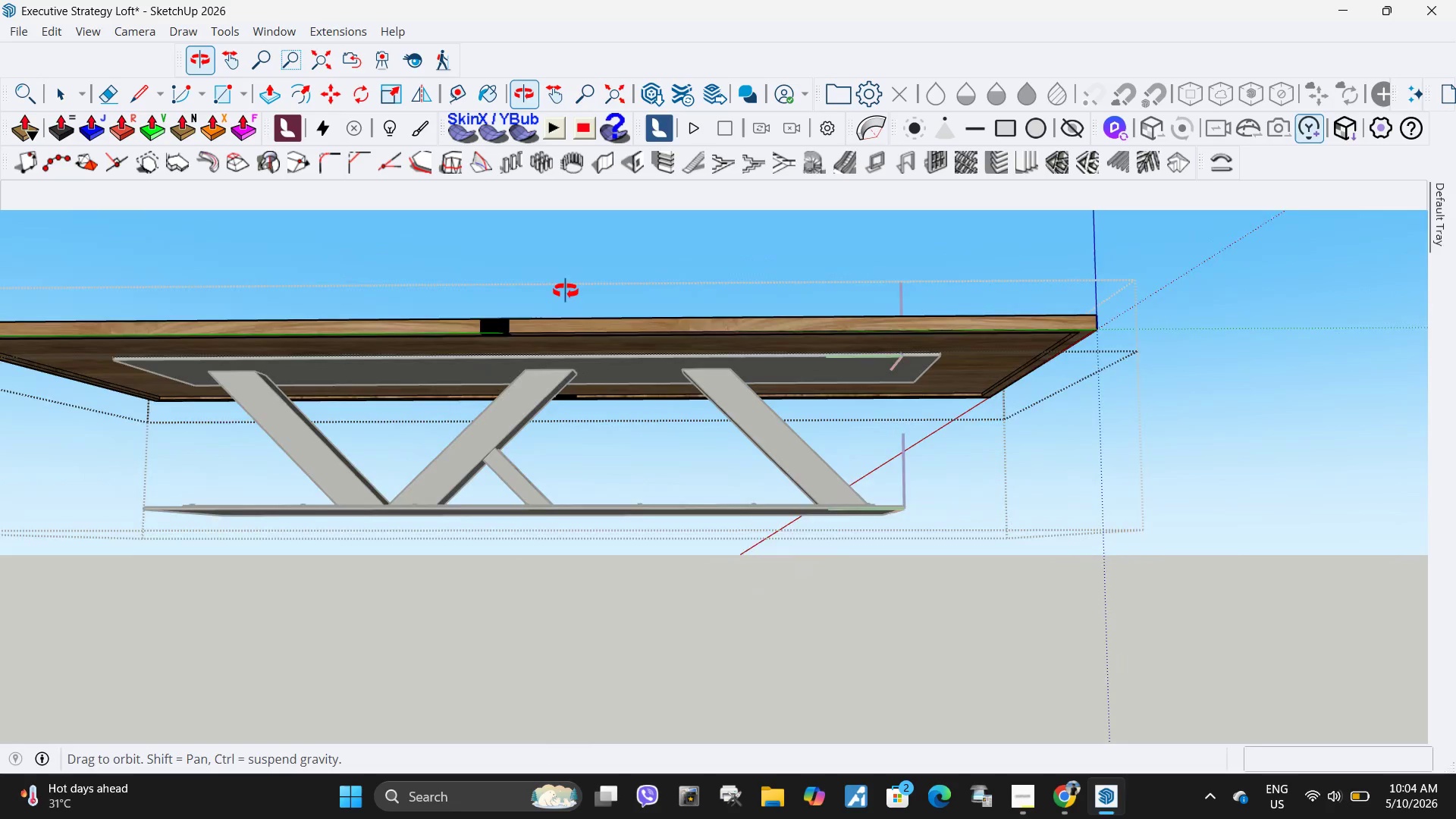 
left_click_drag(start_coordinate=[447, 297], to_coordinate=[1145, 450])
 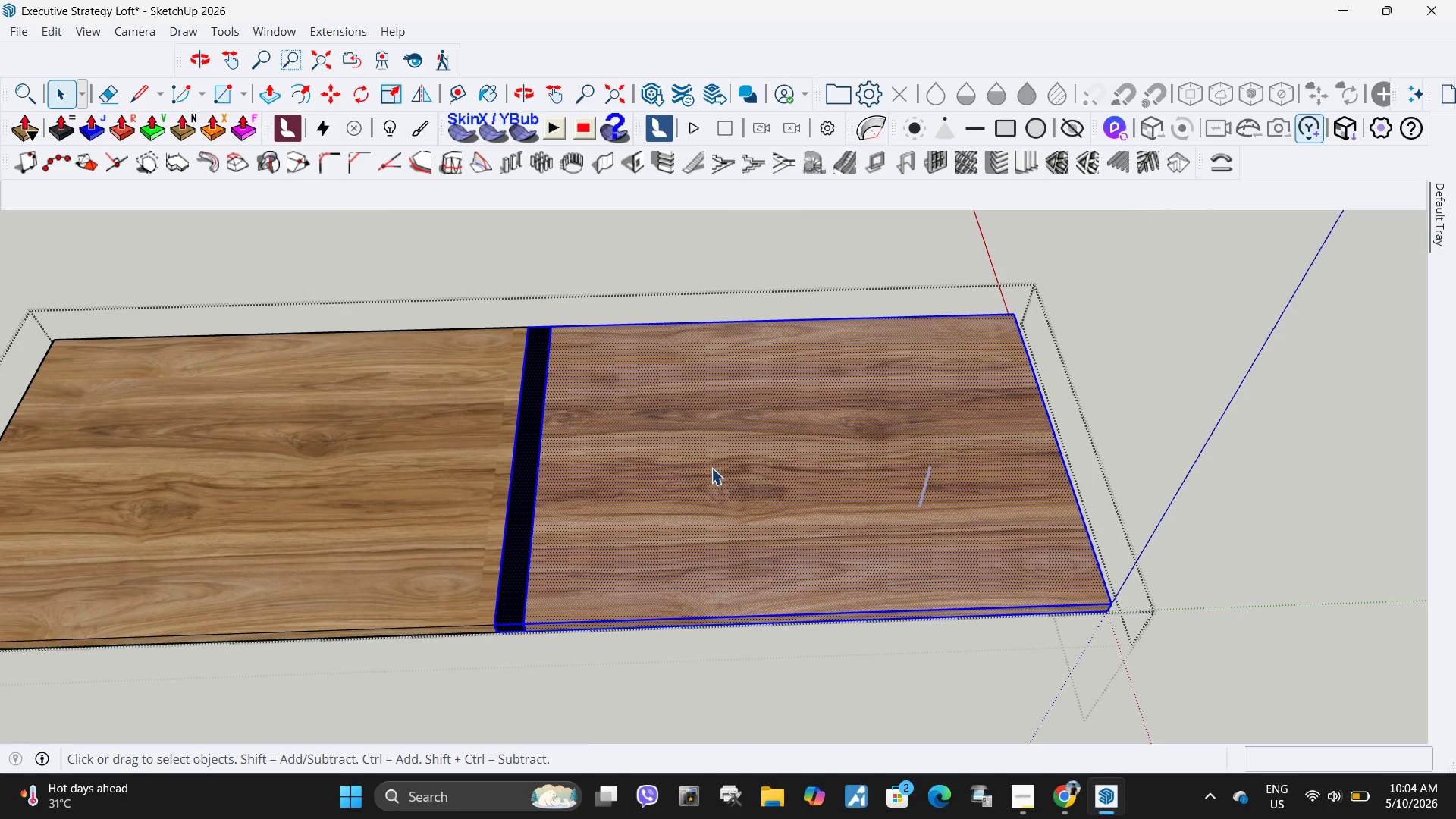 
key(M)
 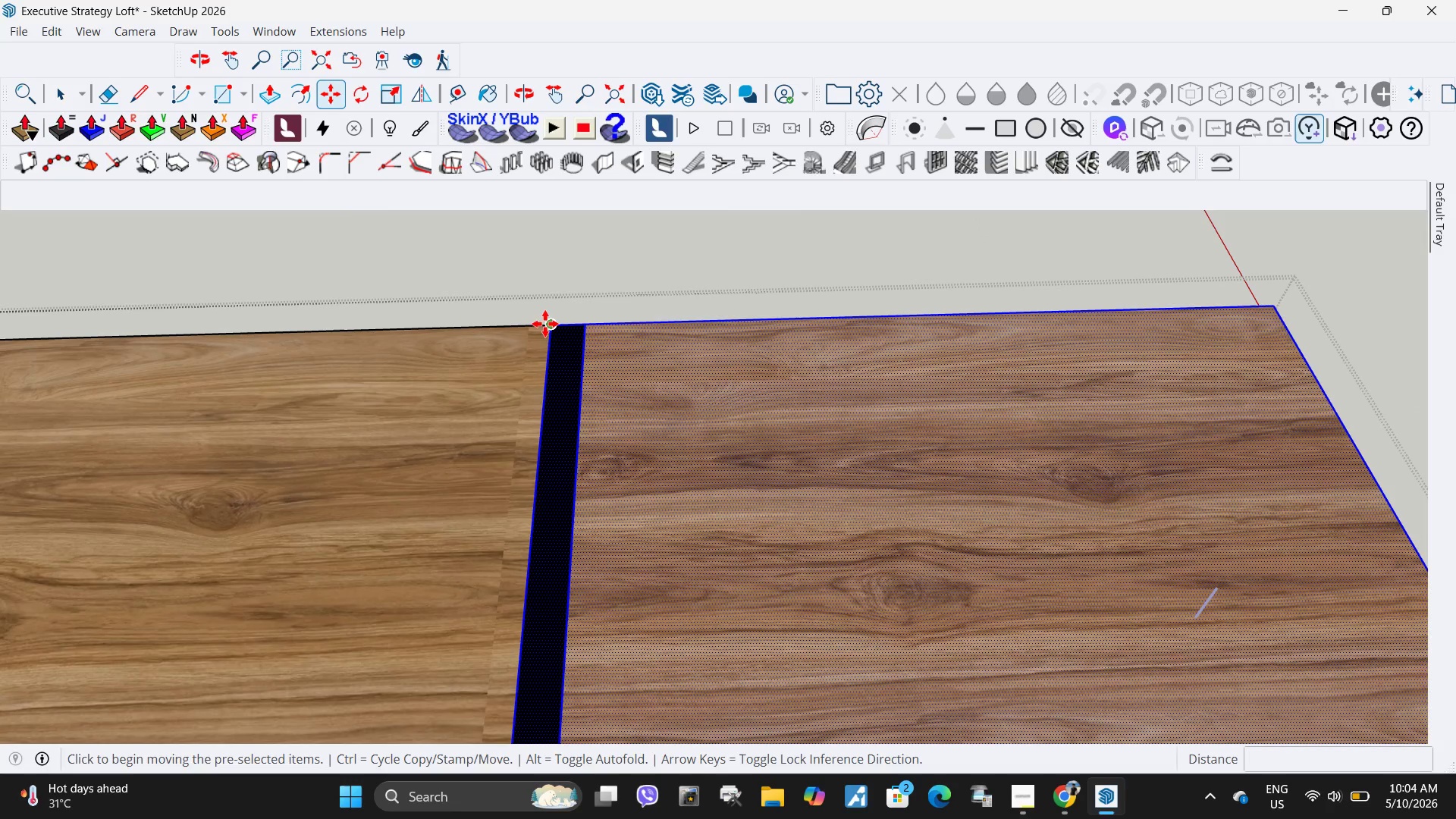 
key(Control+ControlLeft)
 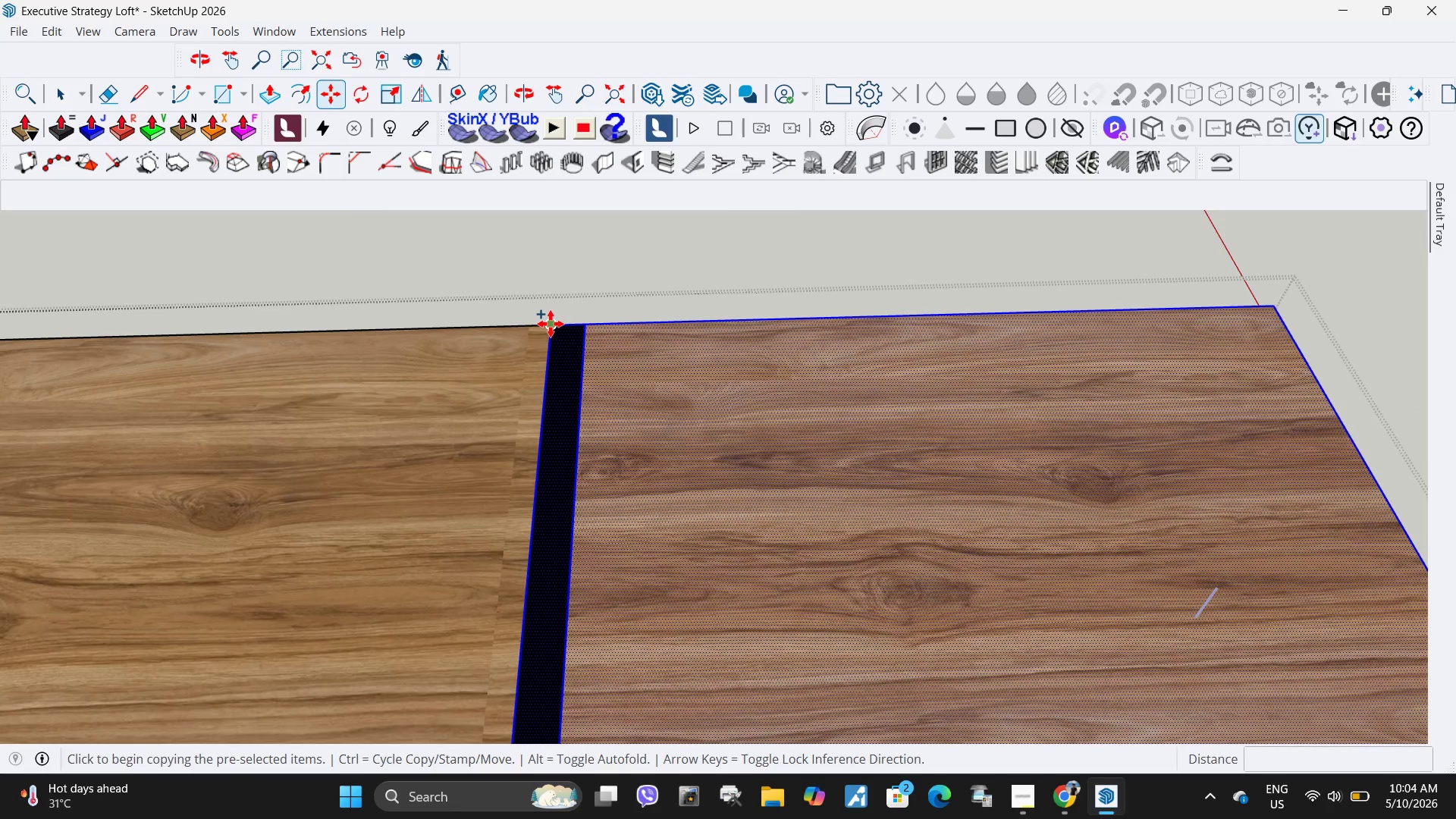 
scroll: coordinate [489, 327], scroll_direction: up, amount: 4.0
 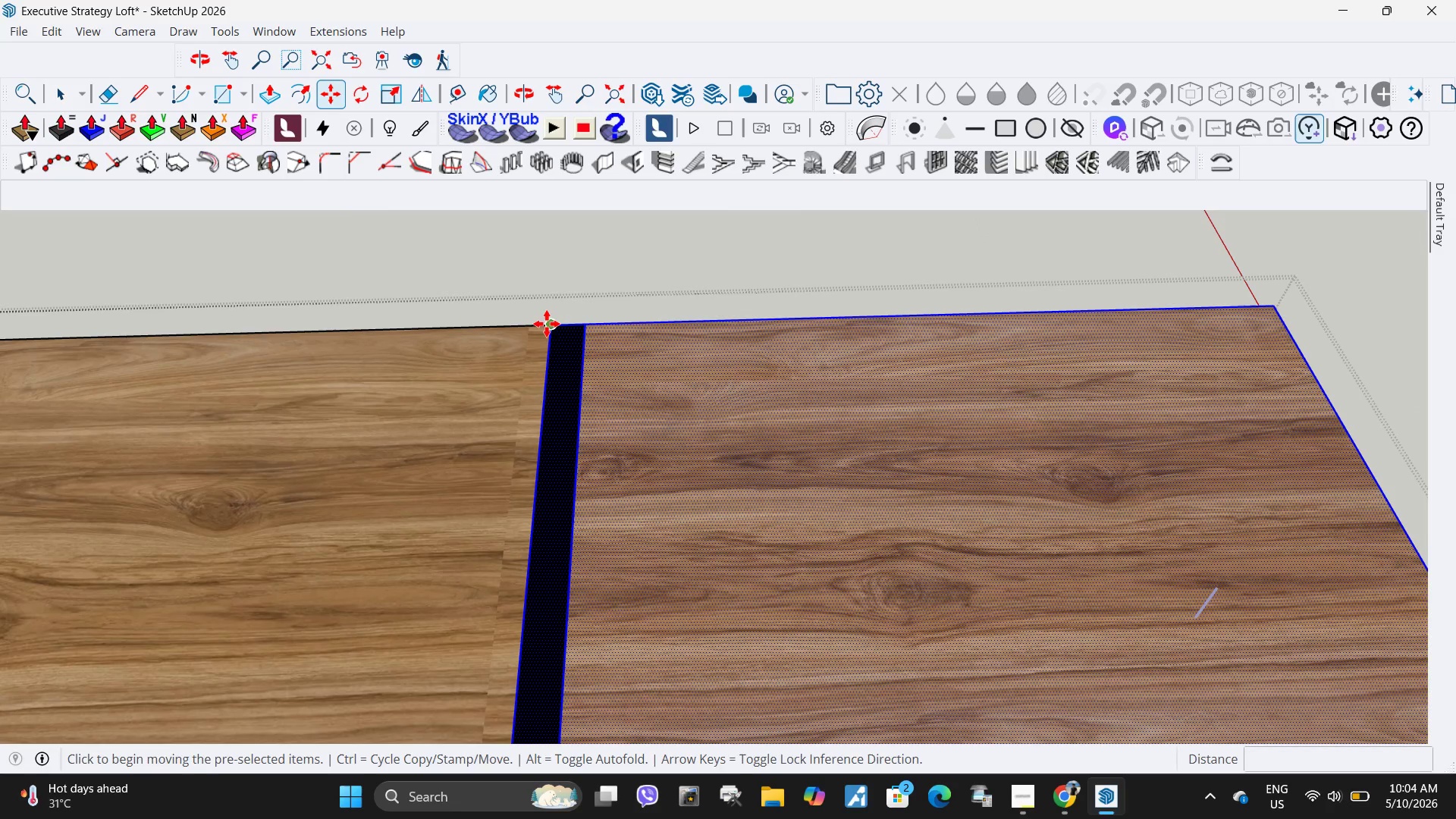 
left_click([551, 324])
 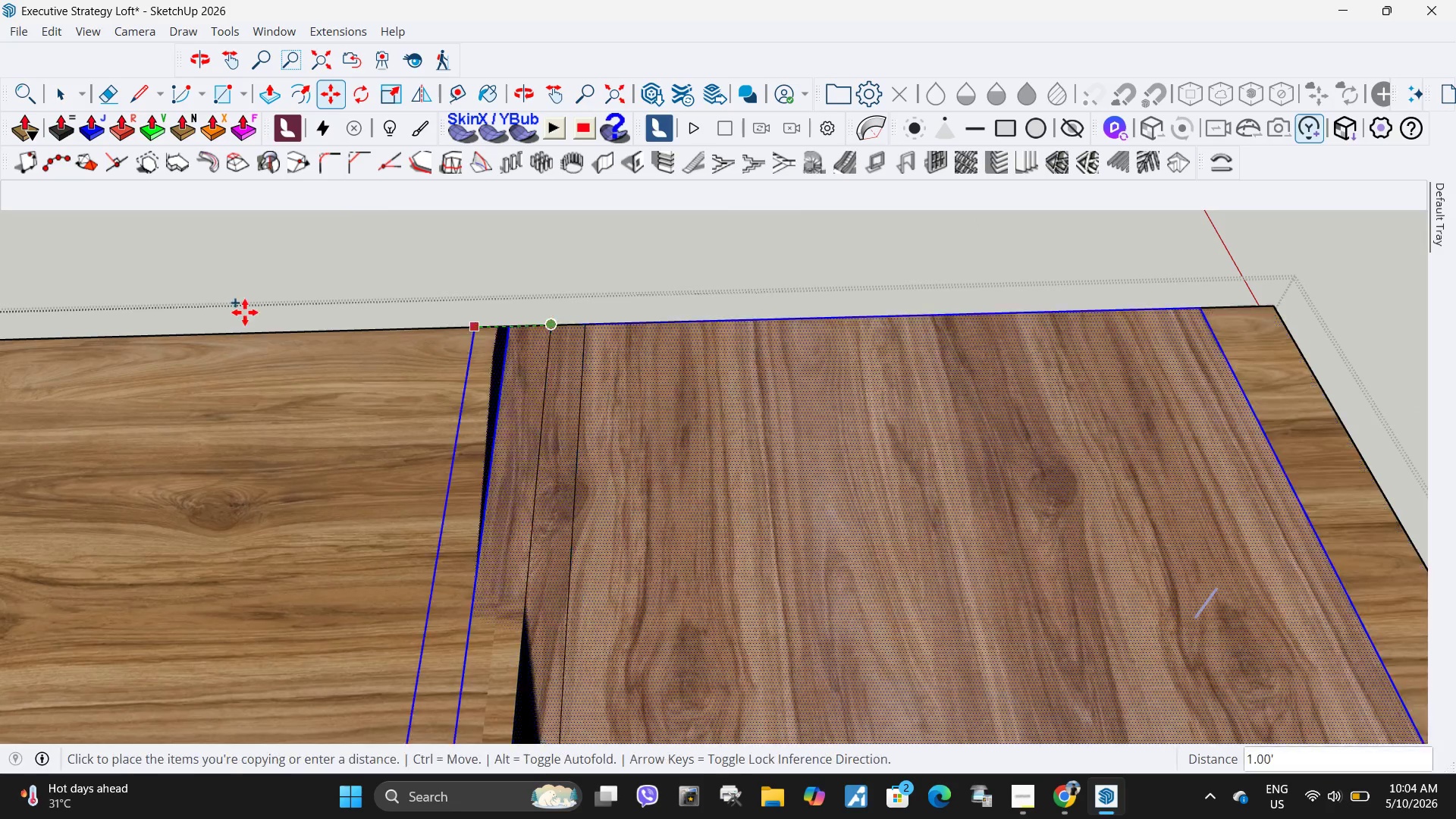 
scroll: coordinate [198, 321], scroll_direction: down, amount: 5.0
 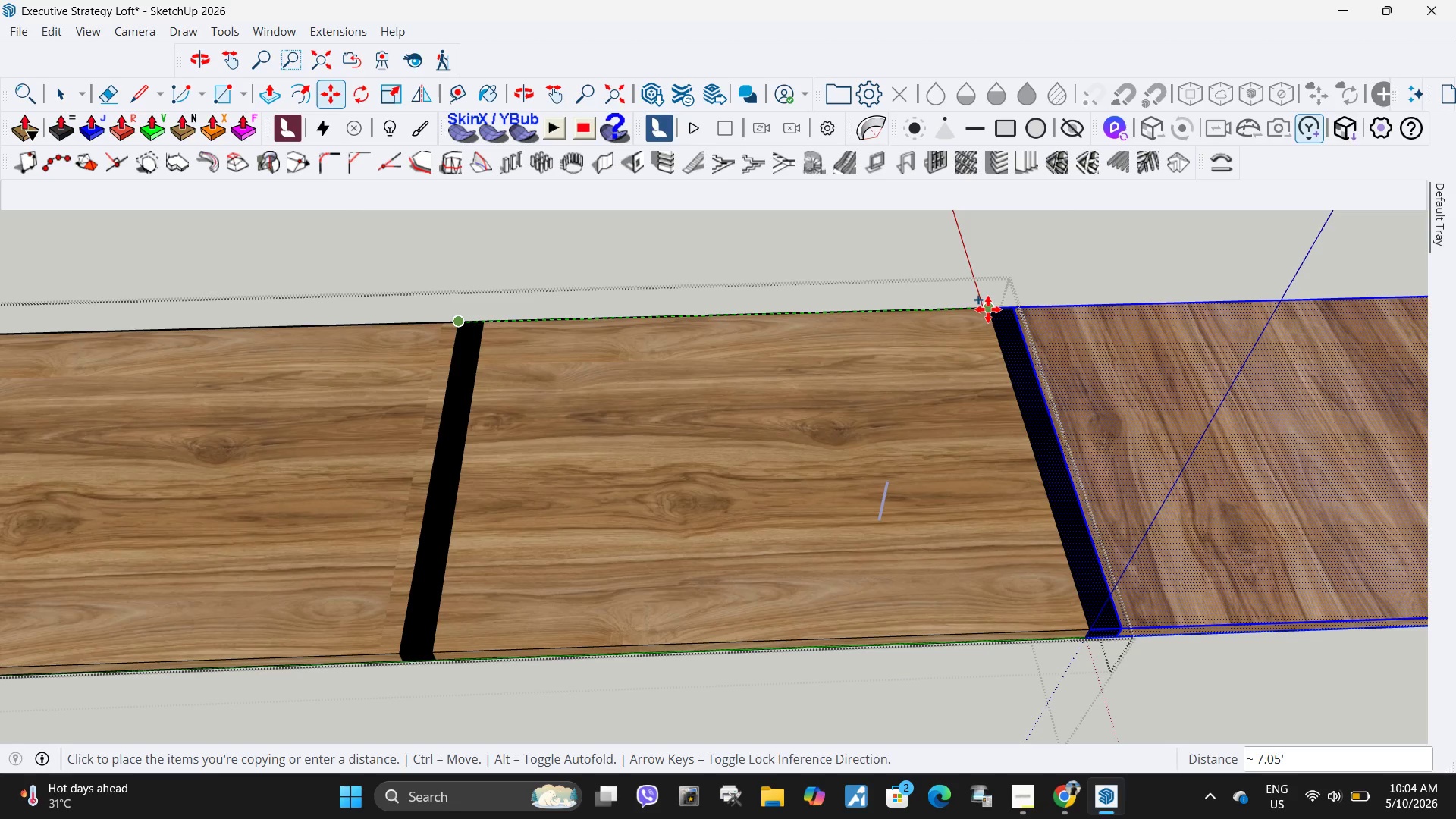 
left_click([988, 309])
 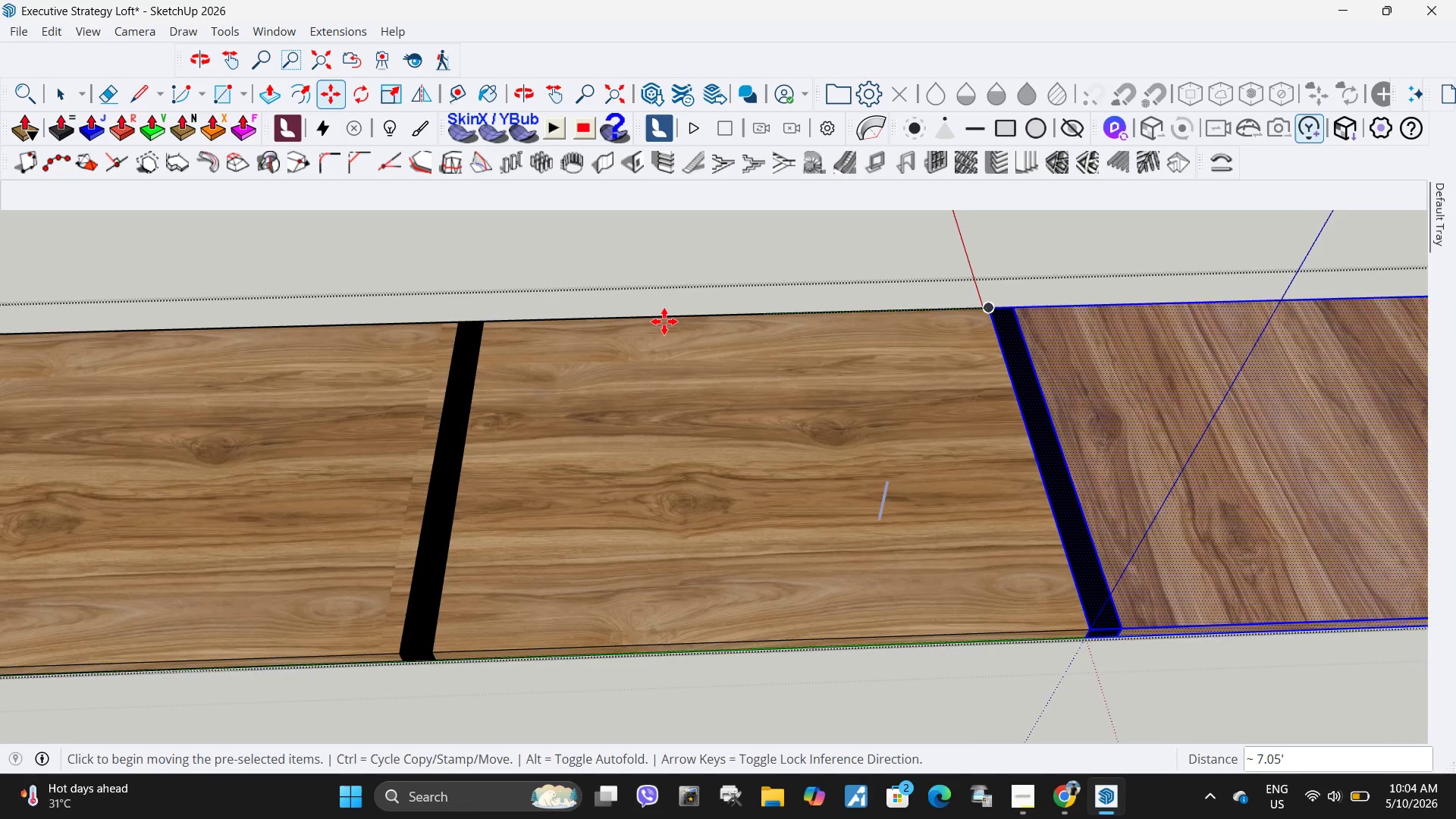 
scroll: coordinate [510, 350], scroll_direction: down, amount: 5.0
 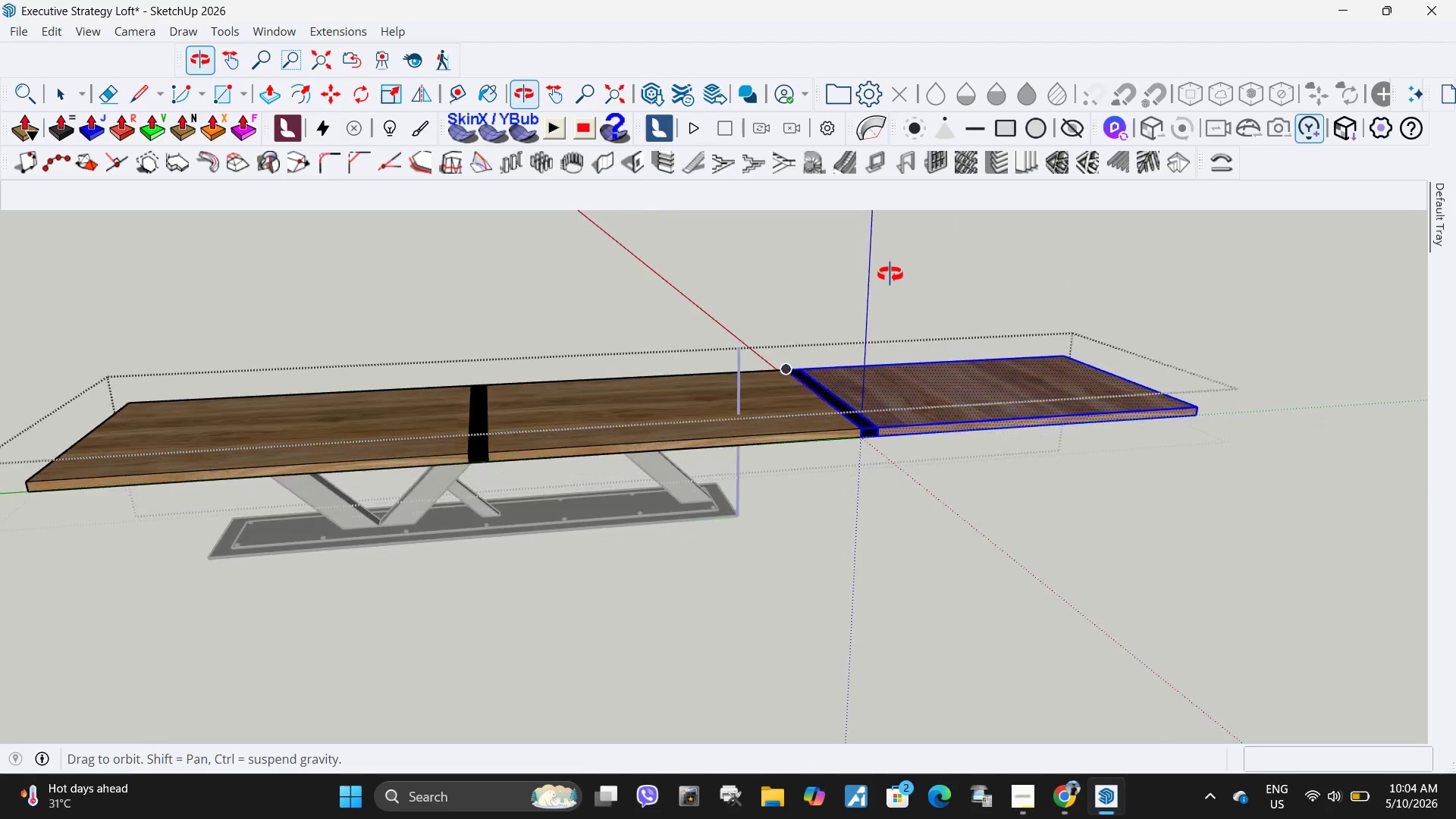 
scroll: coordinate [821, 376], scroll_direction: up, amount: 5.0
 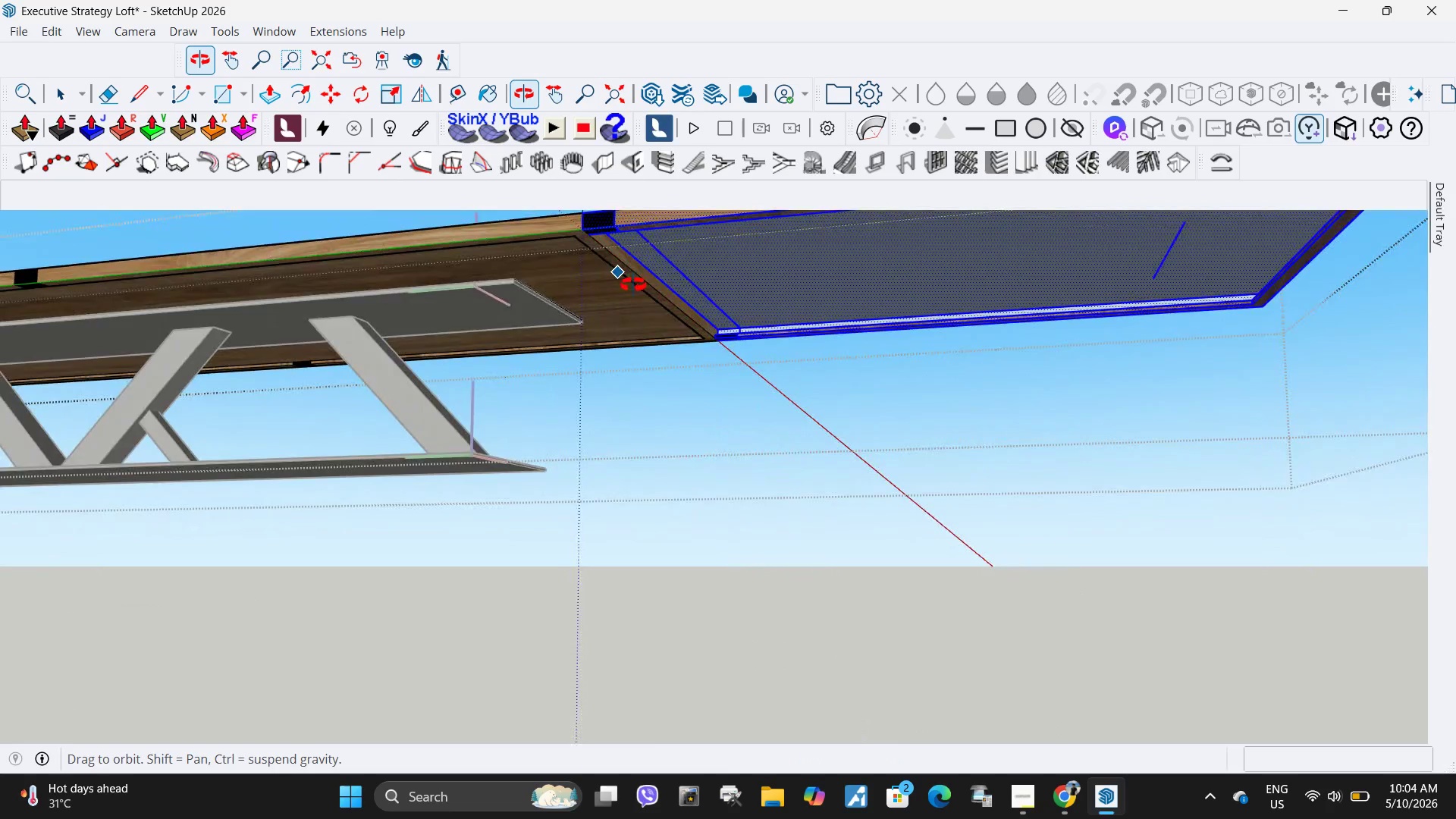 
scroll: coordinate [725, 293], scroll_direction: down, amount: 5.0
 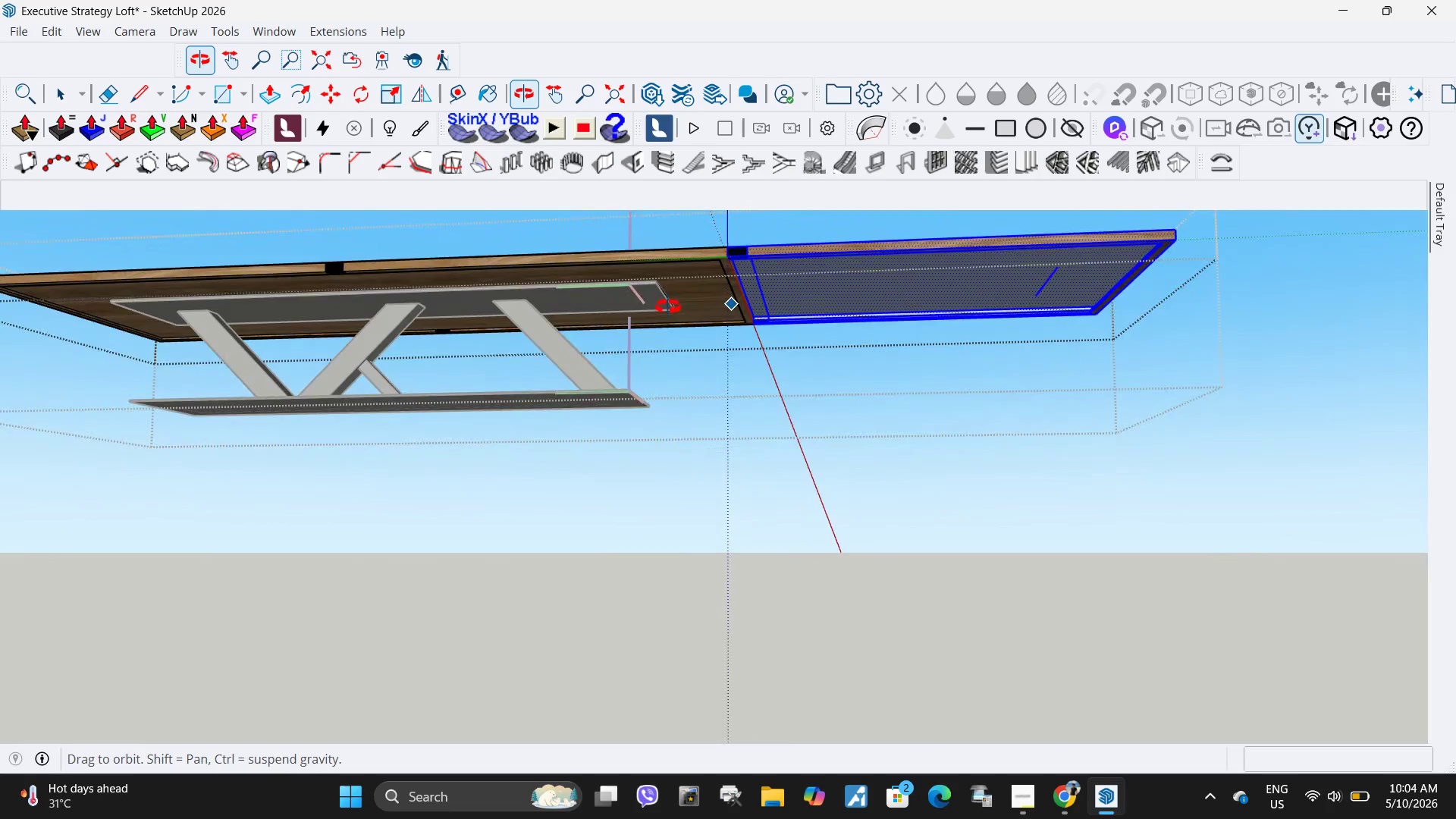 
scroll: coordinate [721, 264], scroll_direction: up, amount: 5.0
 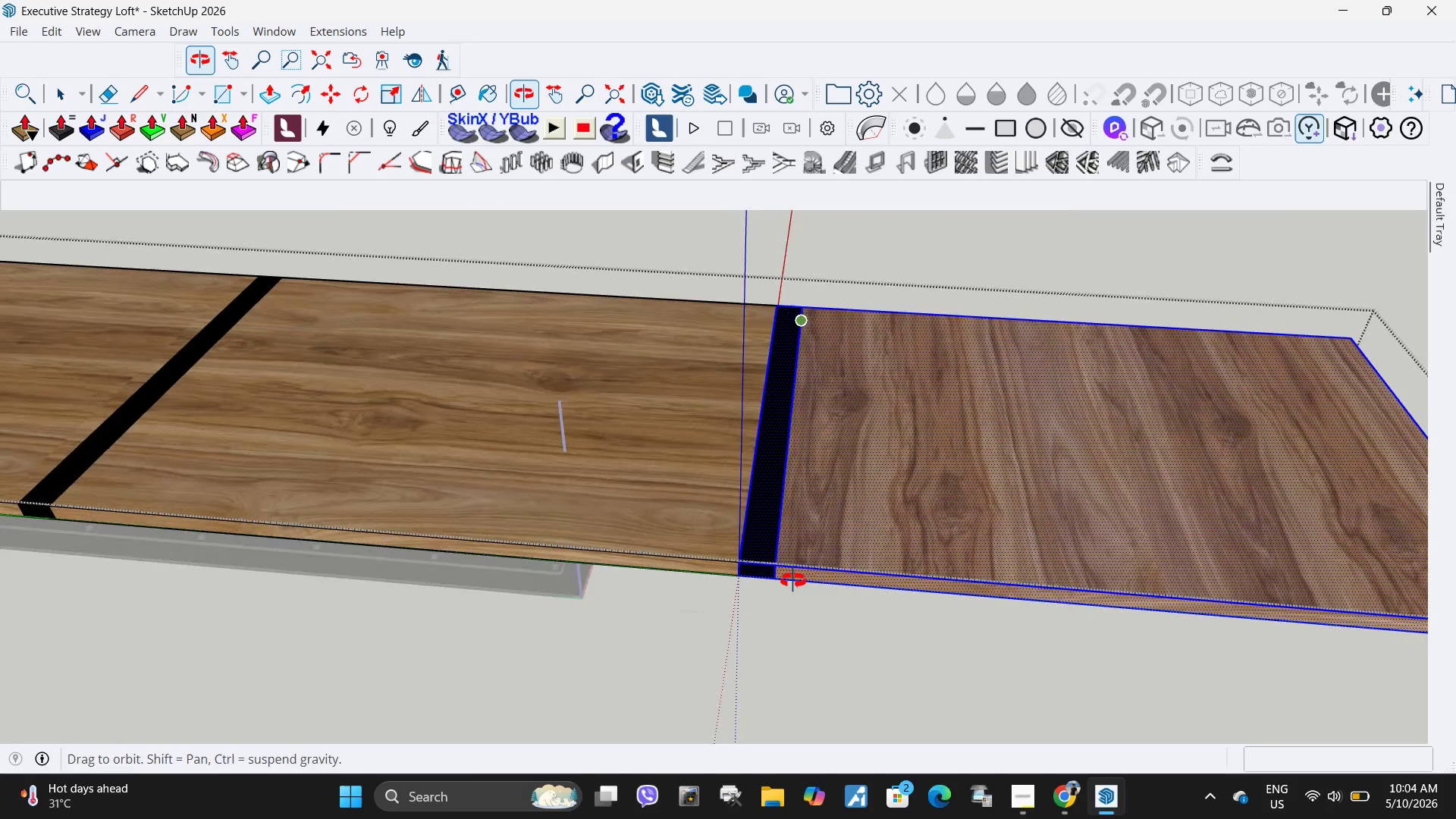 
key(Space)
 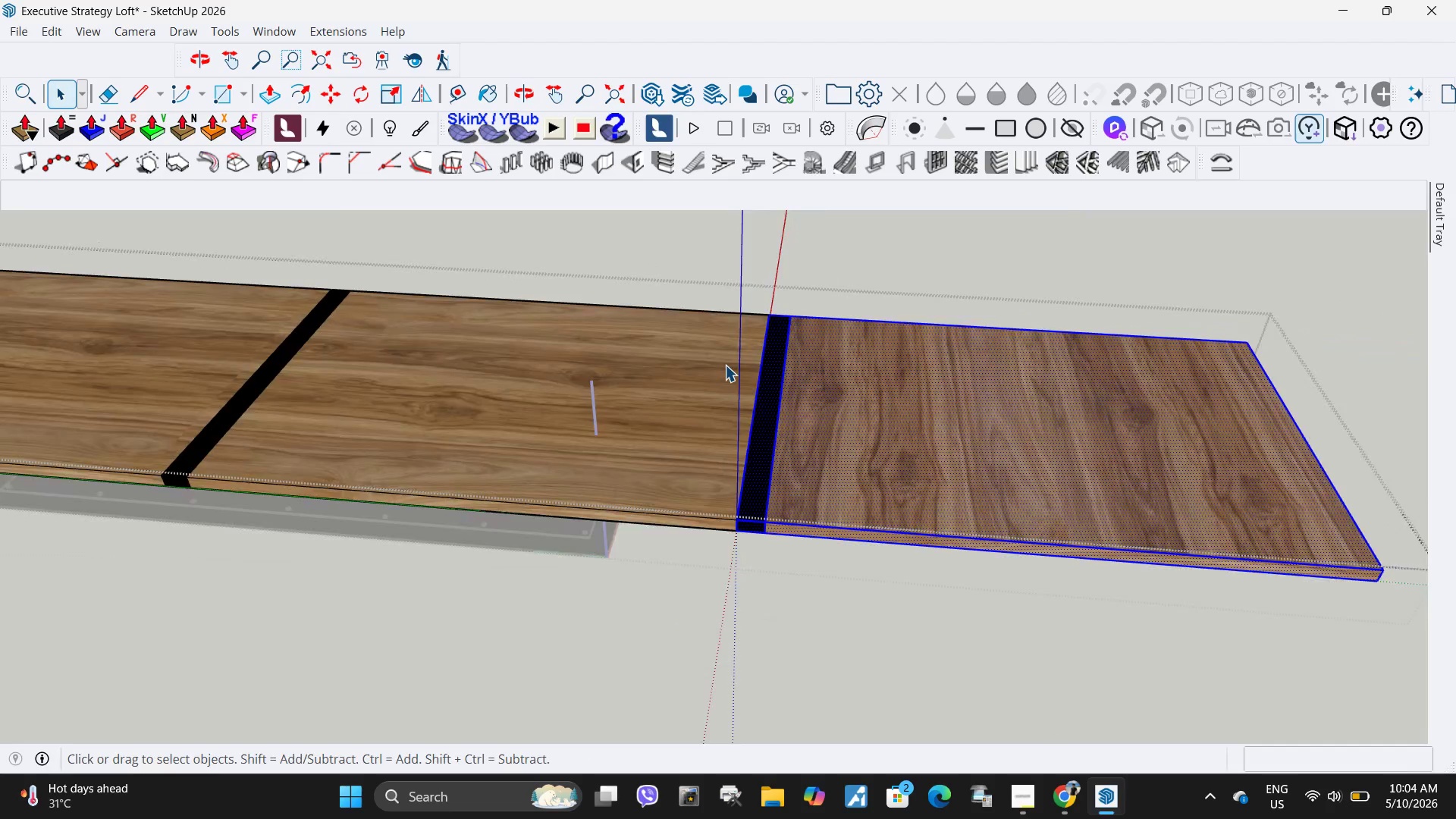 
scroll: coordinate [725, 365], scroll_direction: down, amount: 5.0
 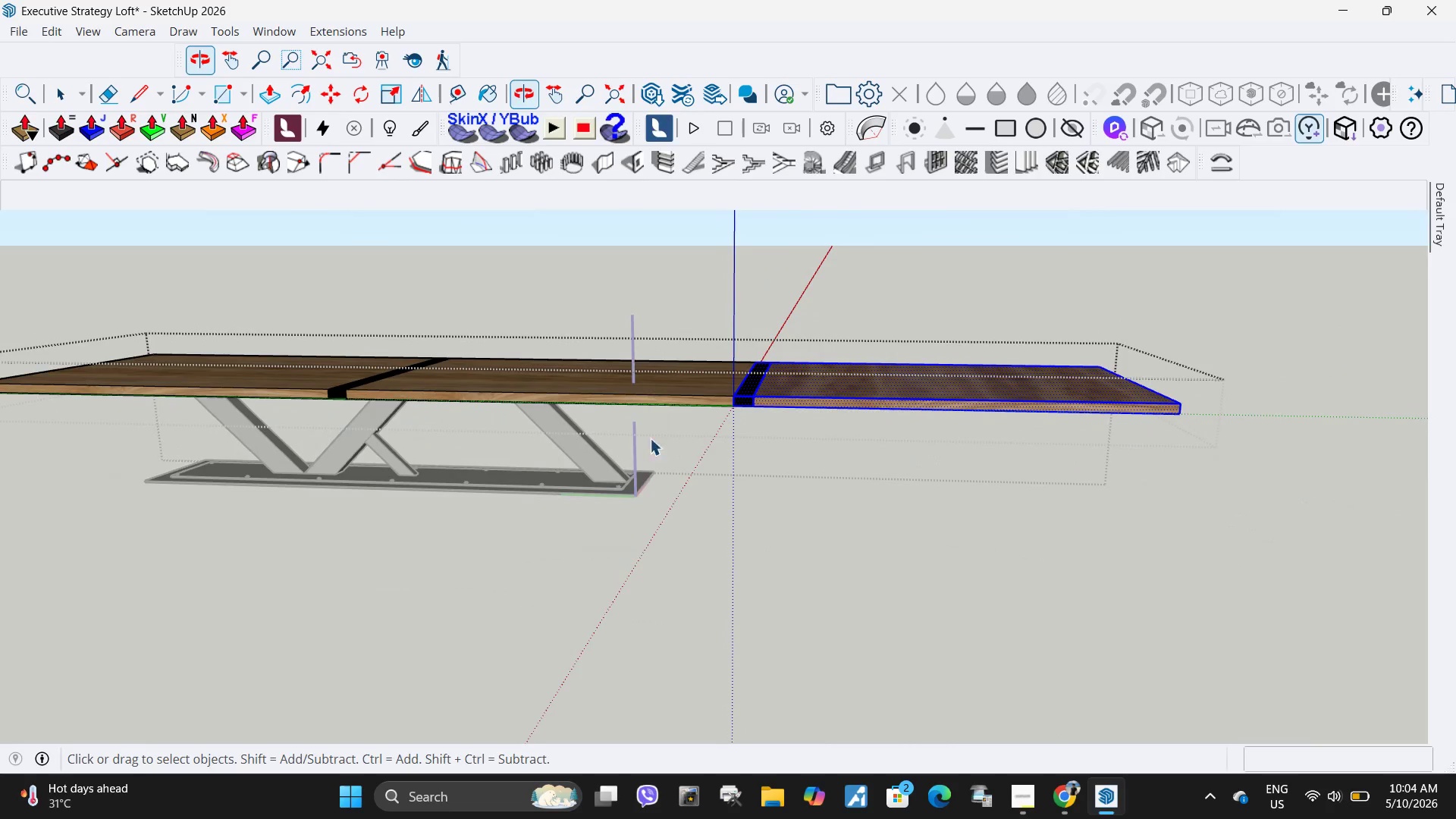 
key(Escape)
 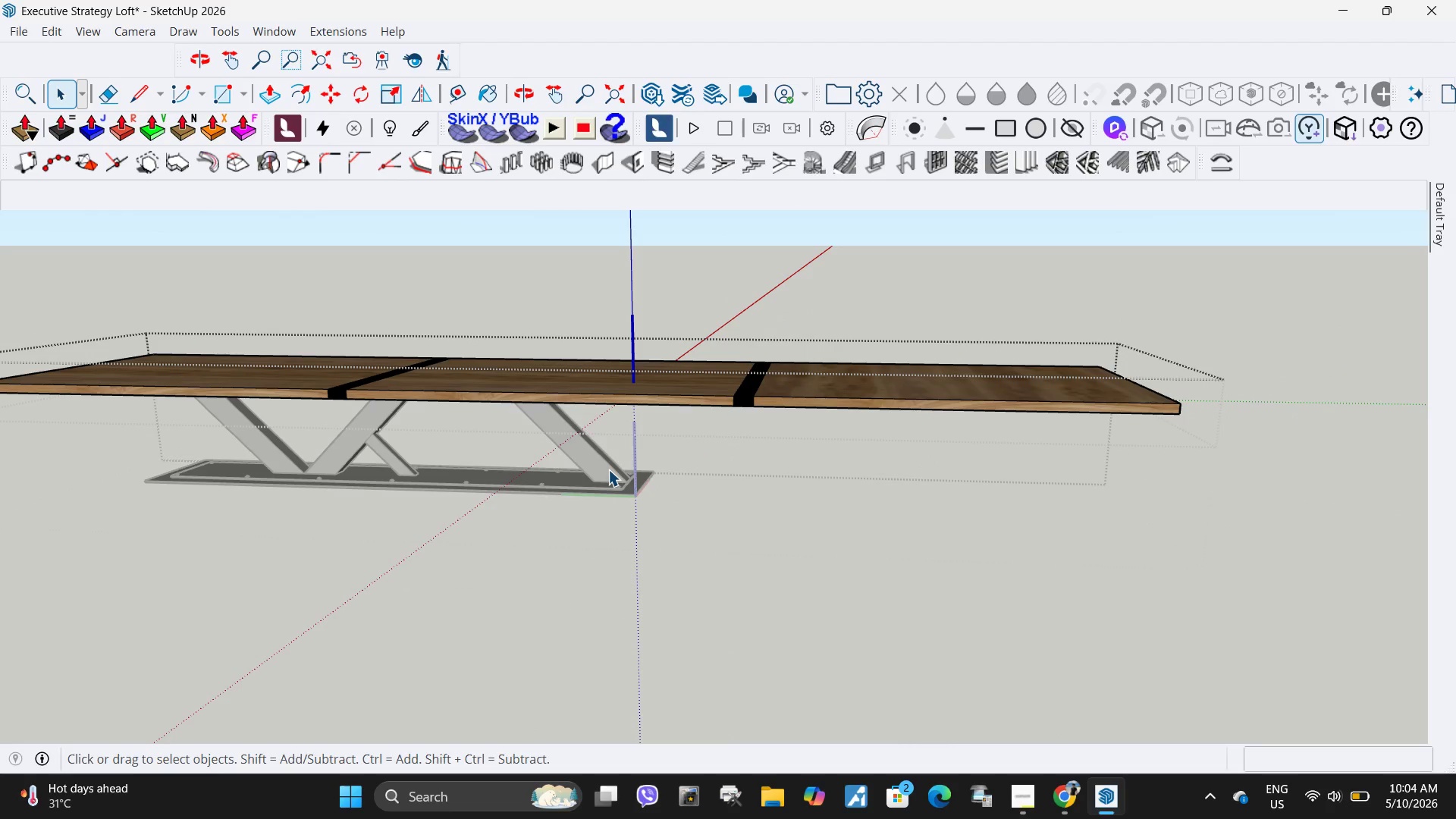 
key(Escape)
 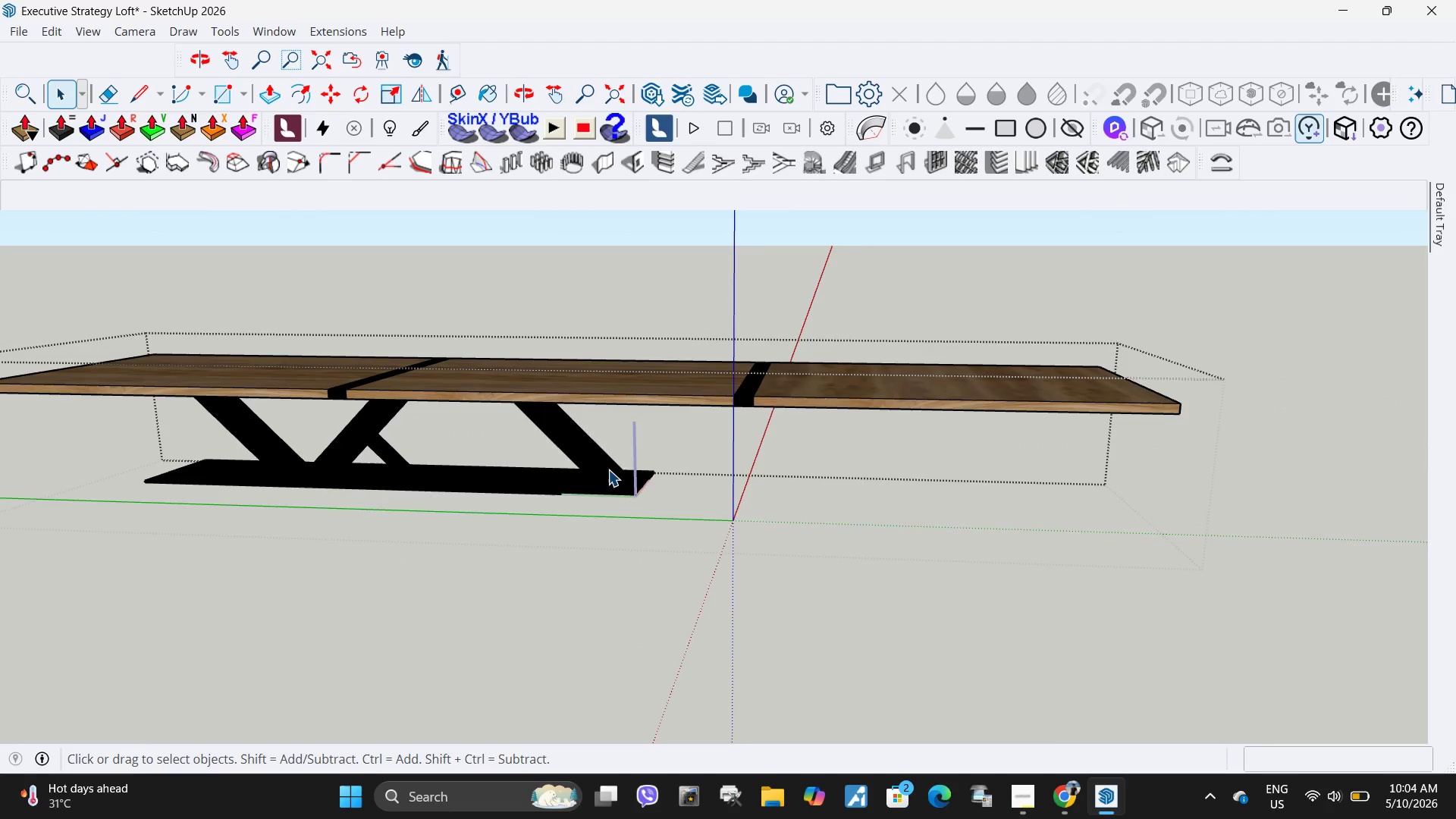 
double_click([608, 469])
 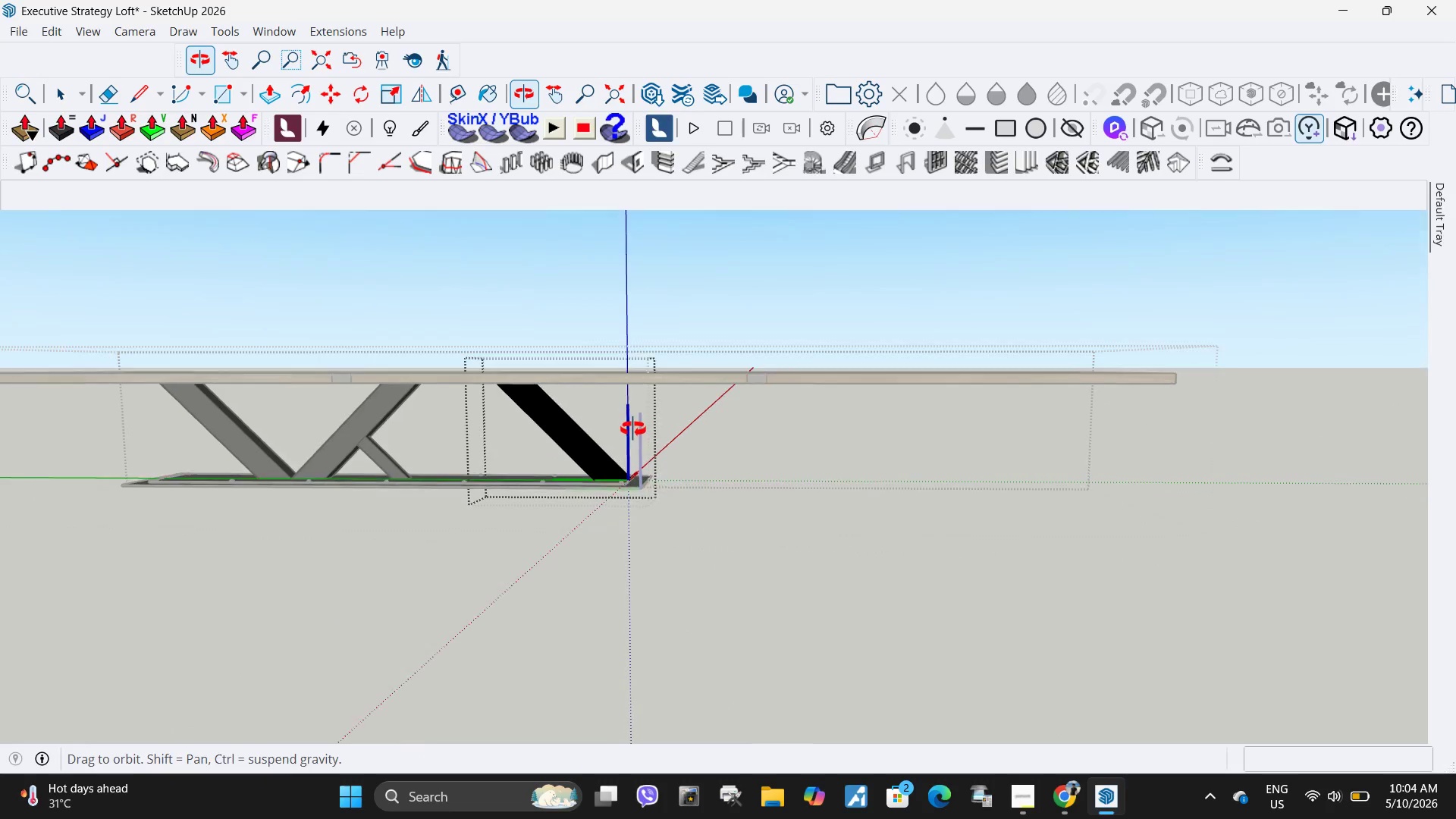 
key(Escape)
 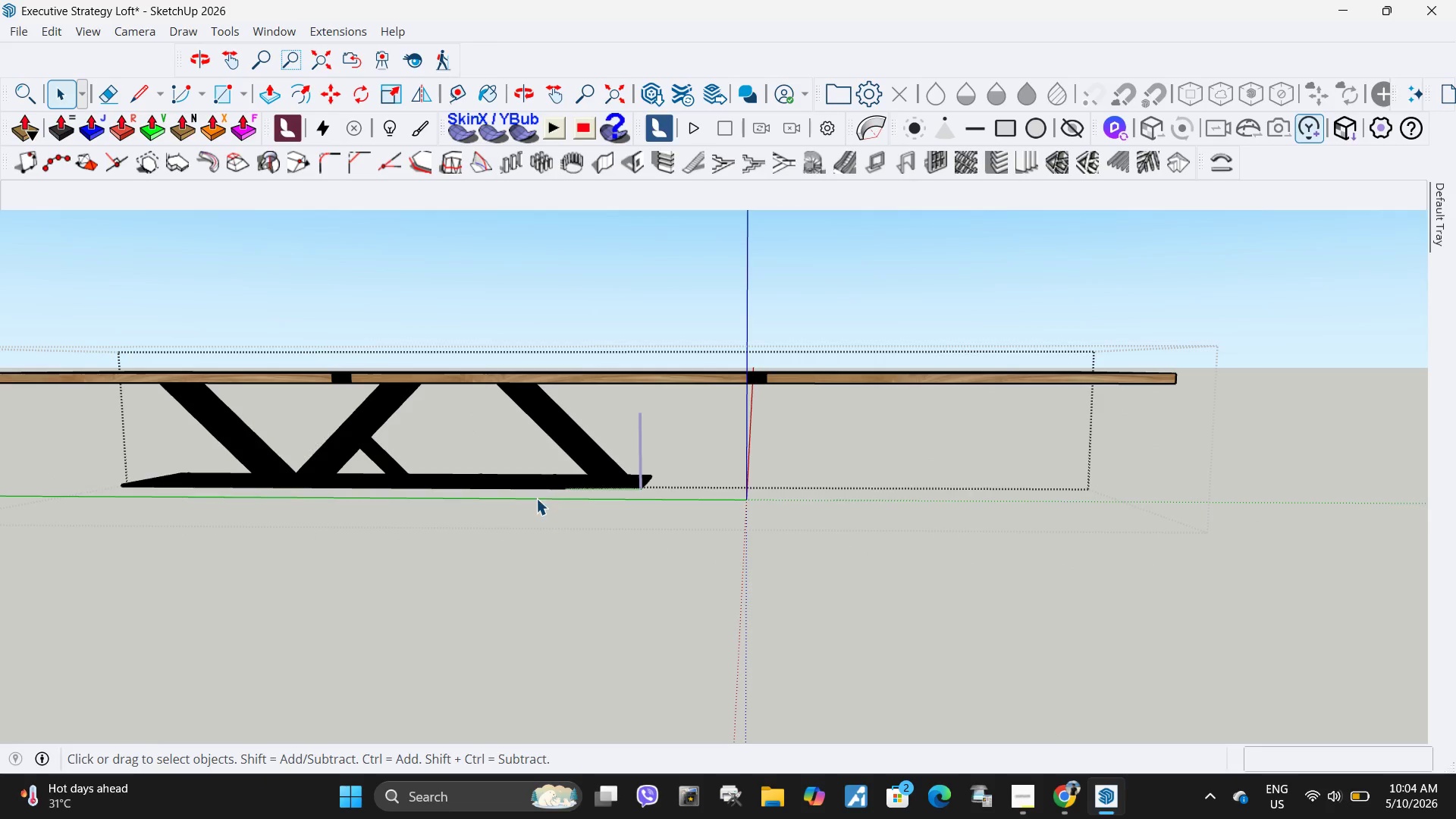 
left_click_drag(start_coordinate=[536, 498], to_coordinate=[541, 494])
 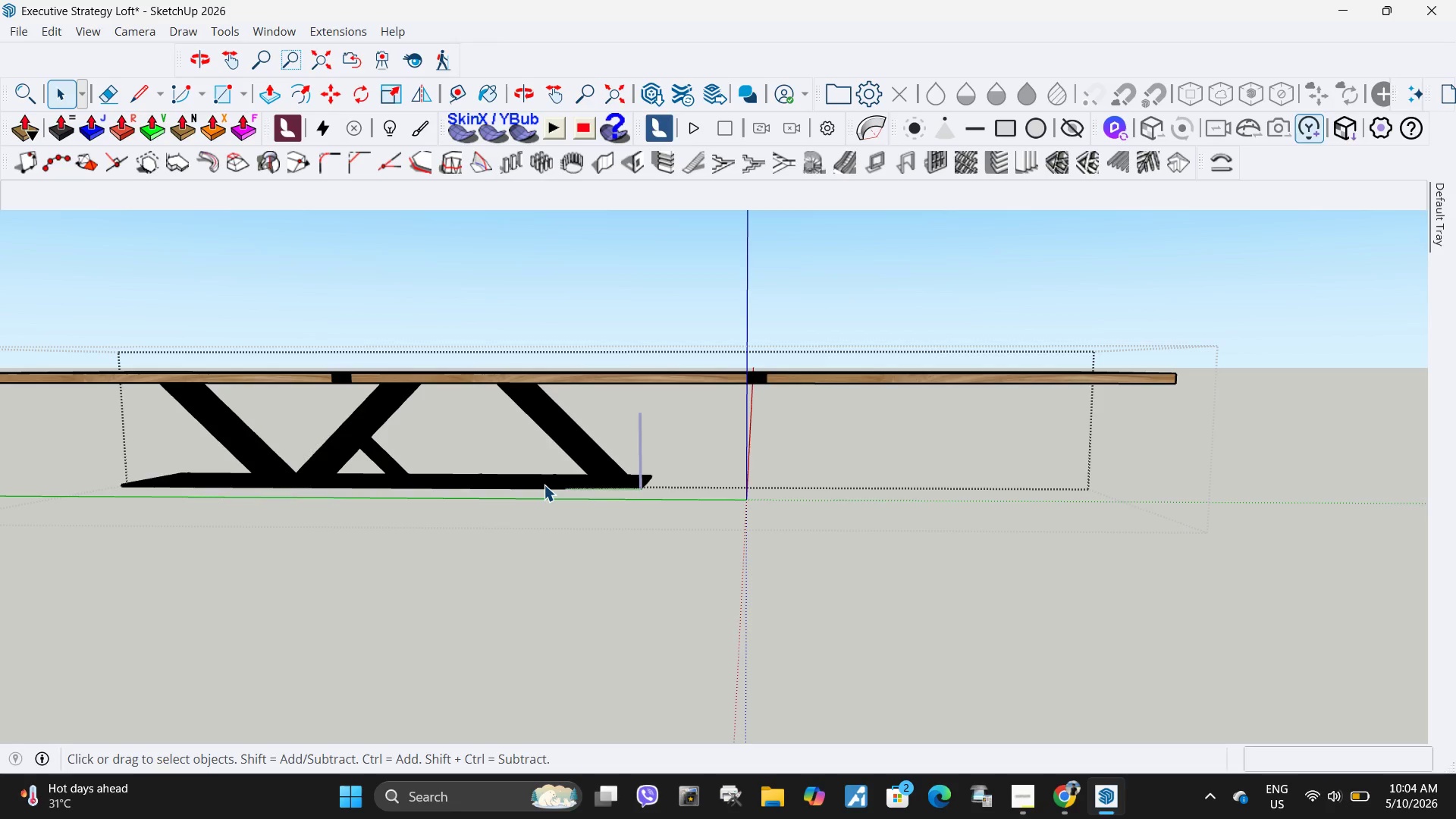 
double_click([544, 485])
 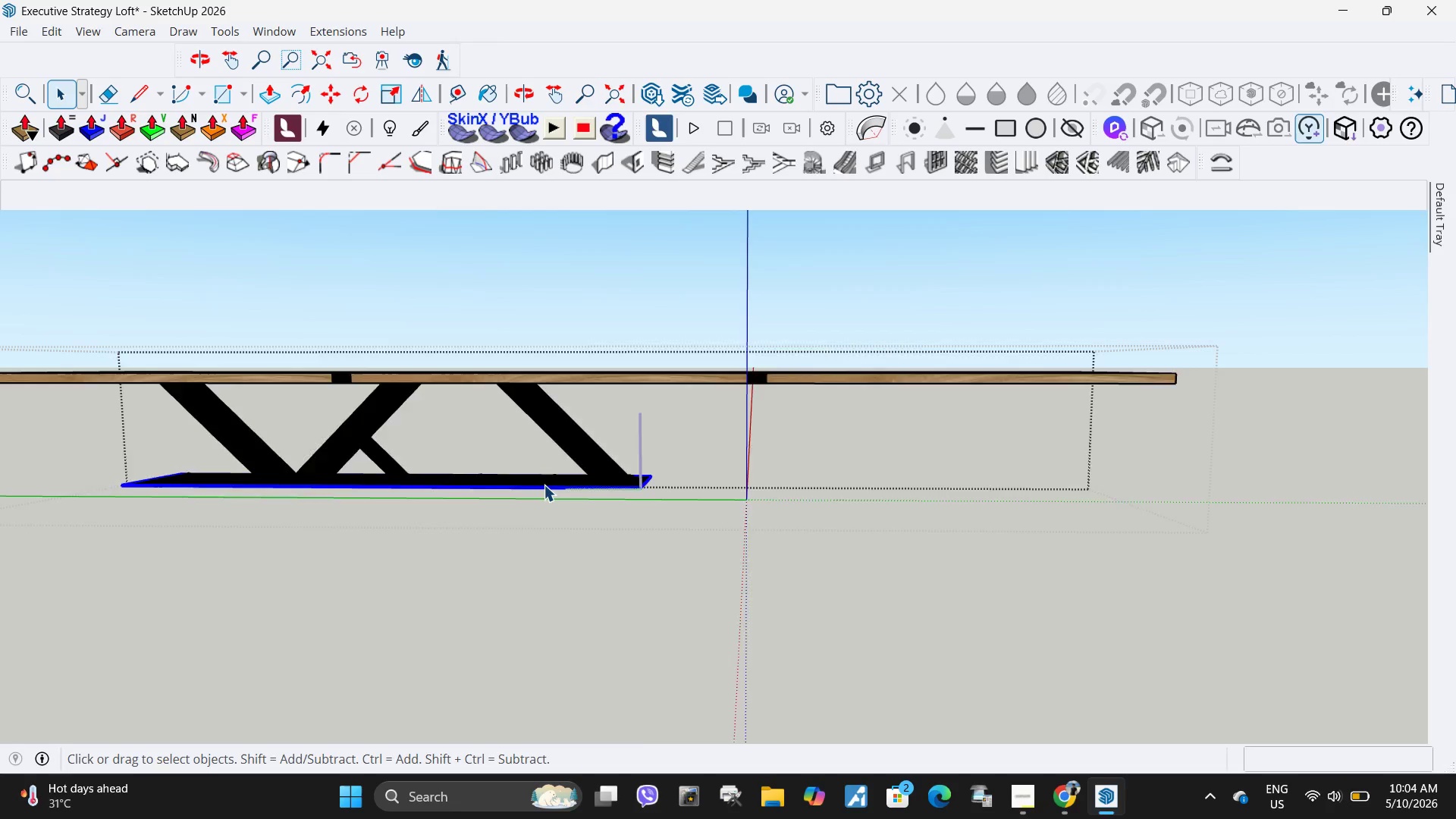 
triple_click([544, 485])
 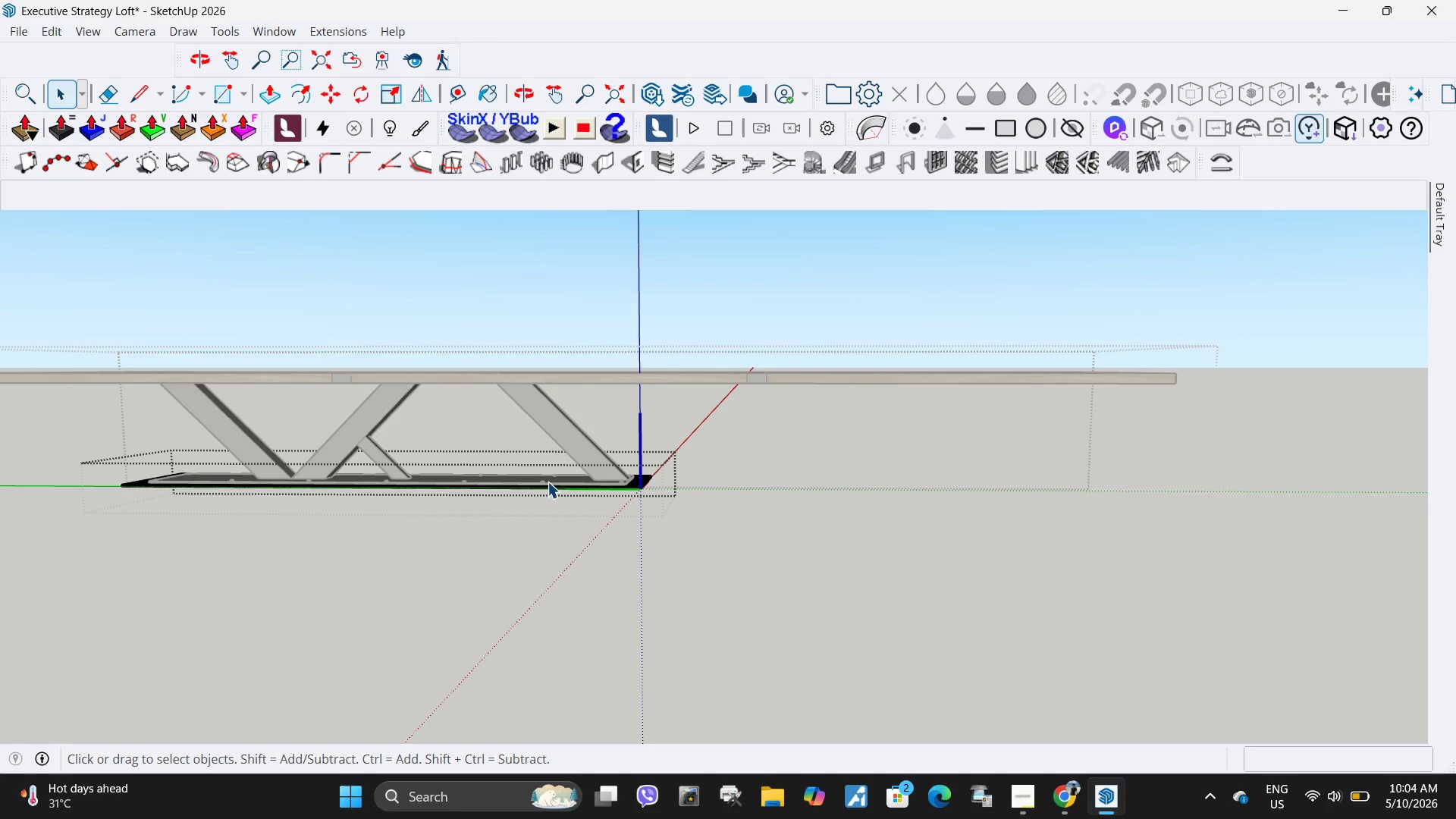 
triple_click([548, 482])
 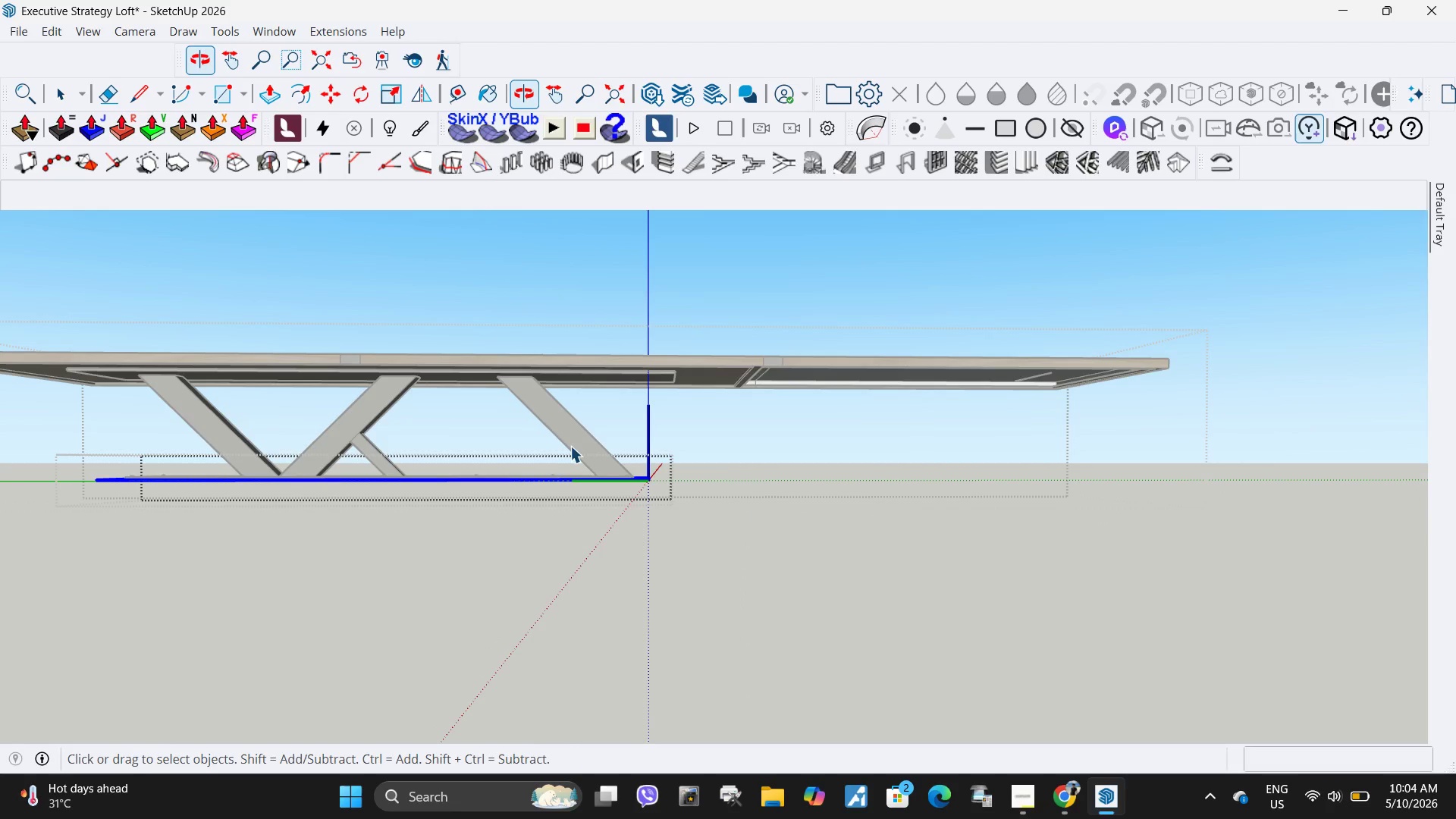 
left_click_drag(start_coordinate=[562, 446], to_coordinate=[707, 554])
 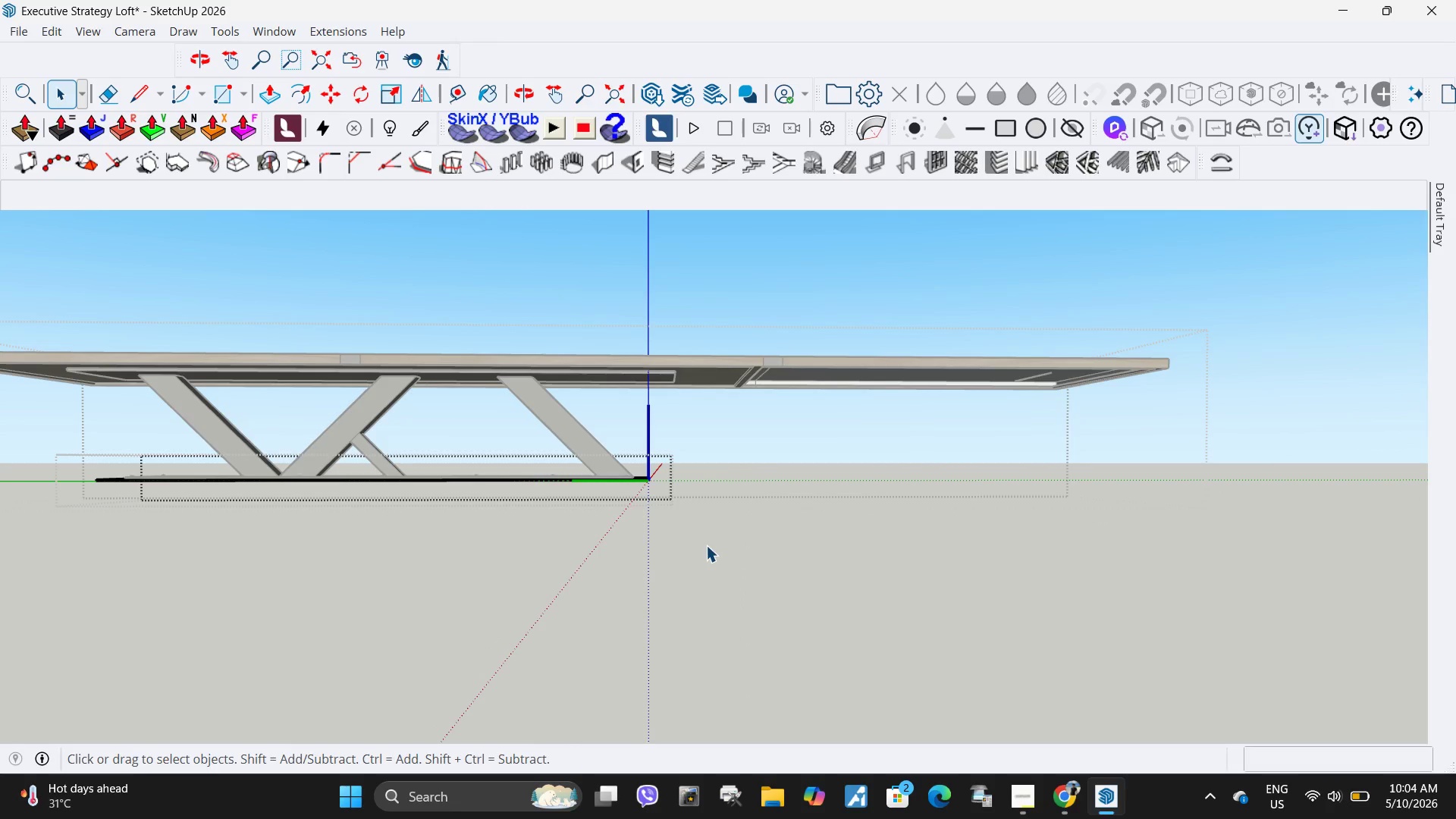 
key(M)
 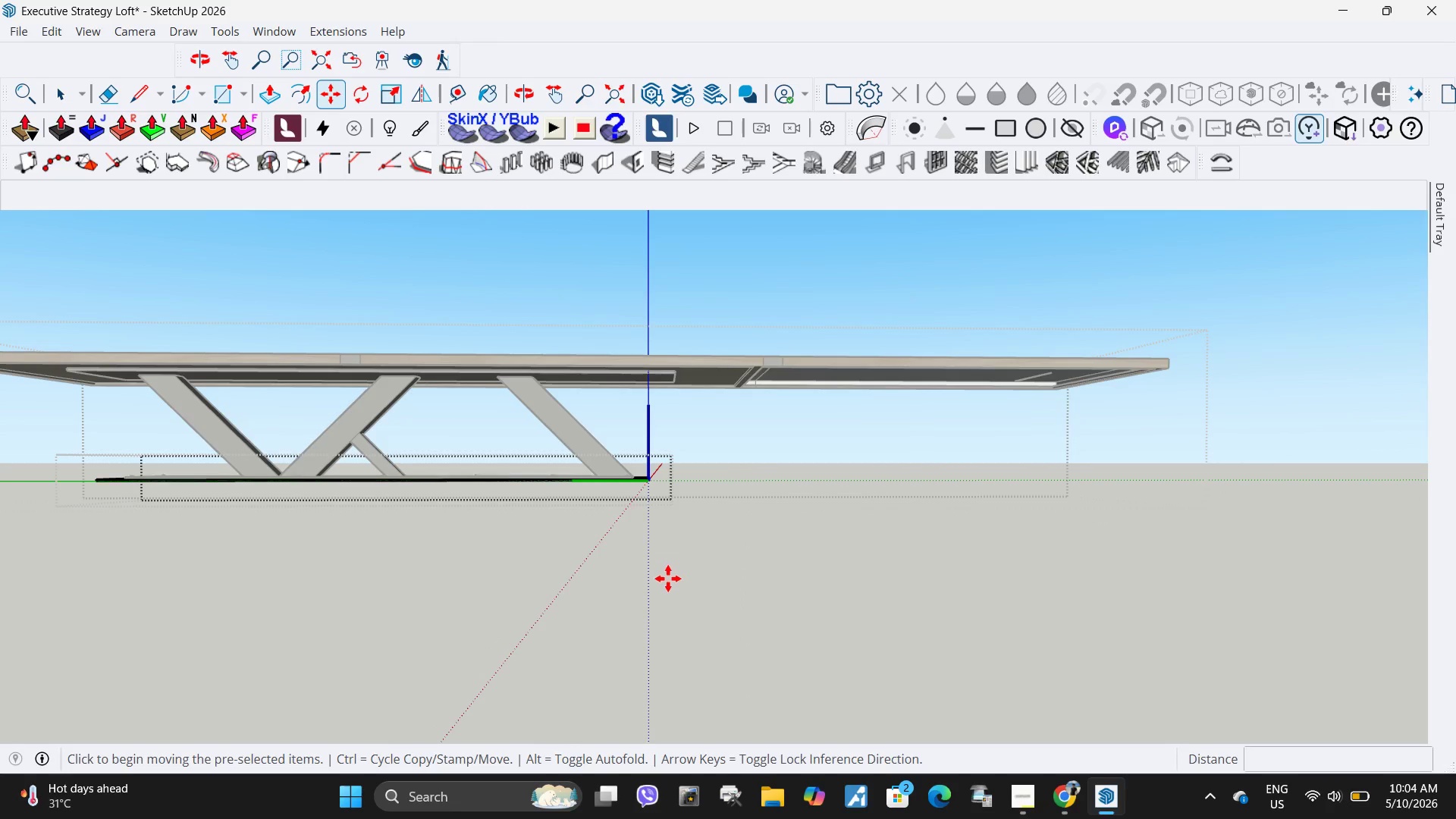 
left_click([668, 579])
 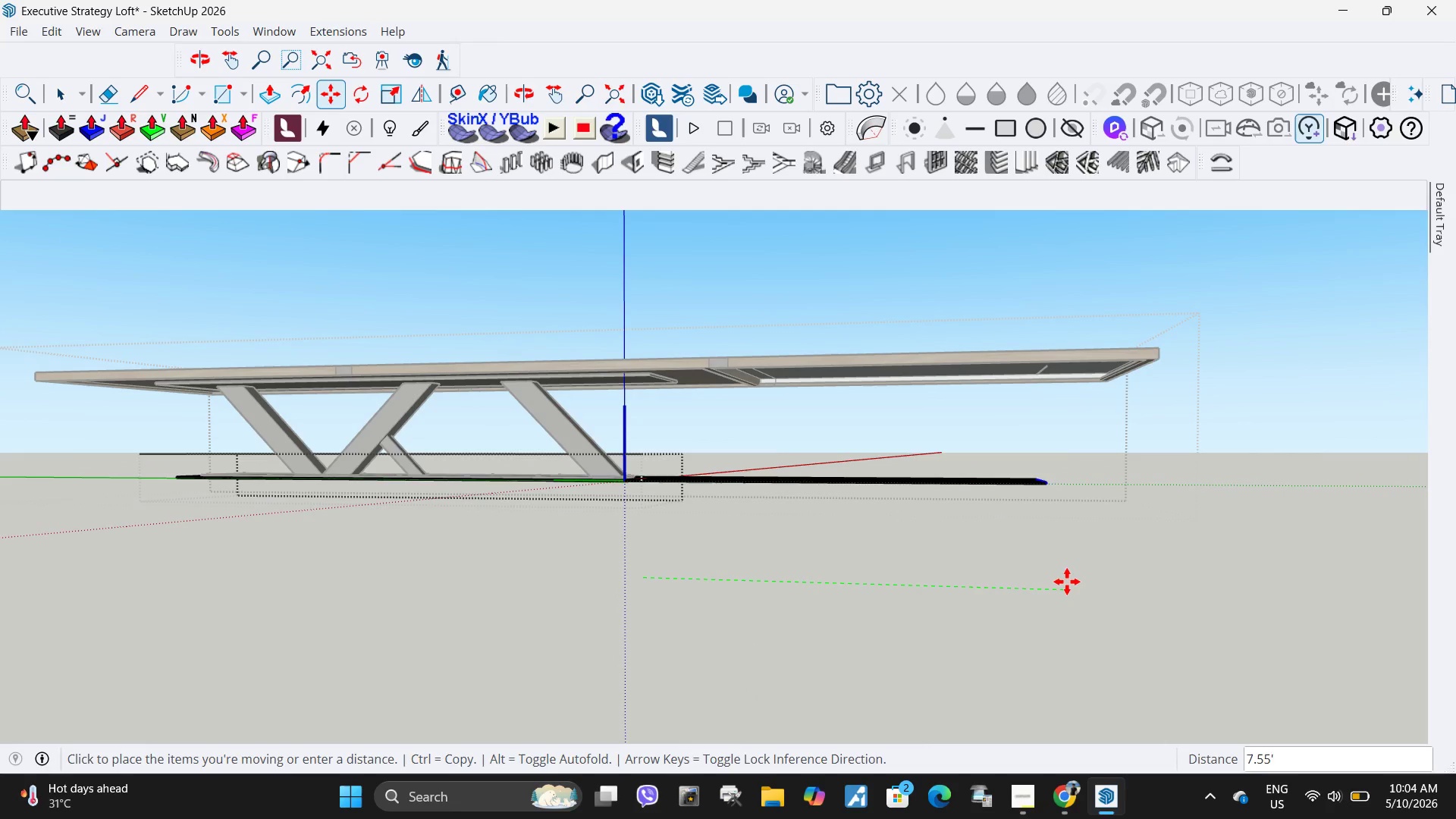 
wait(5.88)
 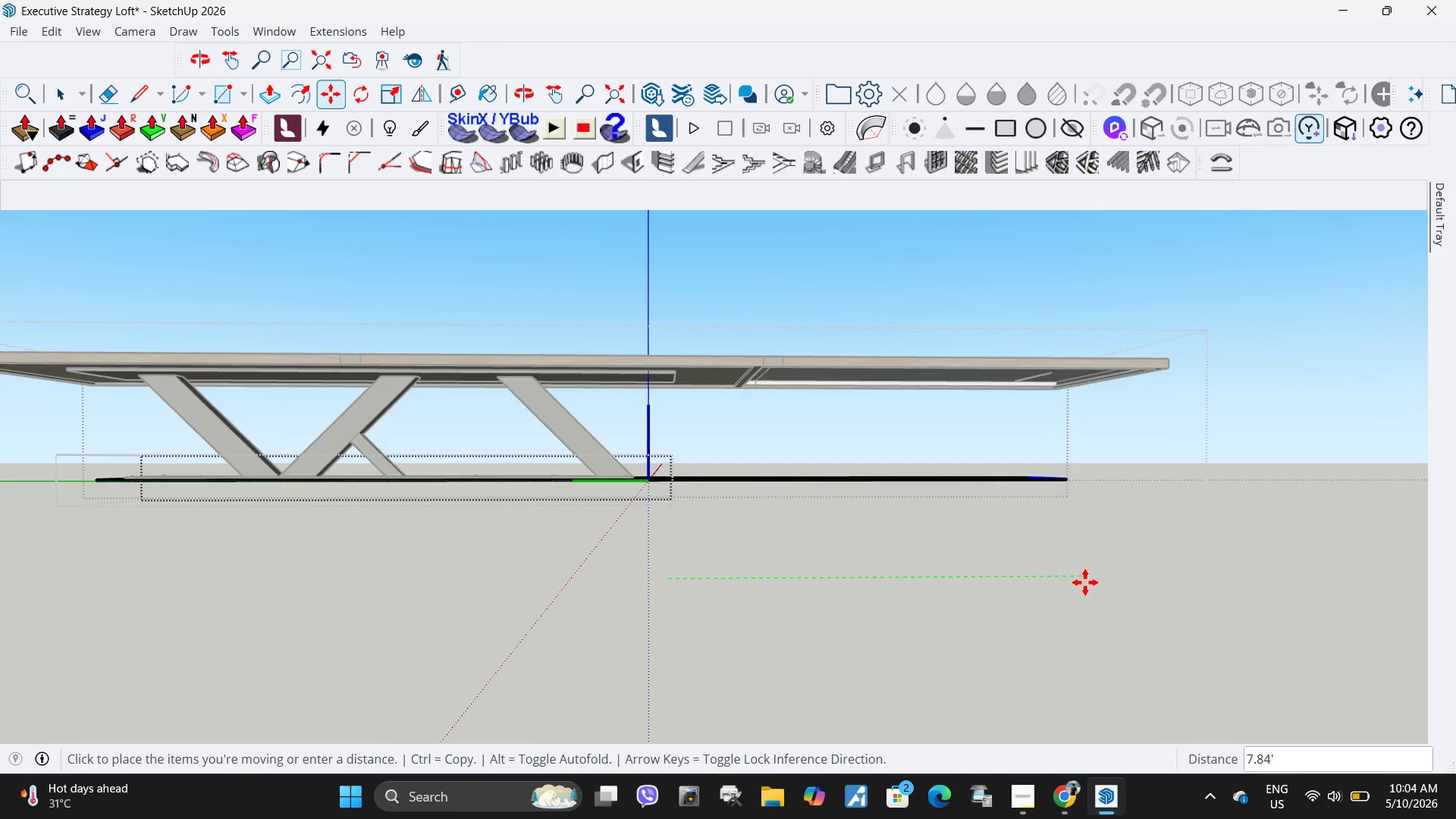 
left_click([1072, 586])
 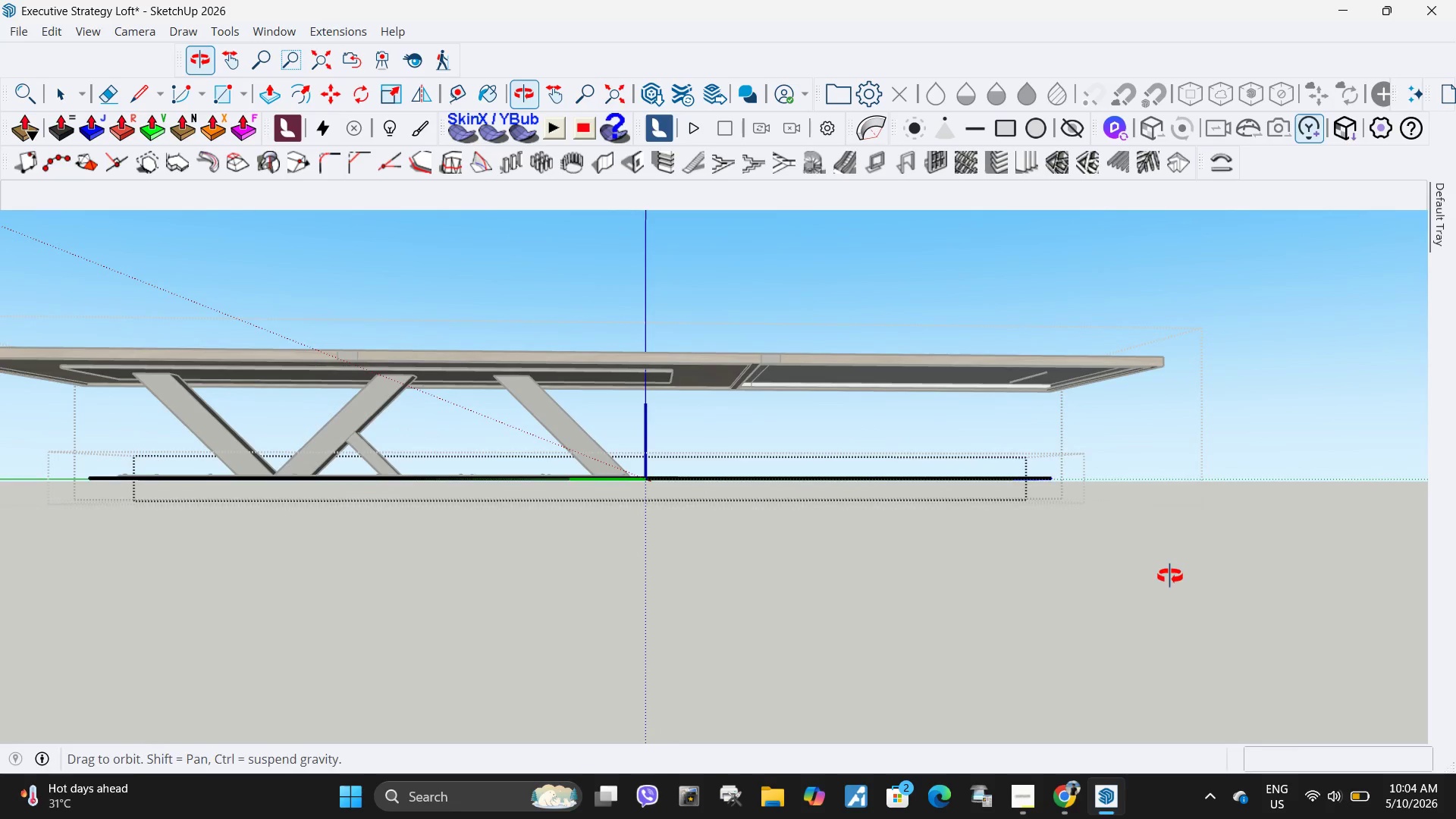 
scroll: coordinate [1170, 576], scroll_direction: down, amount: 3.0
 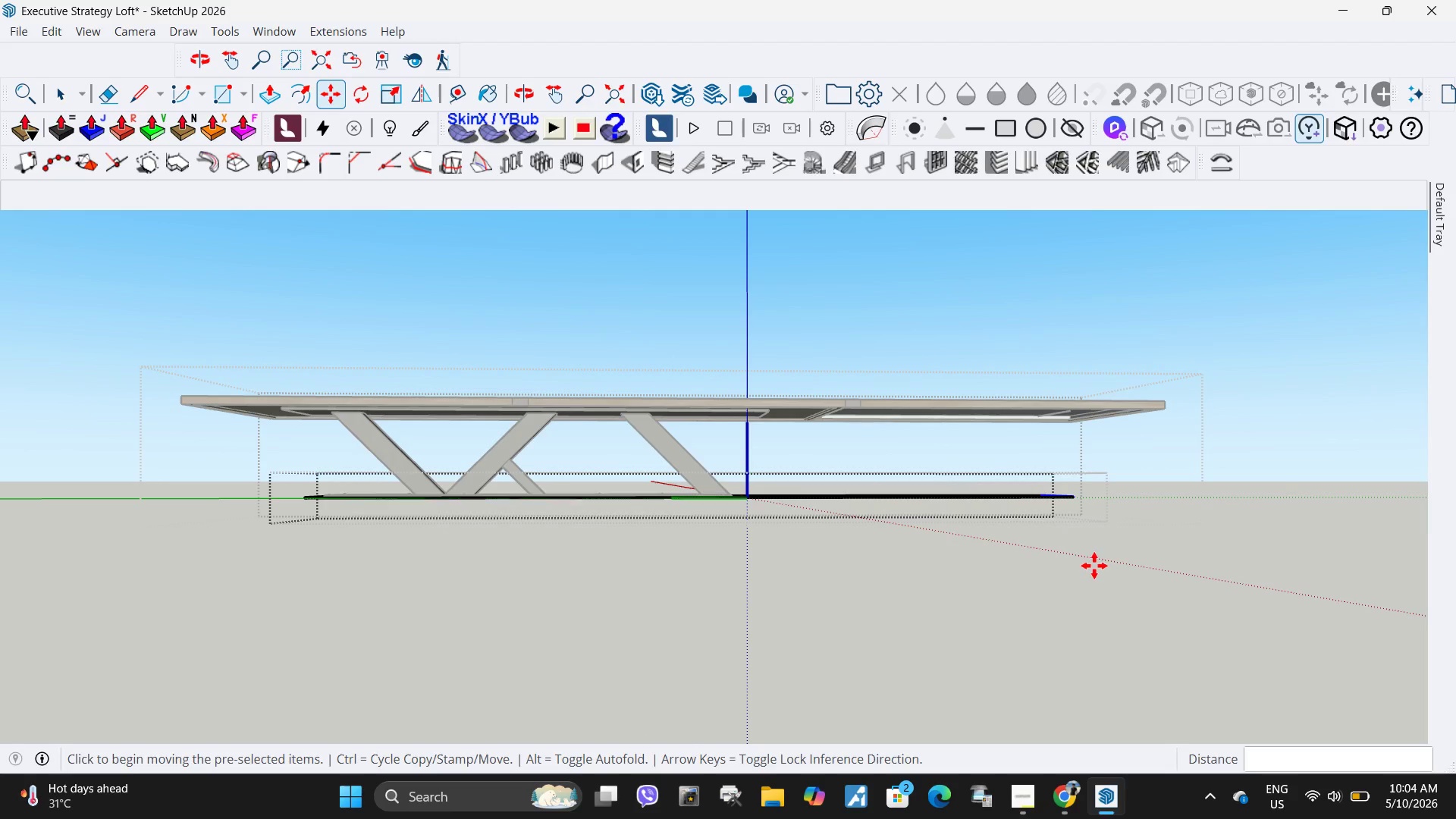 
scroll: coordinate [1094, 566], scroll_direction: up, amount: 3.0
 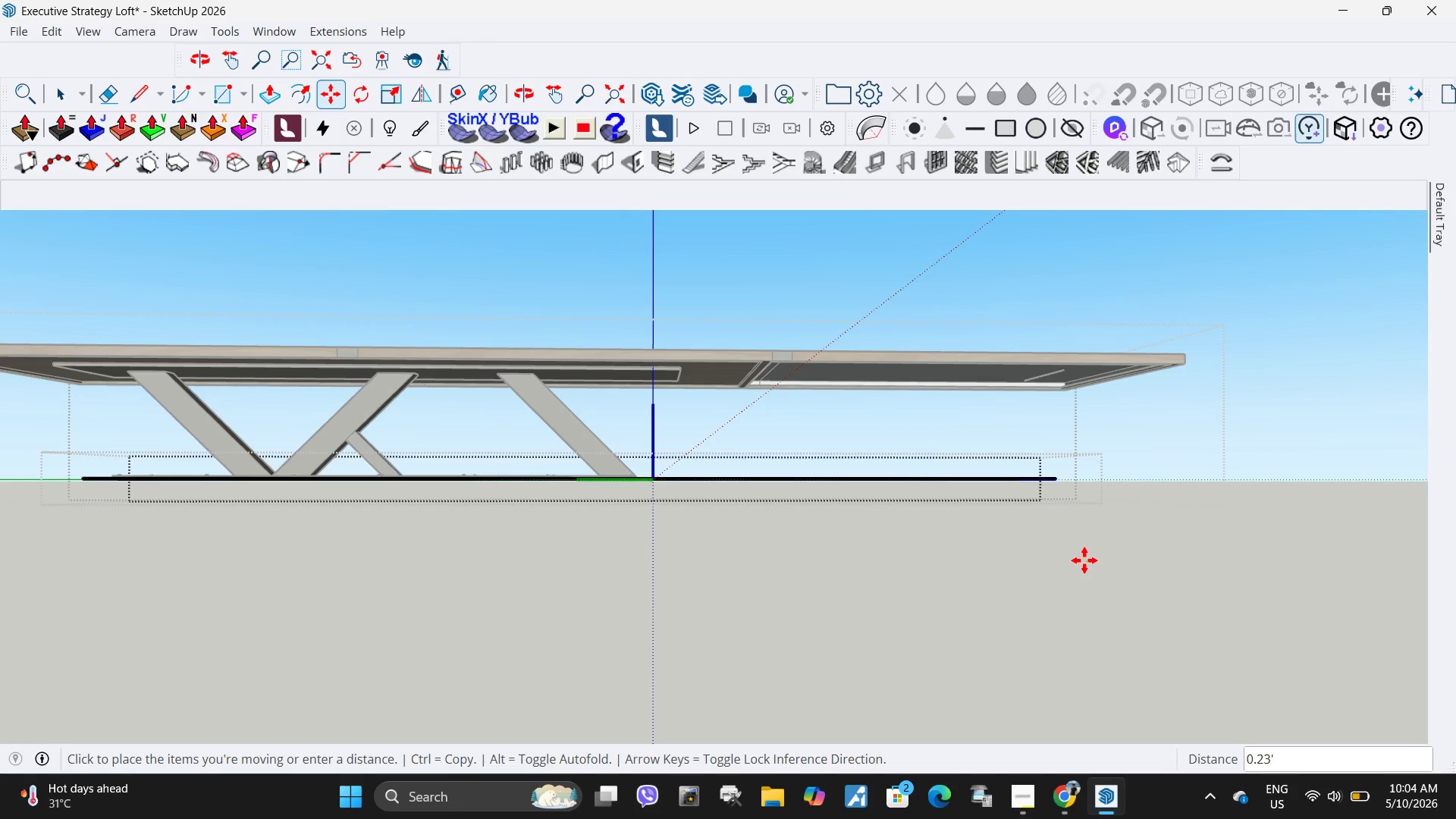 
left_click([1084, 560])
 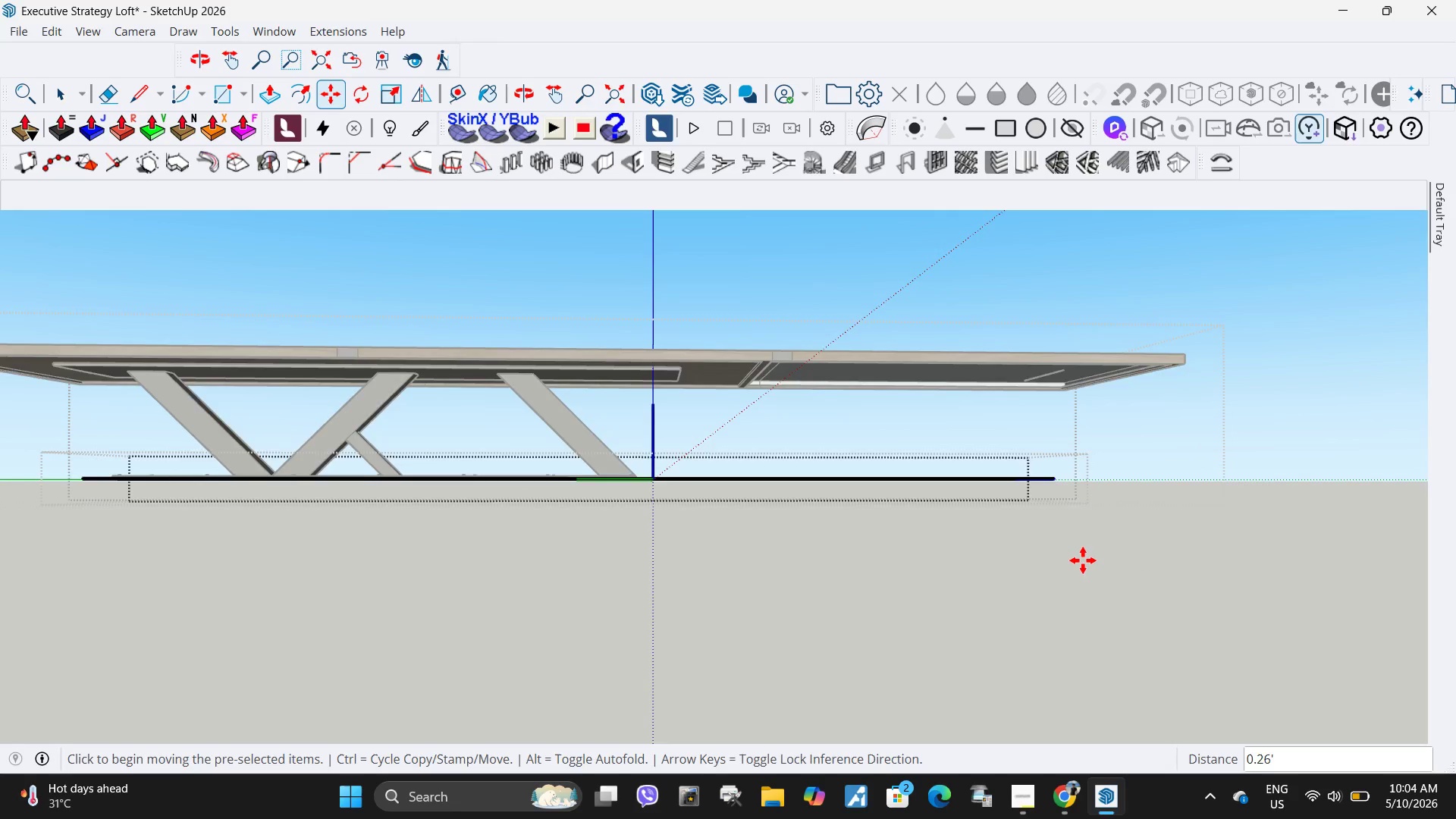 
key(Space)
 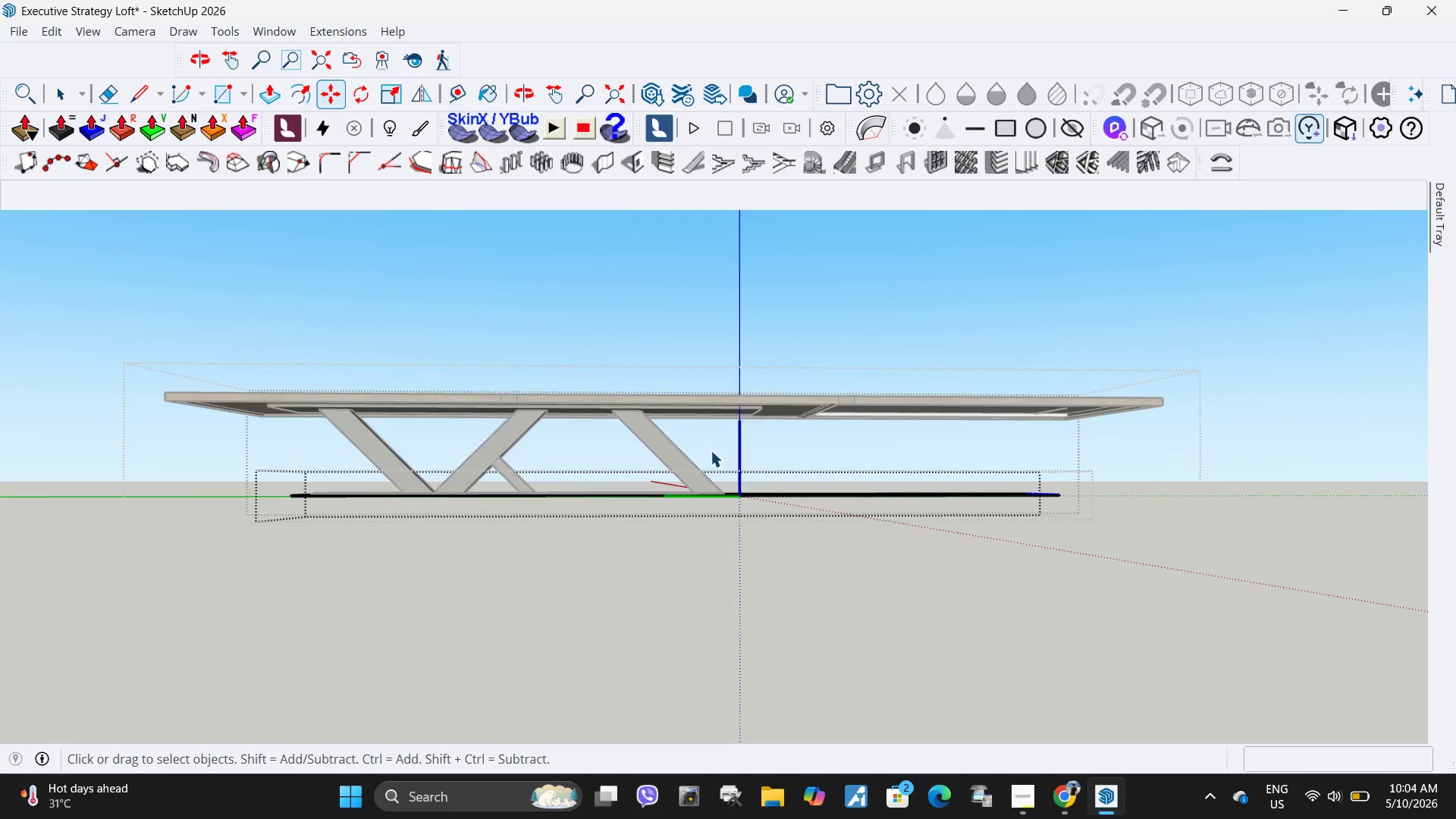 
key(Escape)
 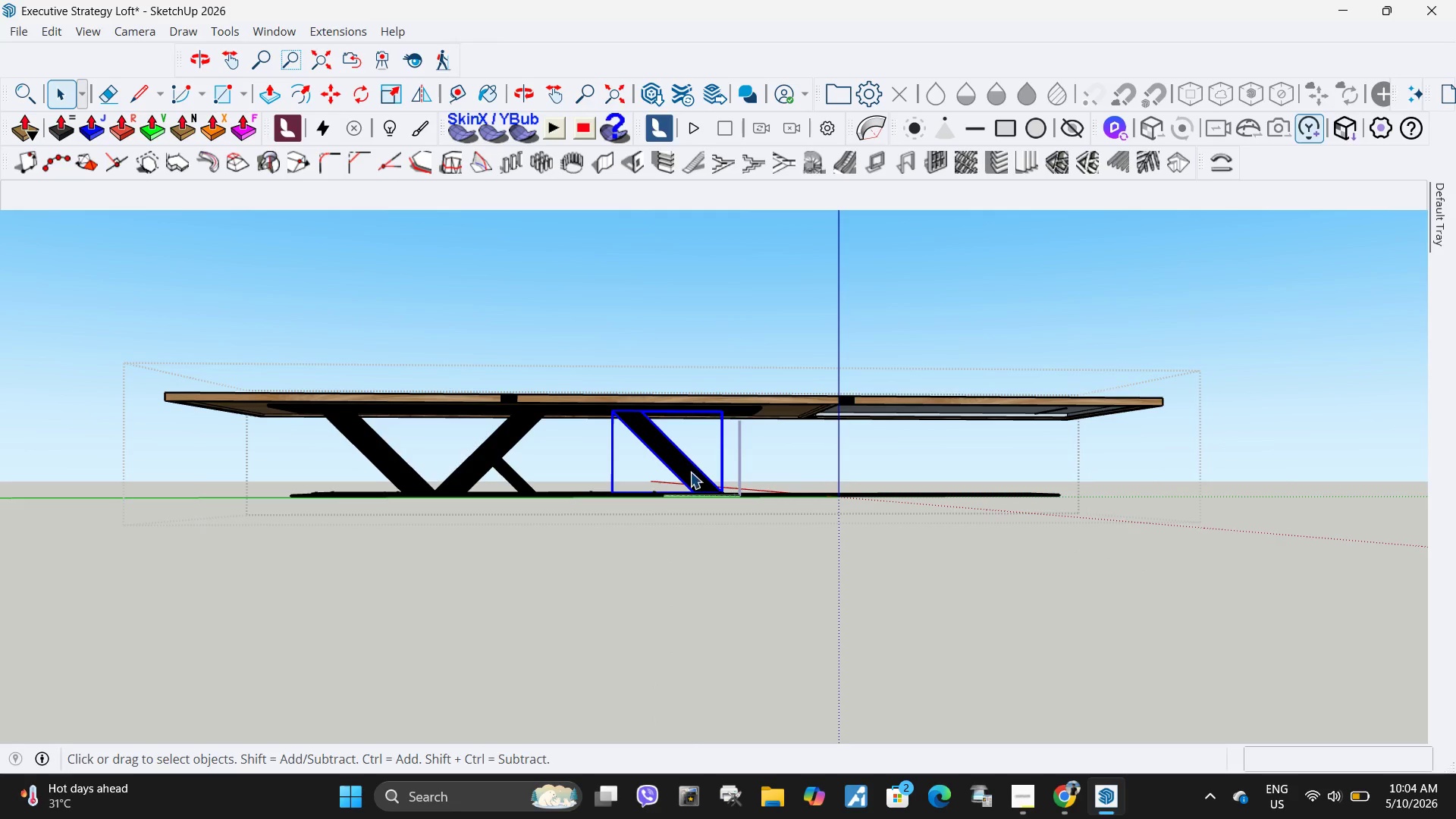 
scroll: coordinate [1080, 561], scroll_direction: down, amount: 3.0
 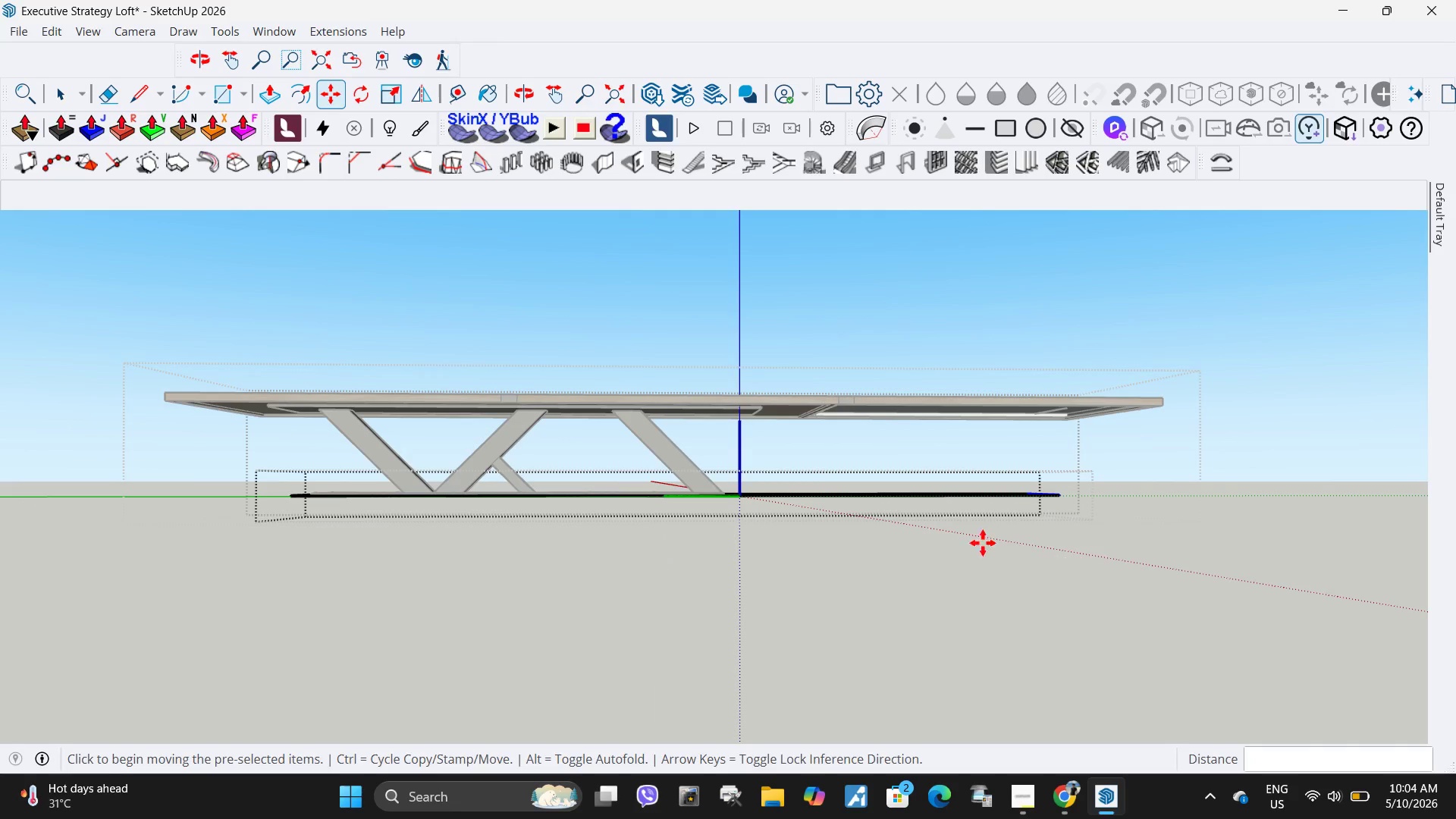 
key(M)
 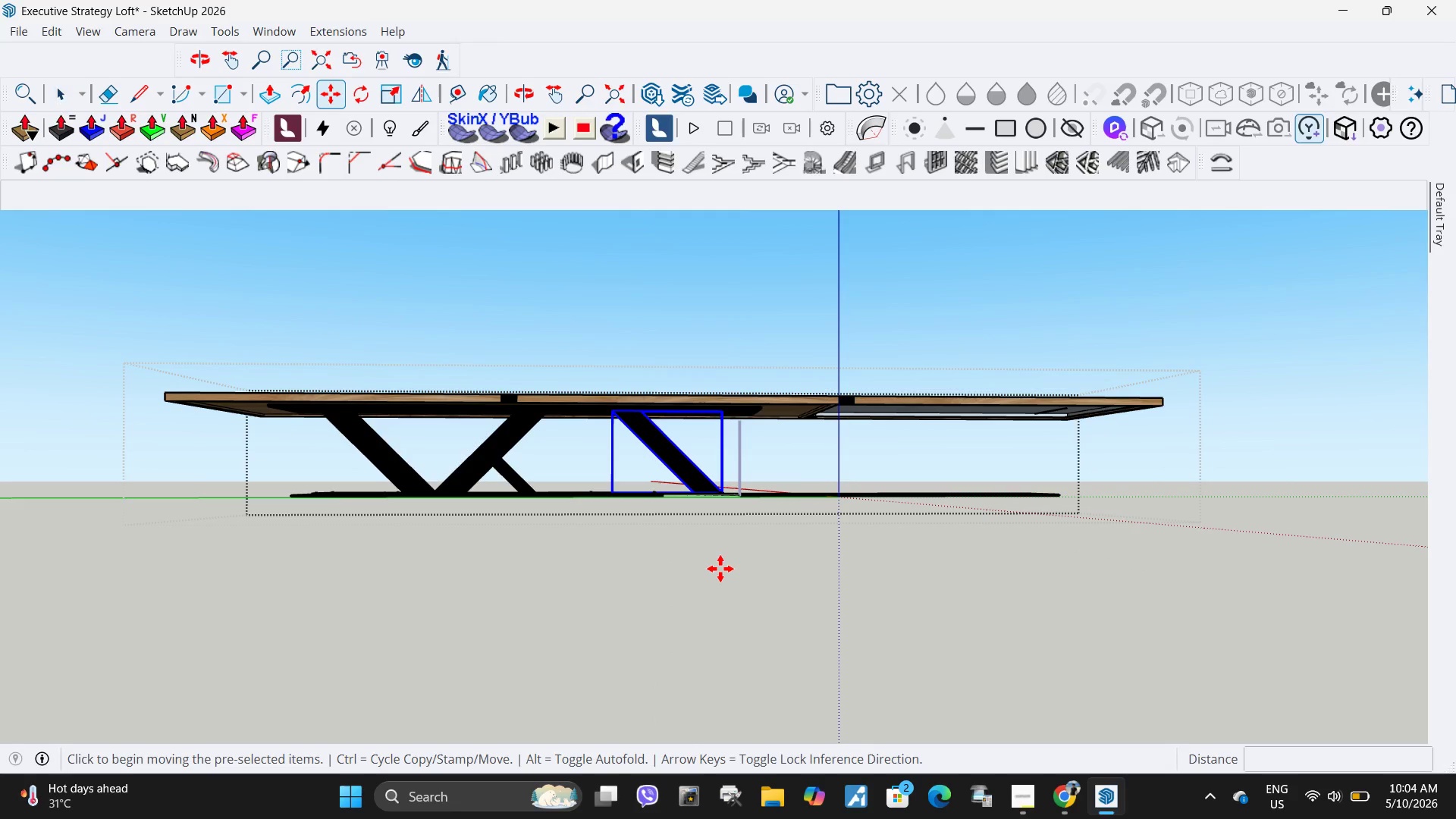 
left_click([720, 569])
 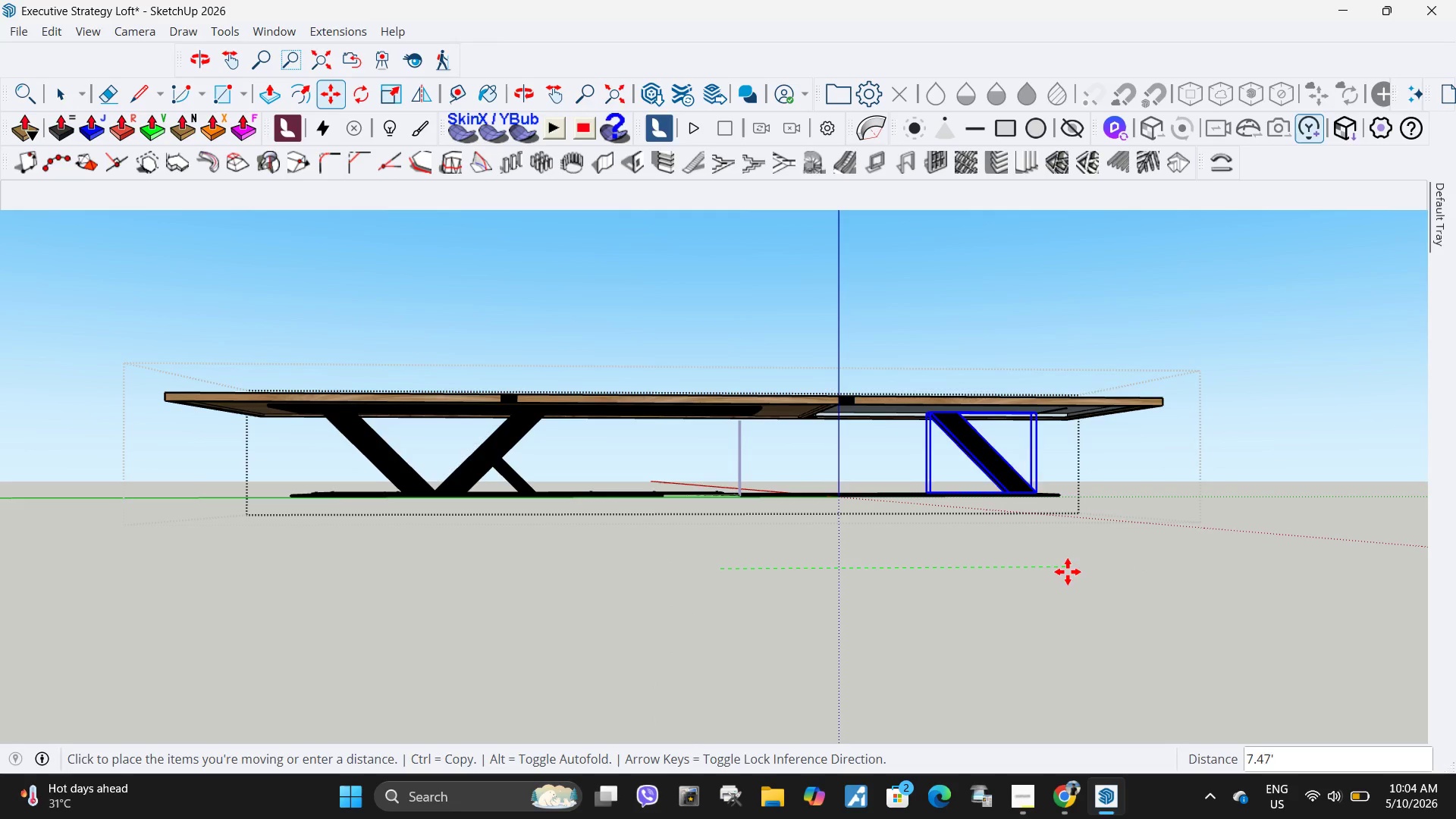 
left_click([1052, 572])
 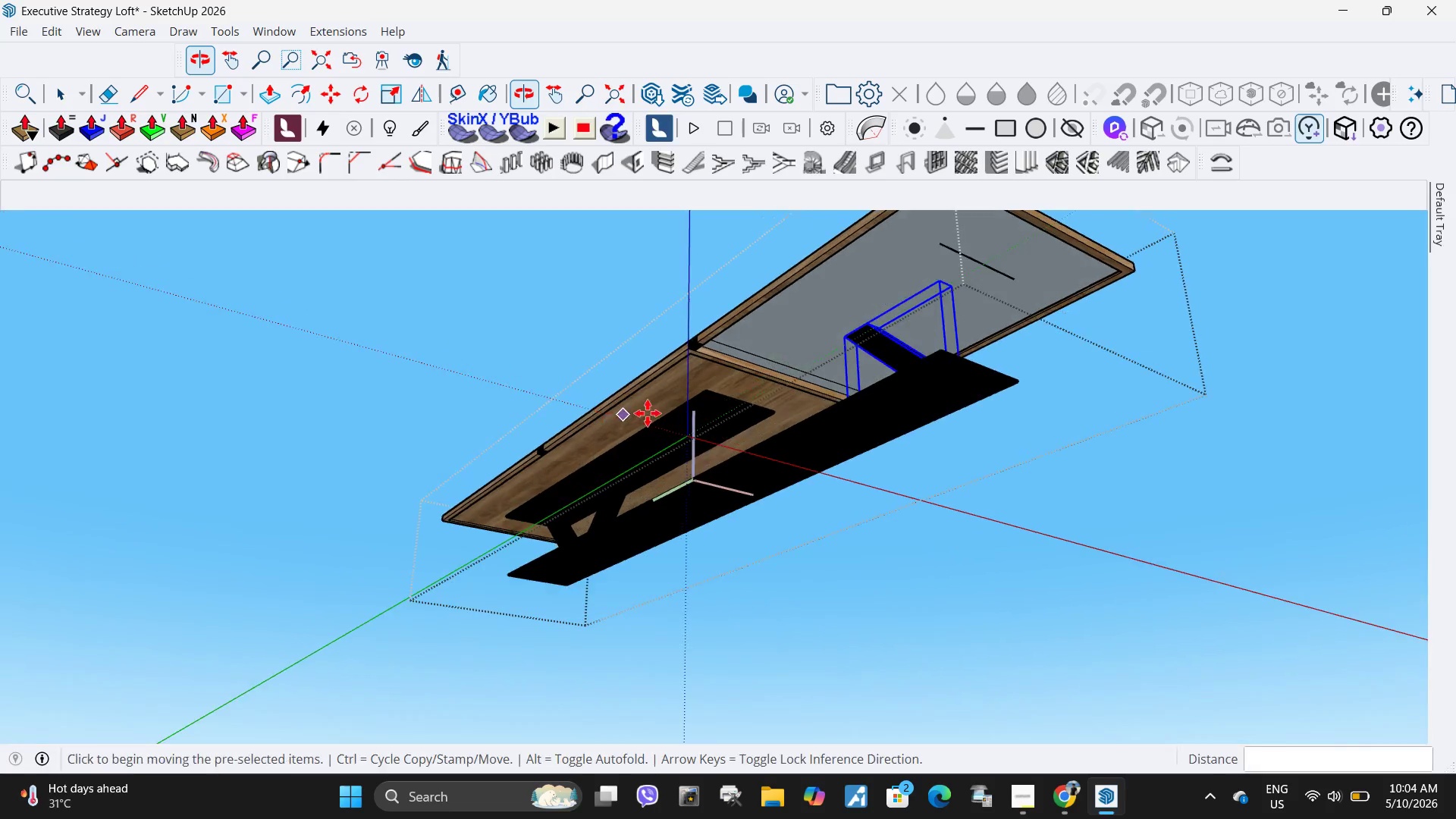 
key(Space)
 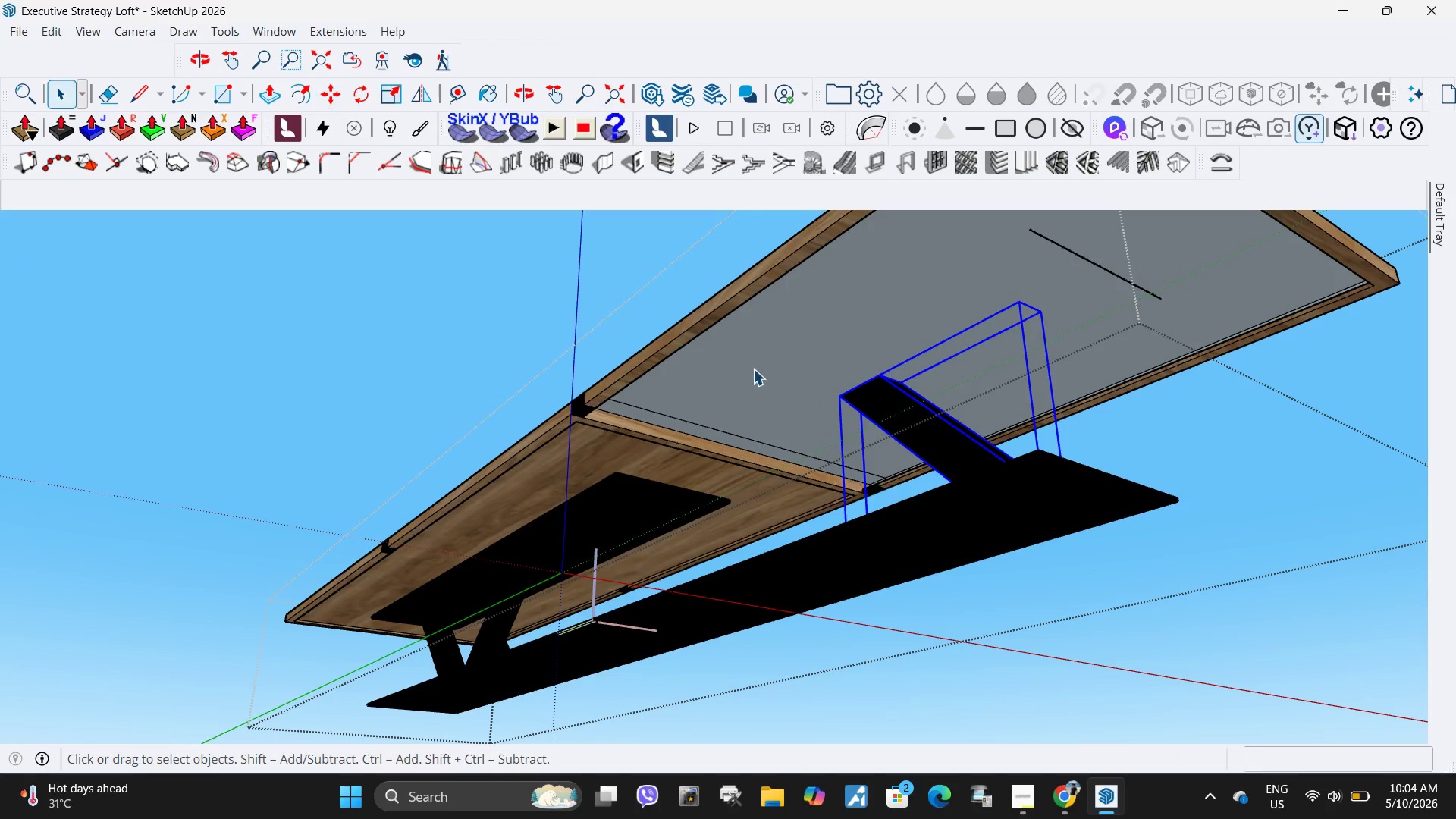 
double_click([753, 369])
 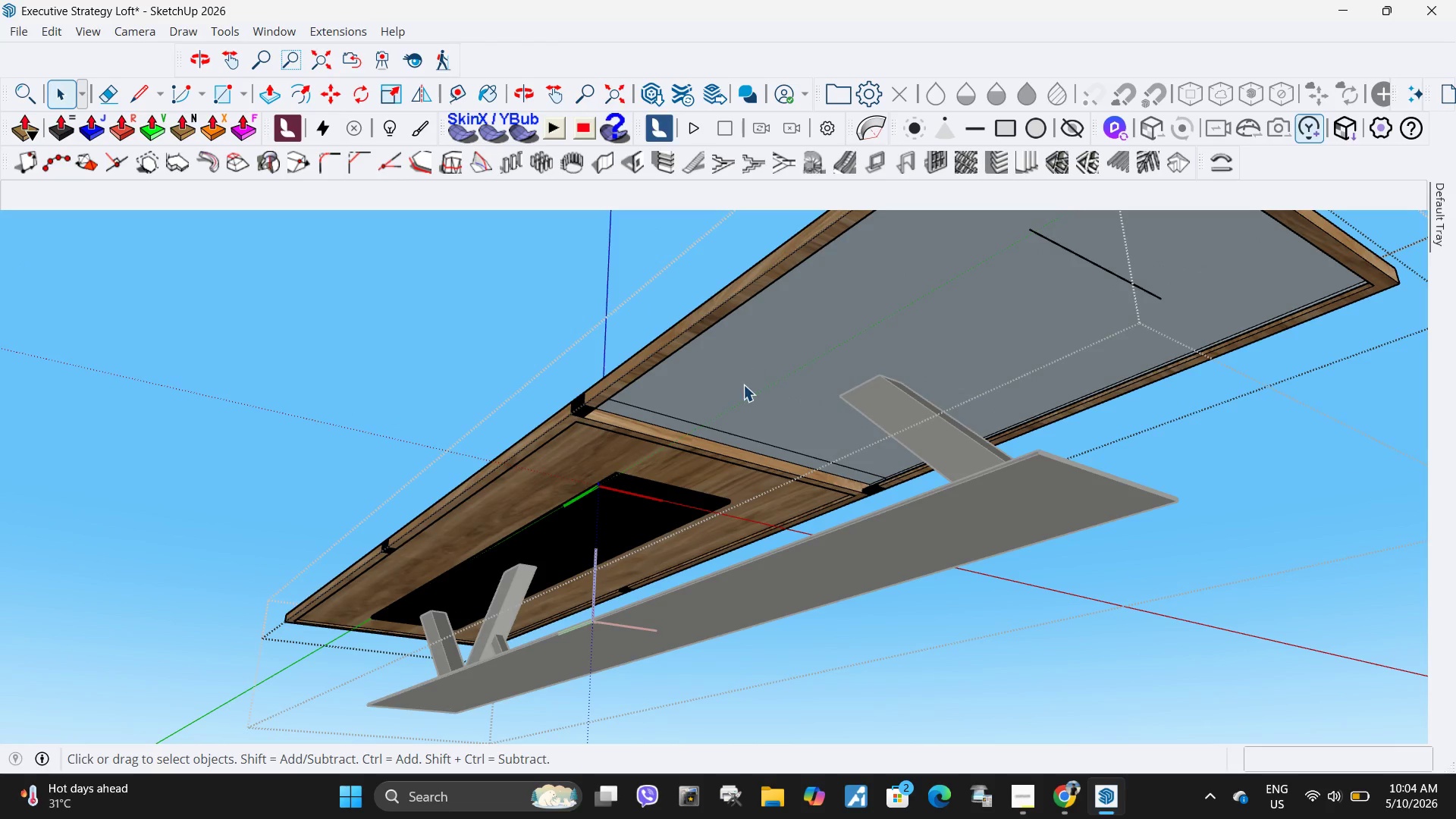 
scroll: coordinate [784, 354], scroll_direction: up, amount: 6.0
 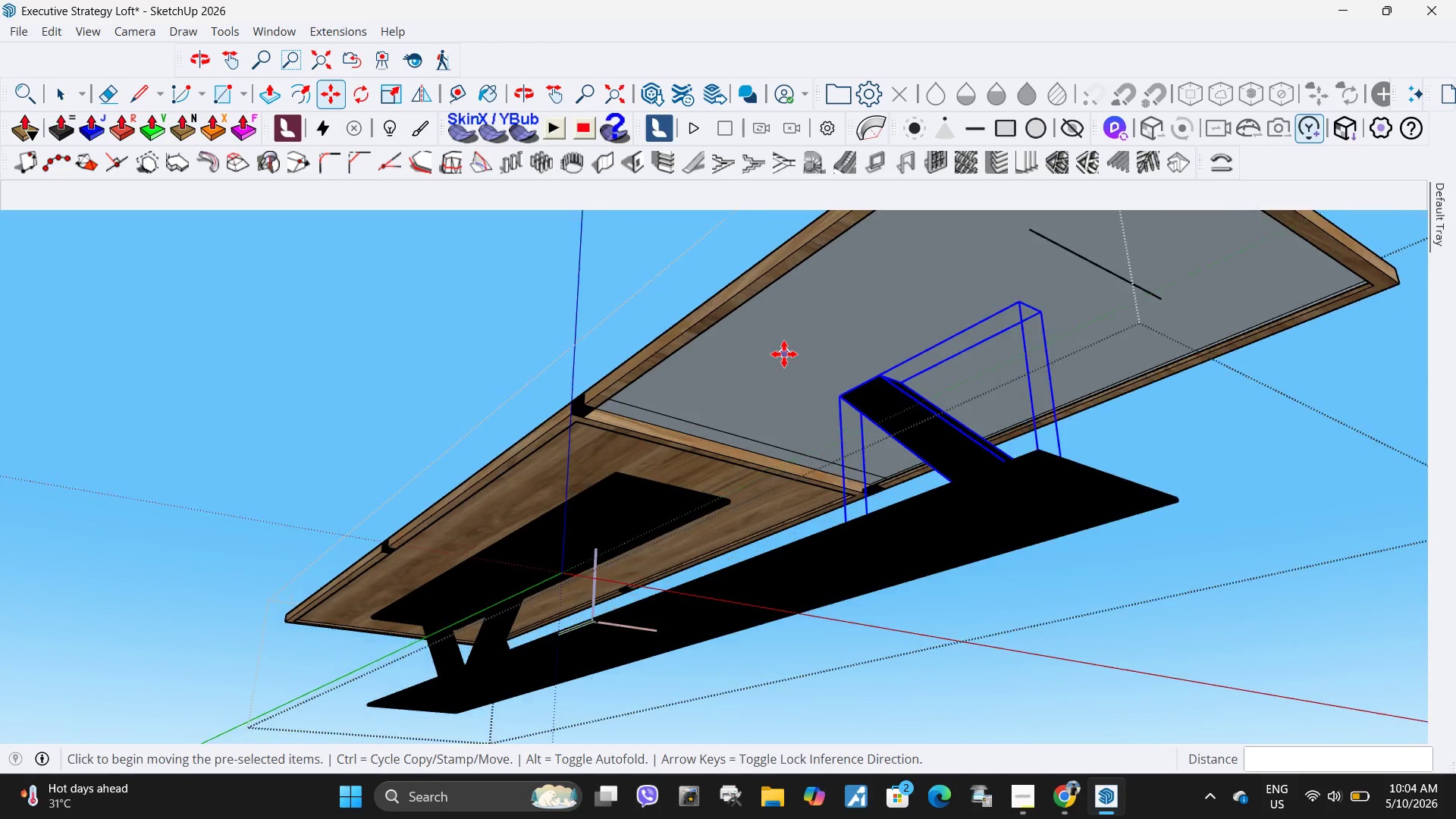 
triple_click([741, 388])
 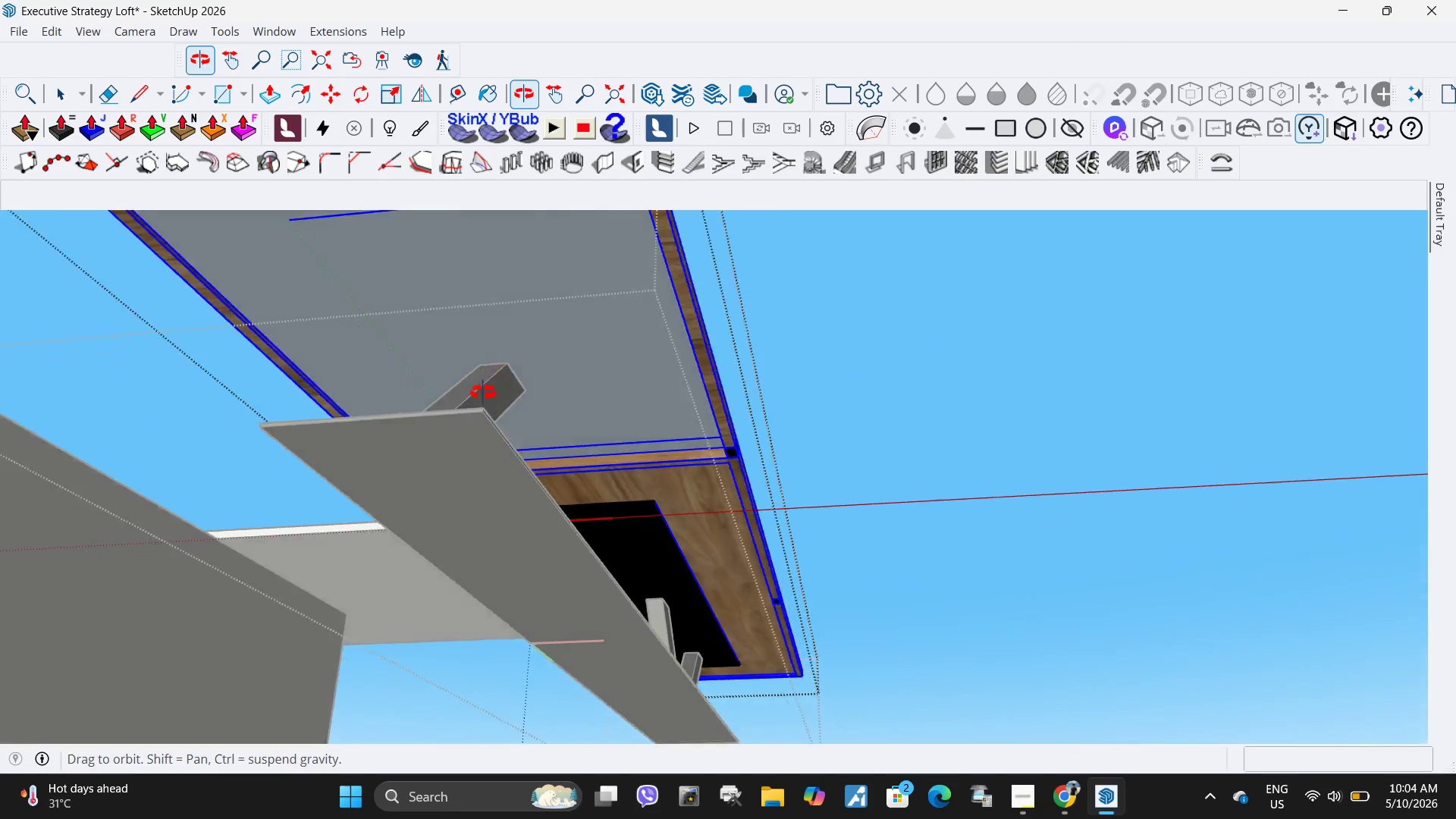 
scroll: coordinate [560, 440], scroll_direction: down, amount: 15.0
 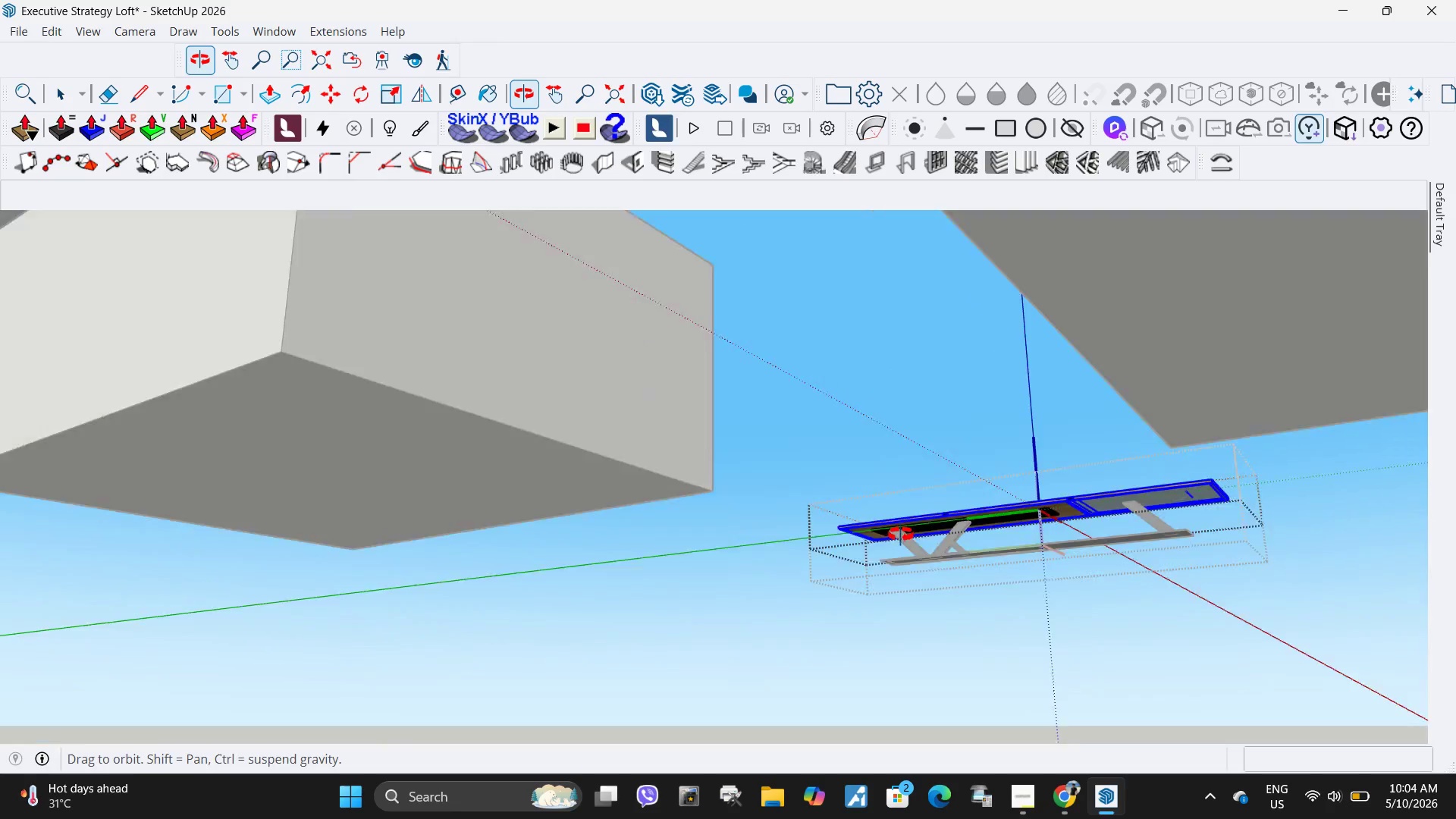 
scroll: coordinate [1190, 531], scroll_direction: up, amount: 21.0
 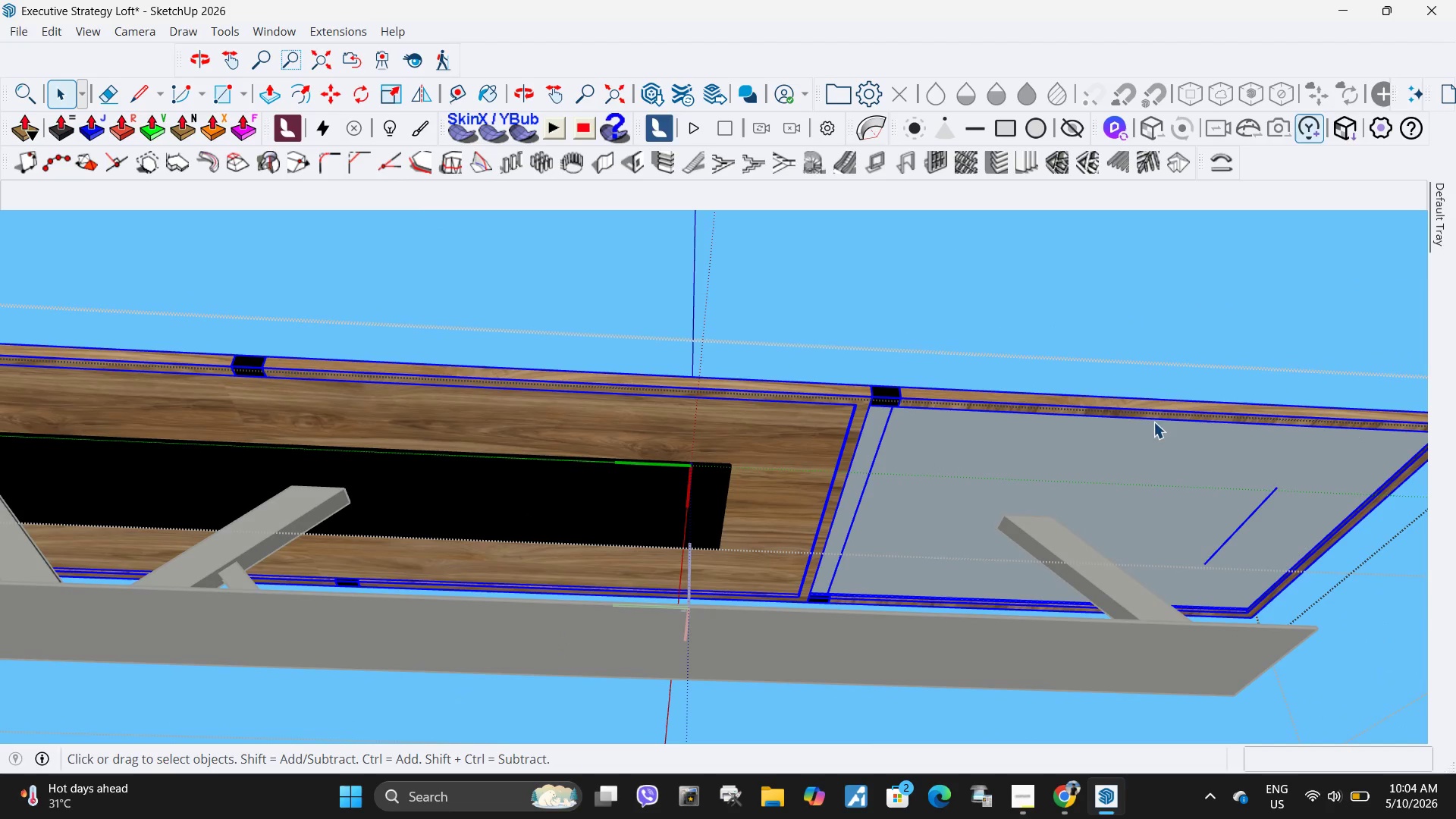 
scroll: coordinate [802, 431], scroll_direction: down, amount: 3.0
 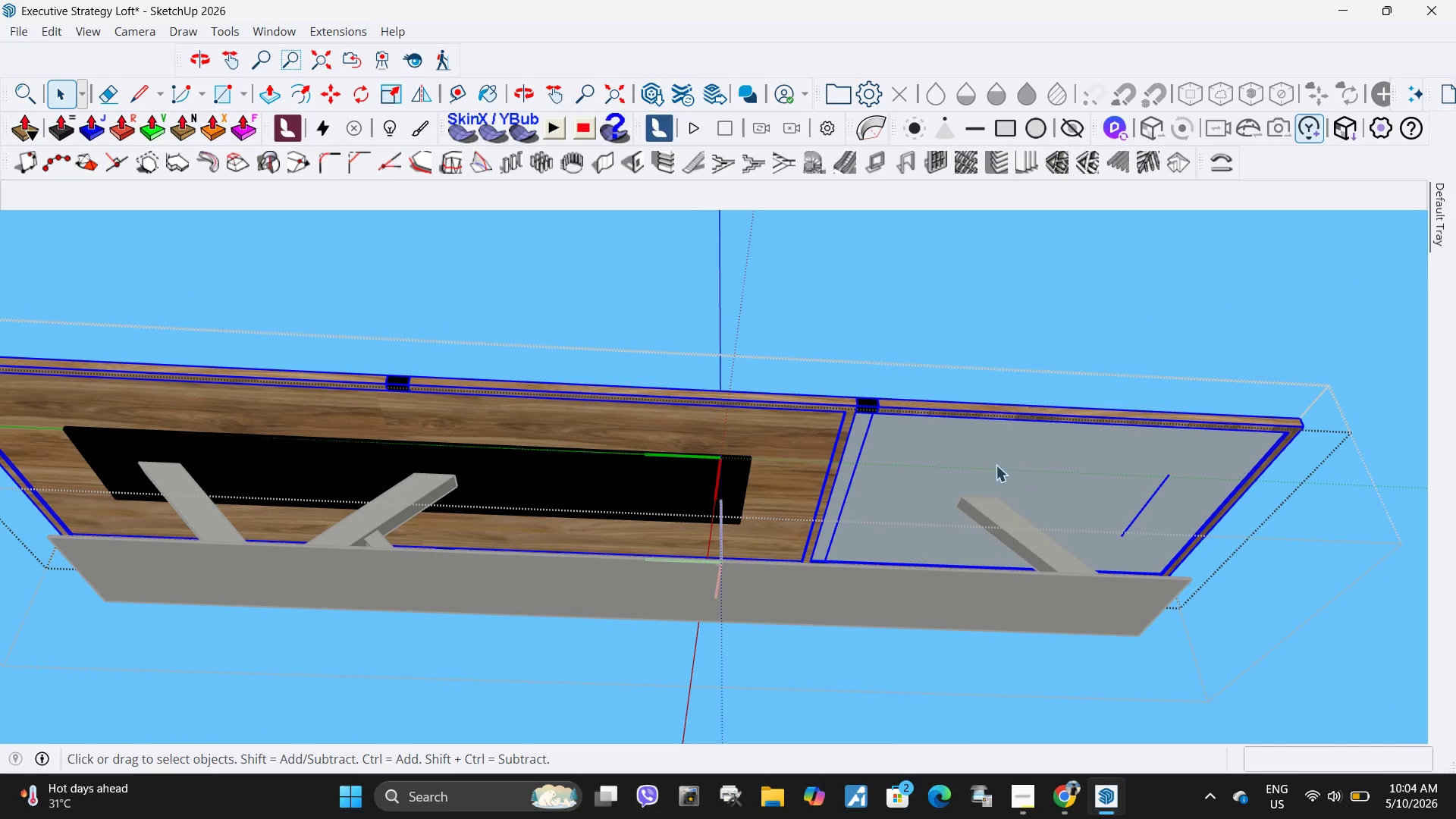 
key(H)
 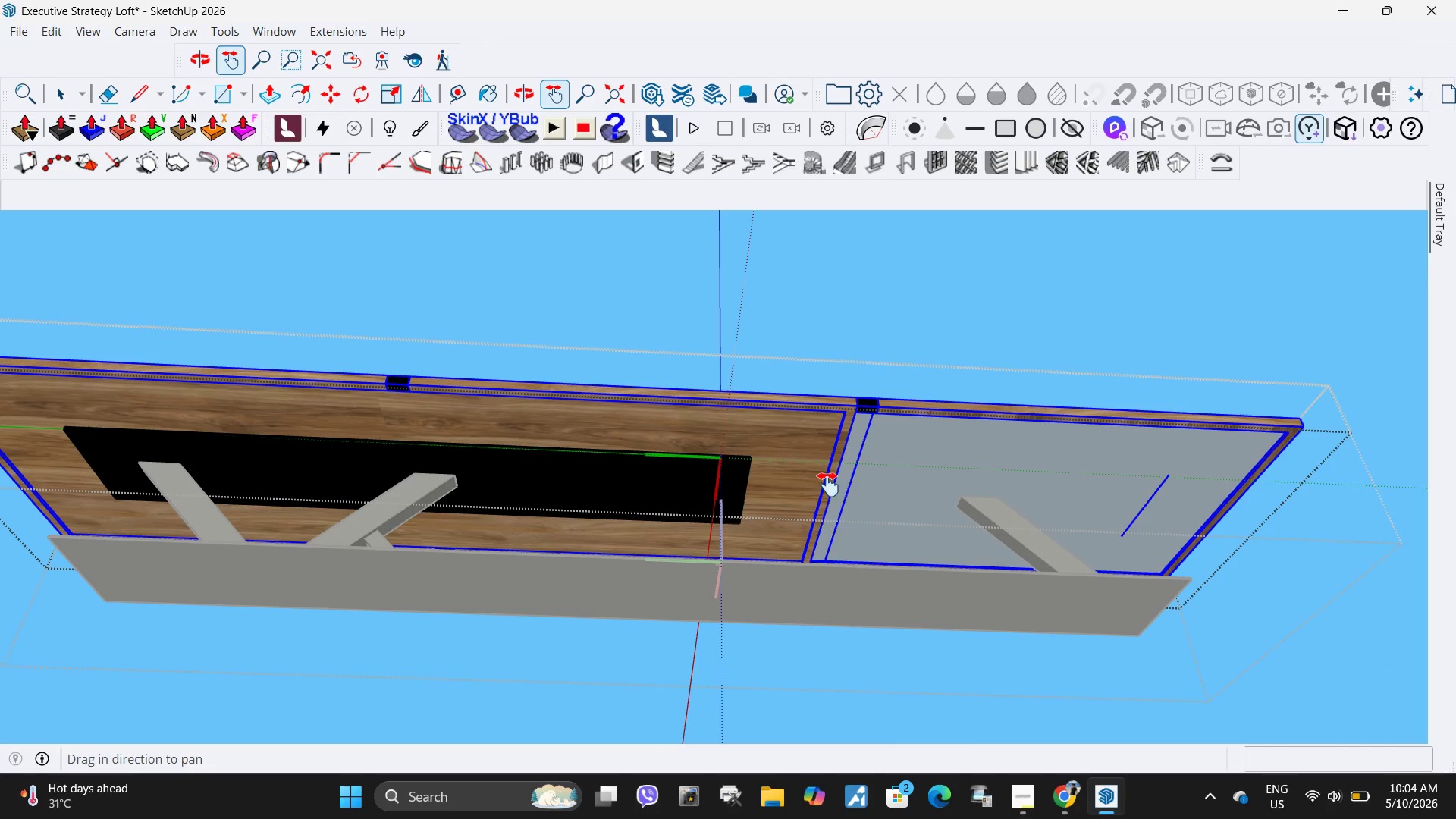 
left_click_drag(start_coordinate=[1028, 465], to_coordinate=[764, 488])
 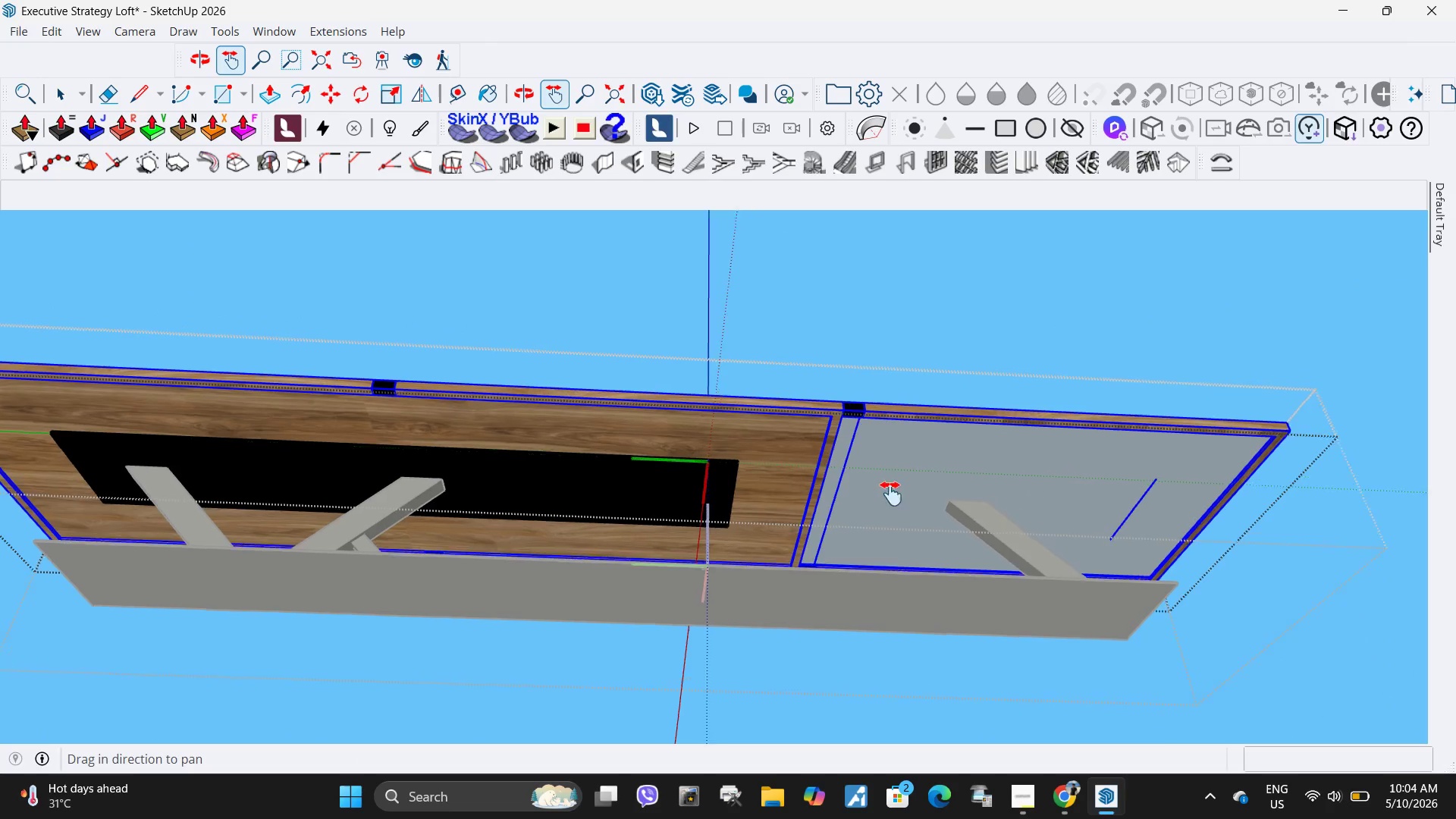 
left_click_drag(start_coordinate=[929, 484], to_coordinate=[648, 496])
 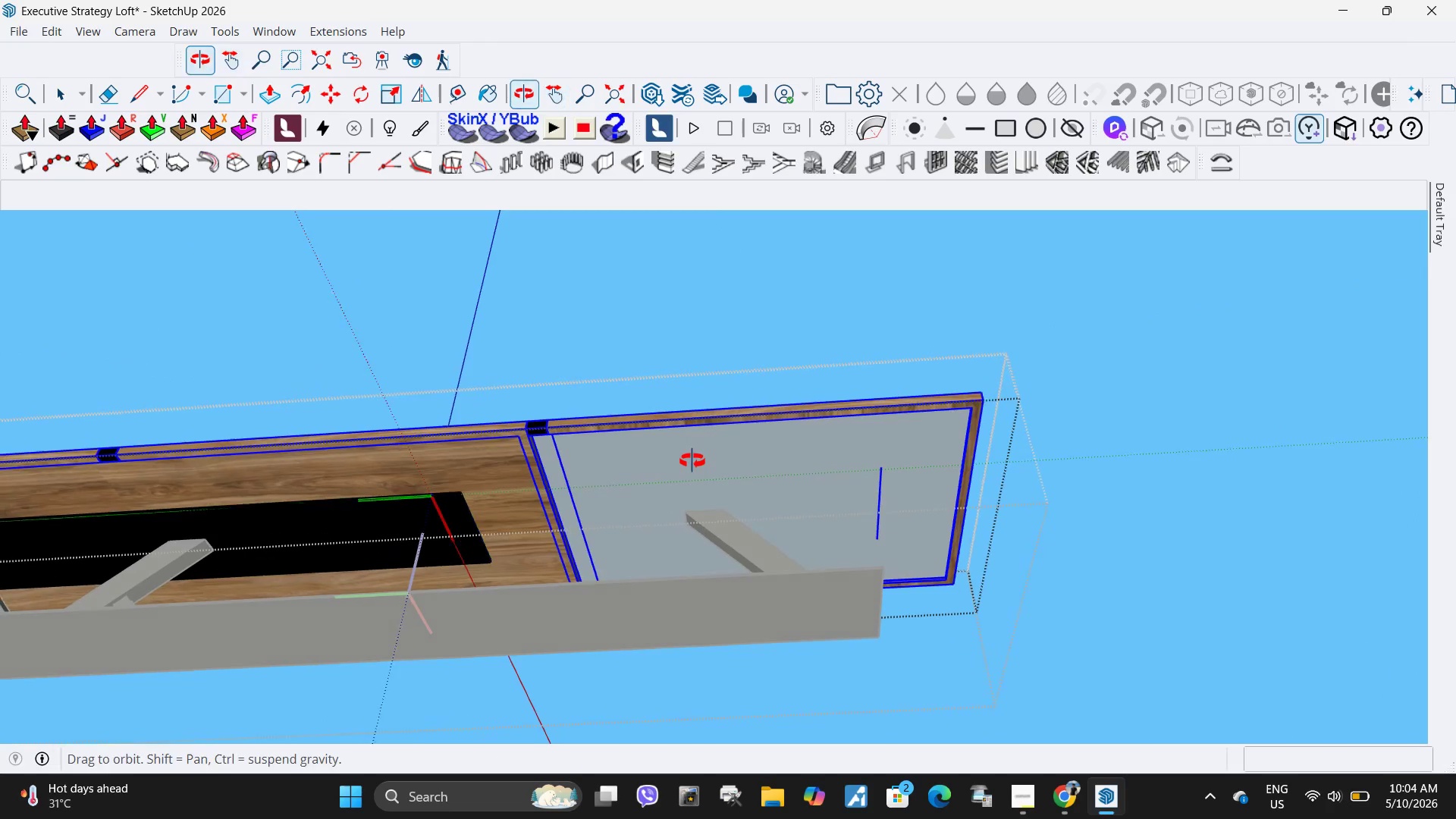 
key(Space)
 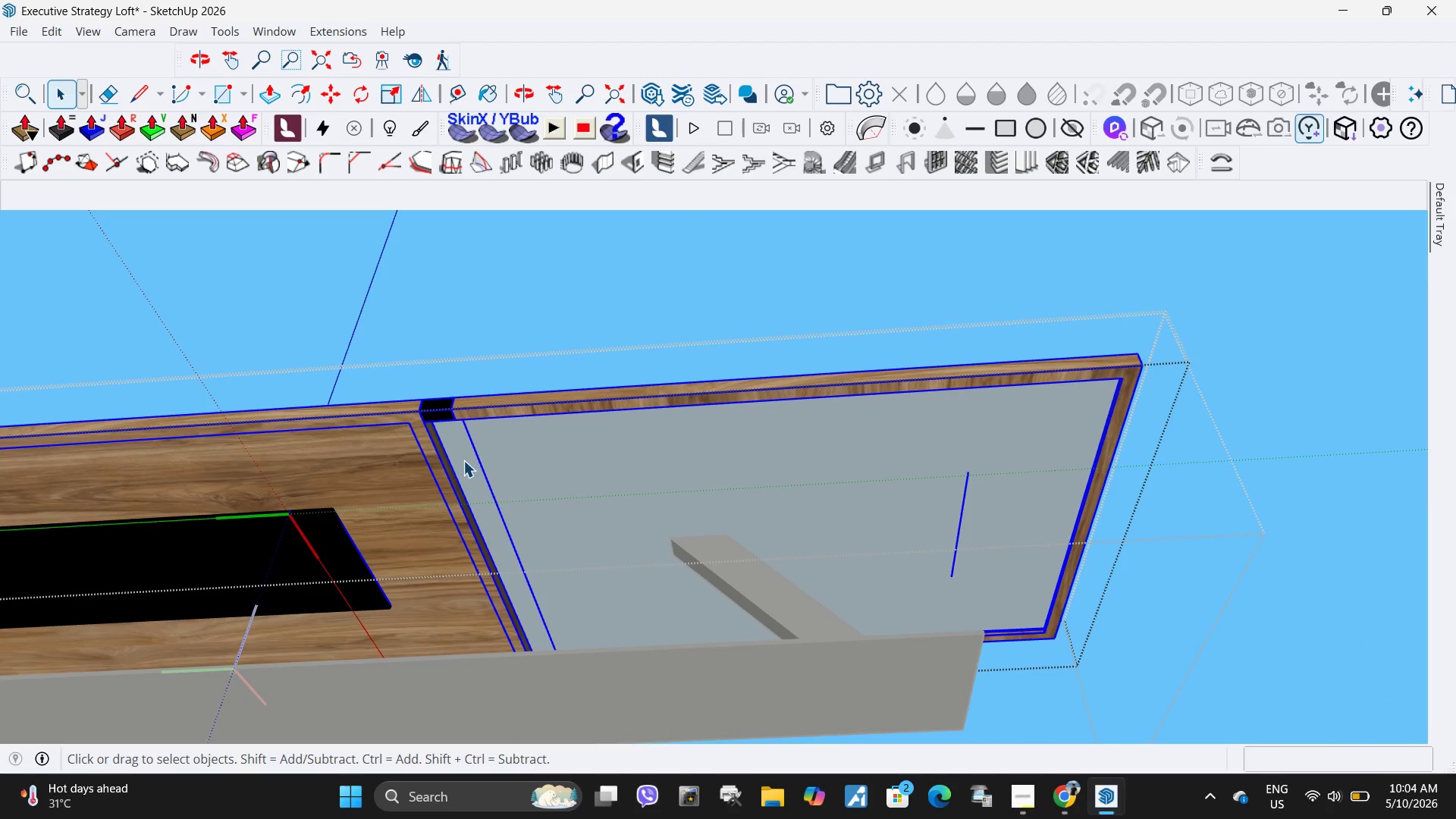 
scroll: coordinate [715, 459], scroll_direction: up, amount: 4.0
 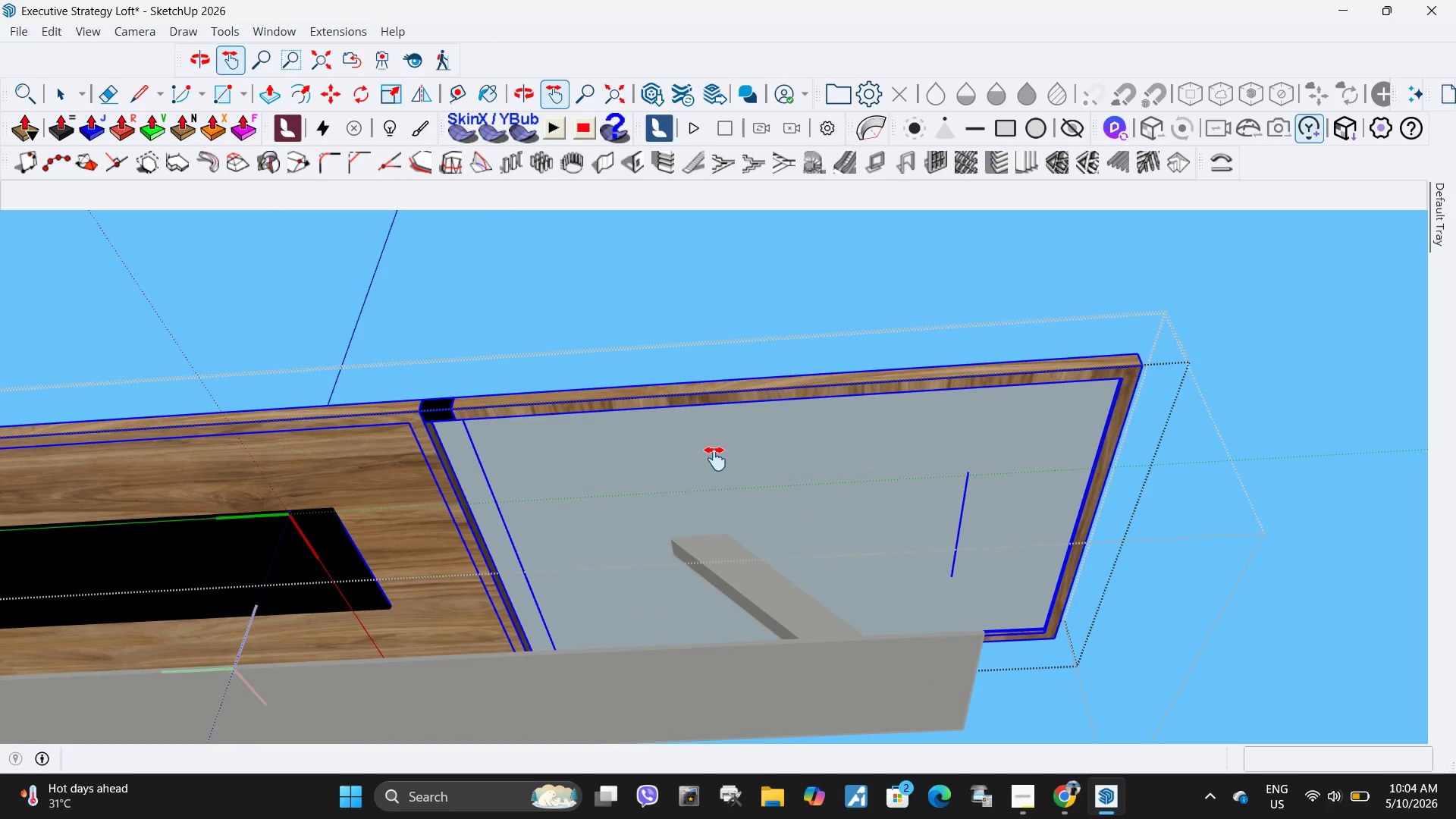 
double_click([463, 460])
 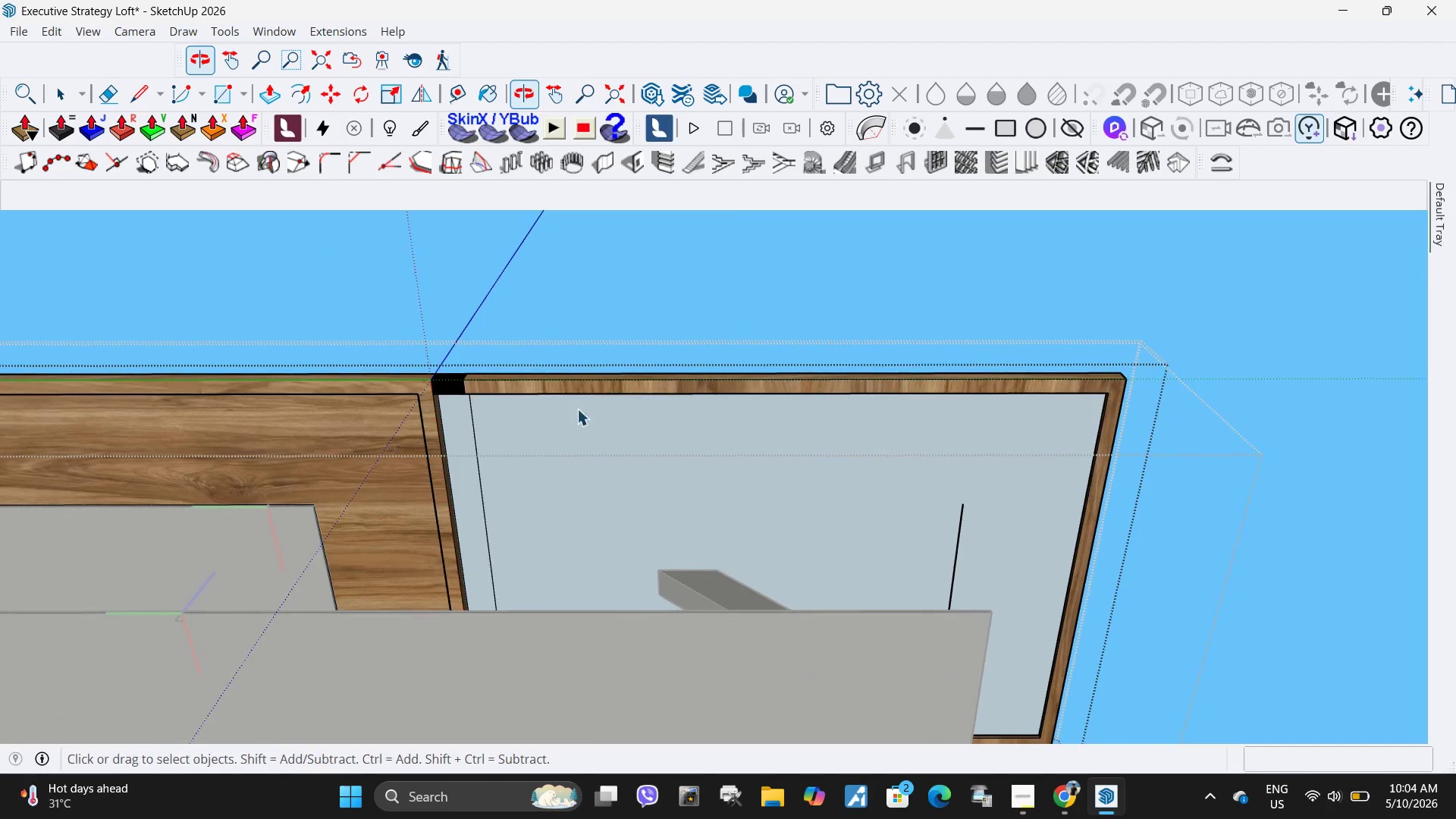 
left_click([397, 438])
 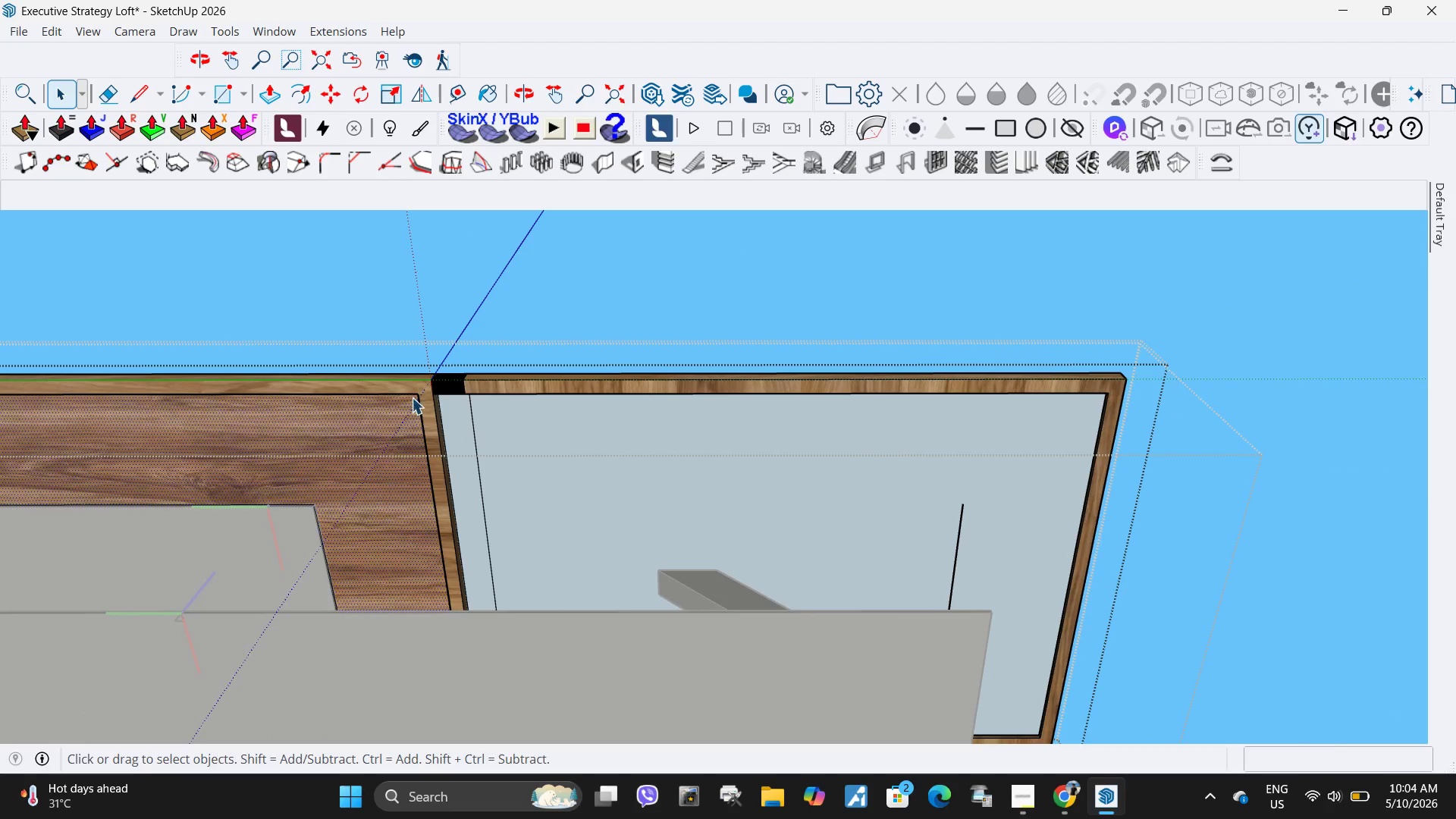 
key(M)
 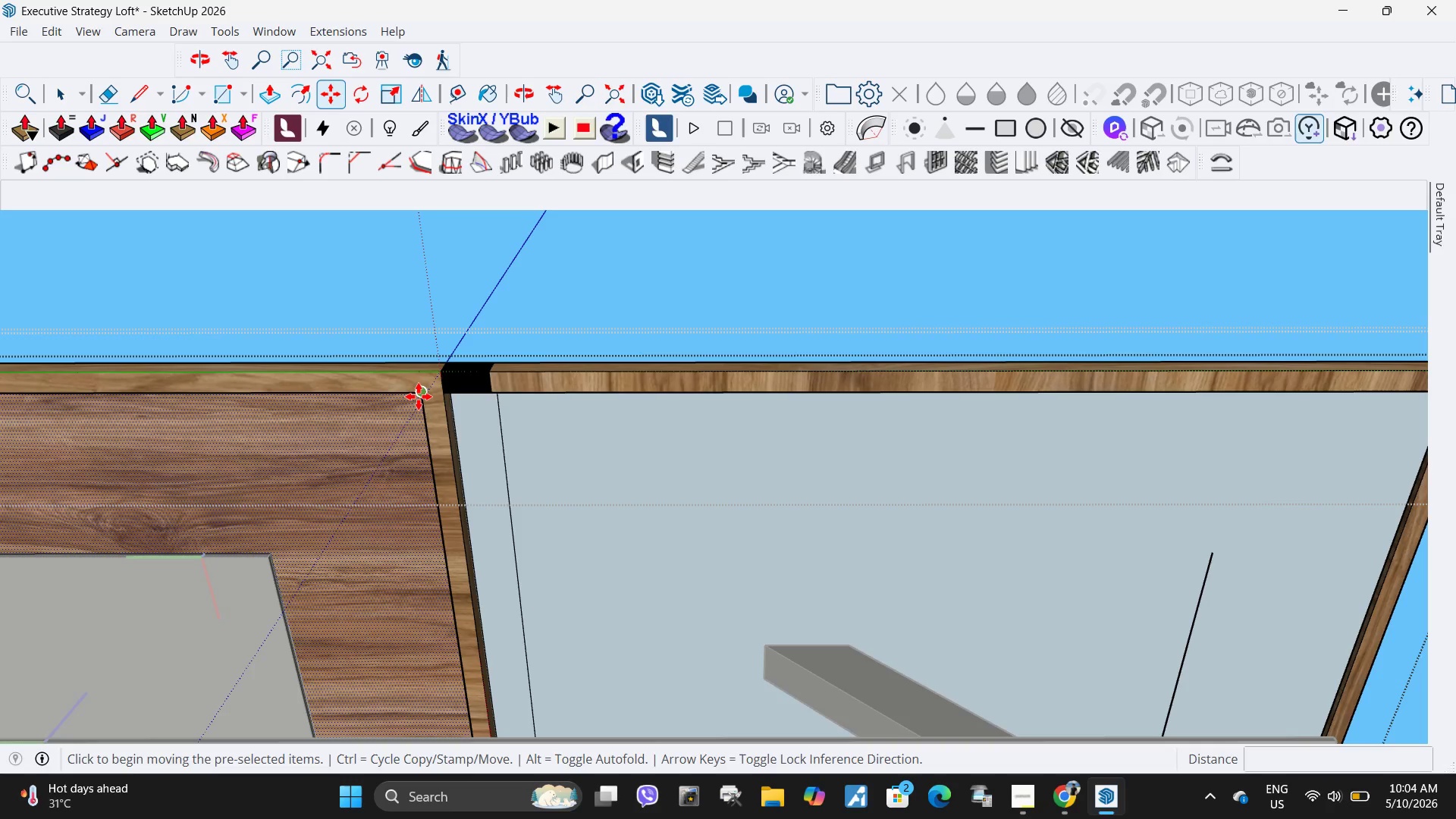 
scroll: coordinate [412, 397], scroll_direction: up, amount: 4.0
 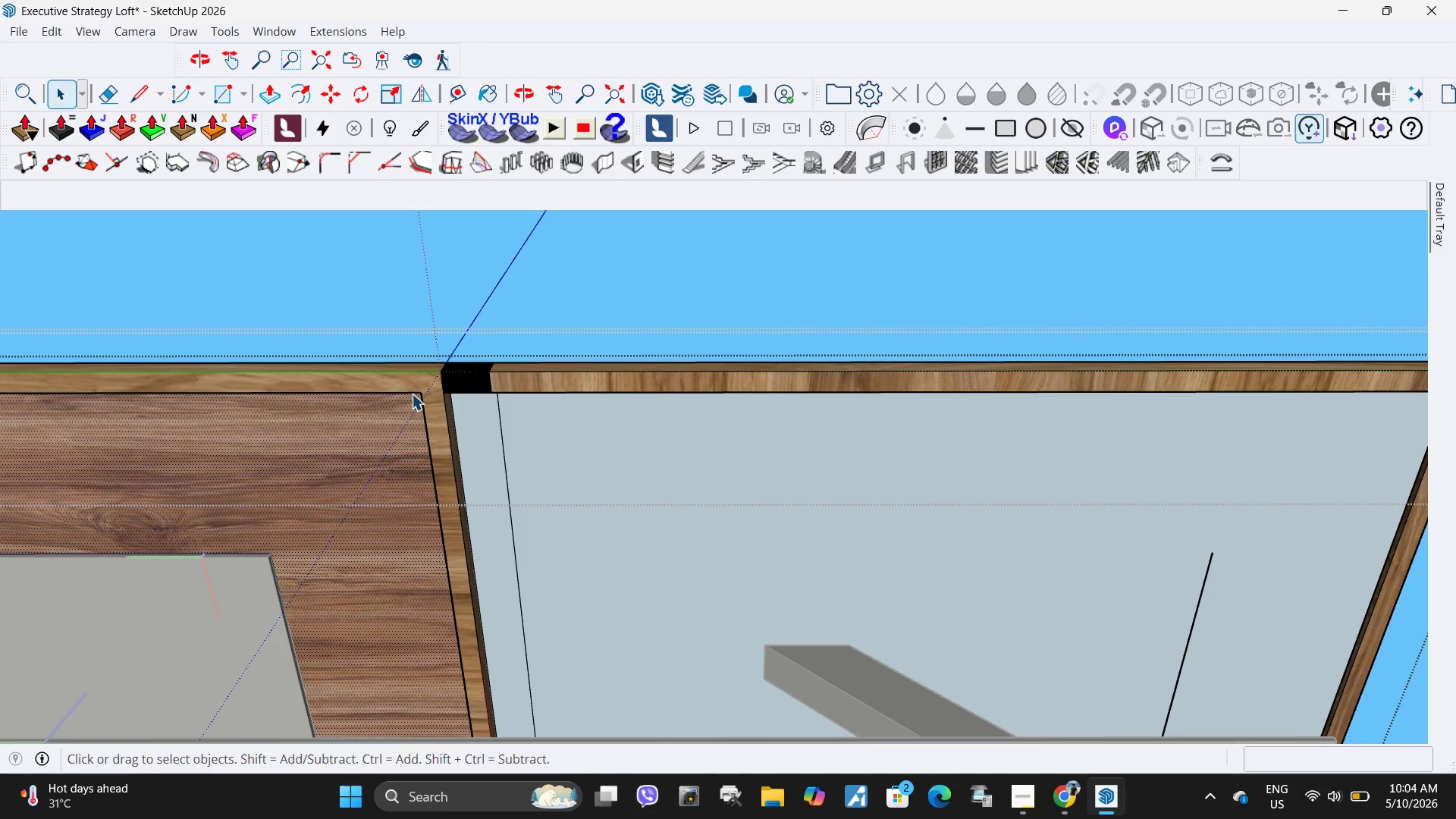 
key(Control+ControlLeft)
 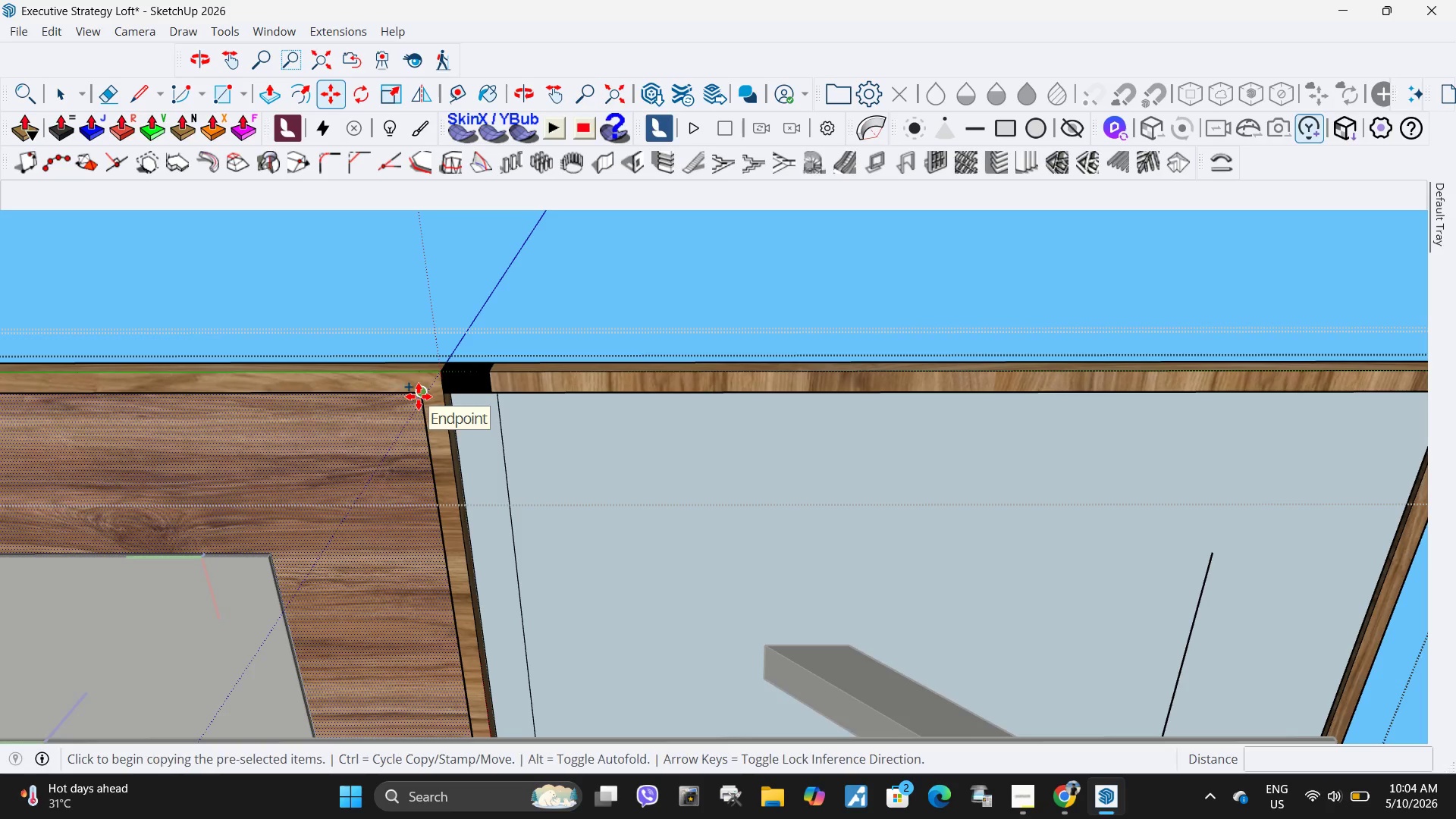 
left_click([419, 397])
 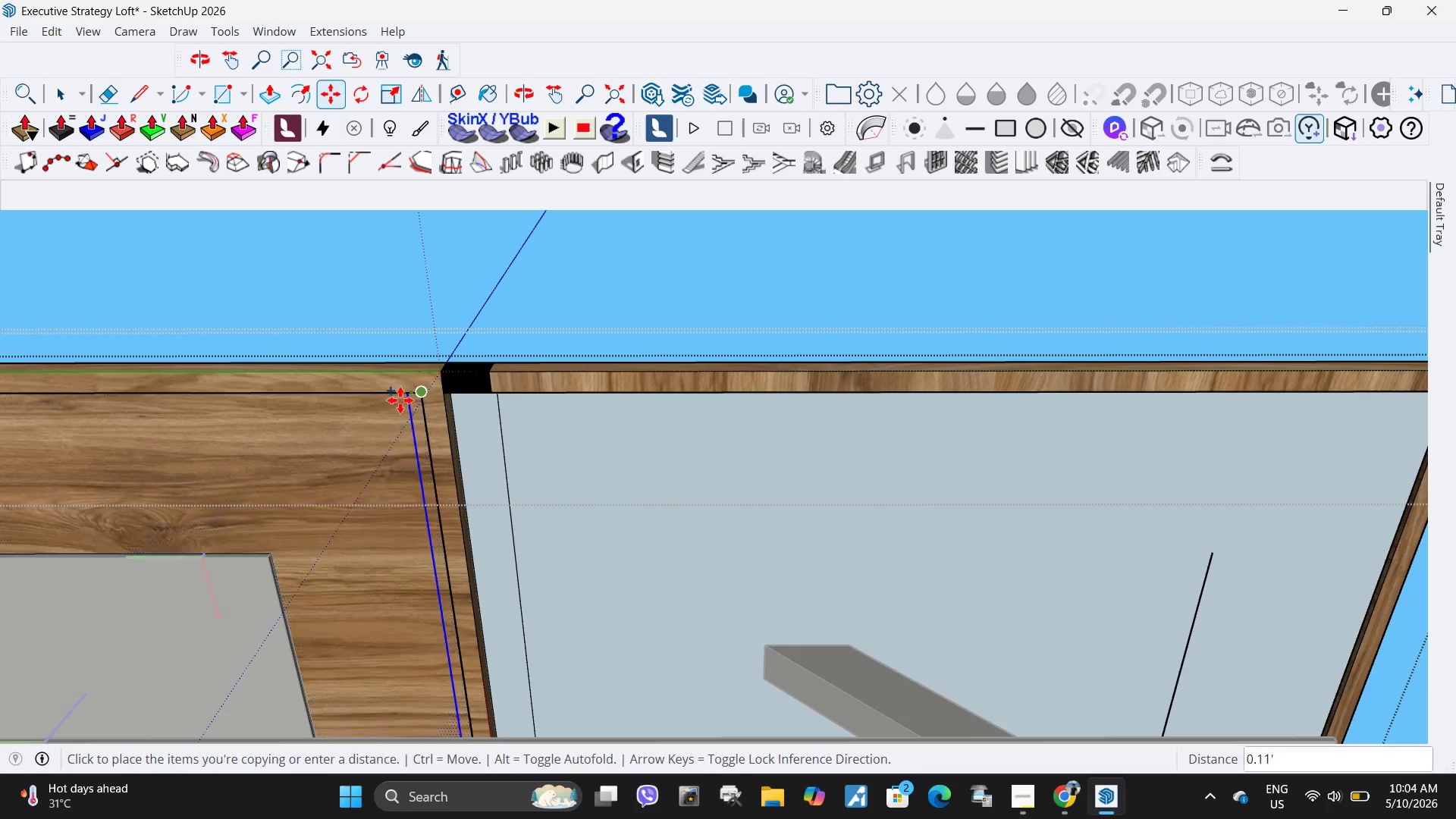 
scroll: coordinate [385, 408], scroll_direction: down, amount: 5.0
 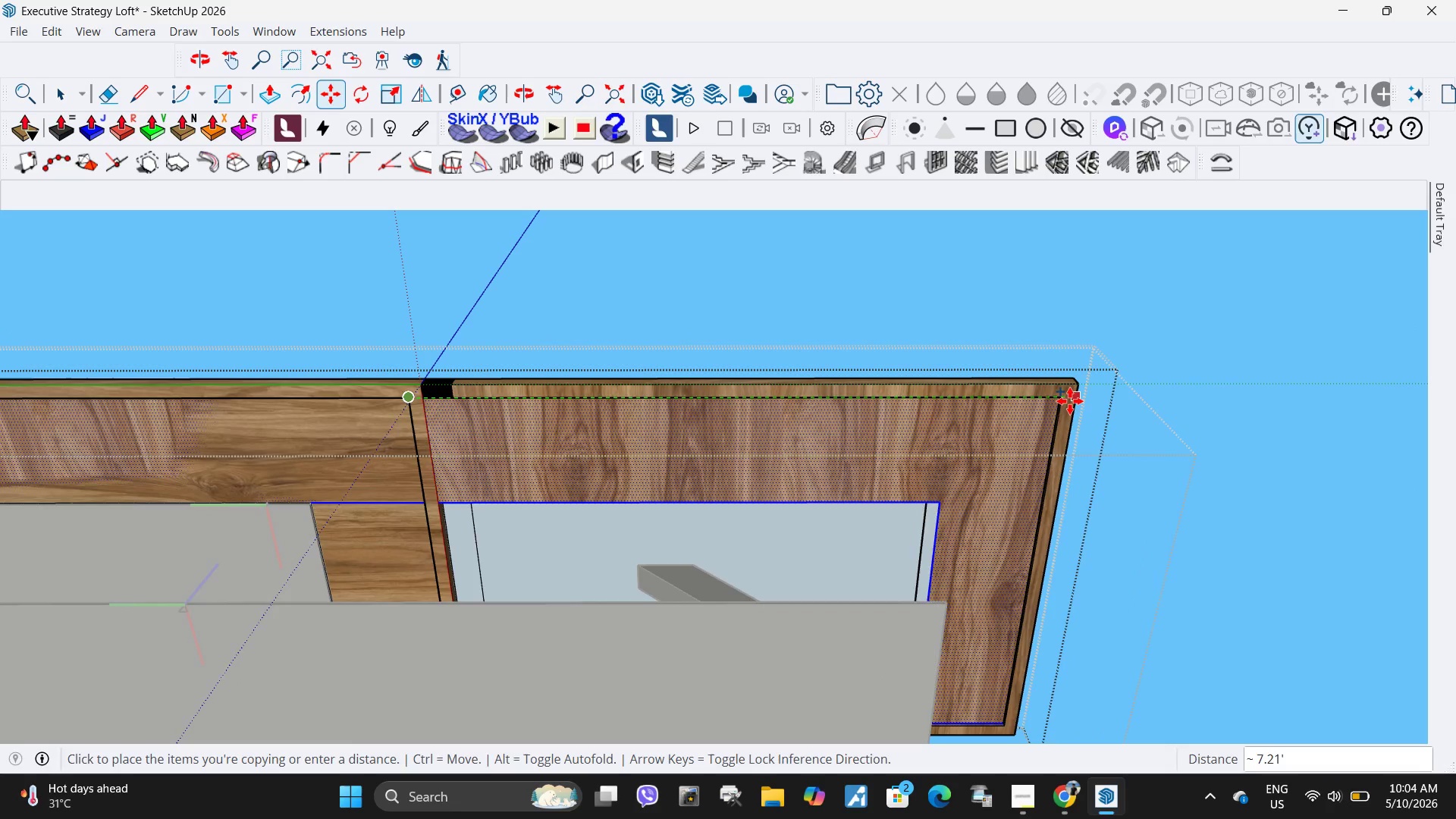 
key(Escape)
 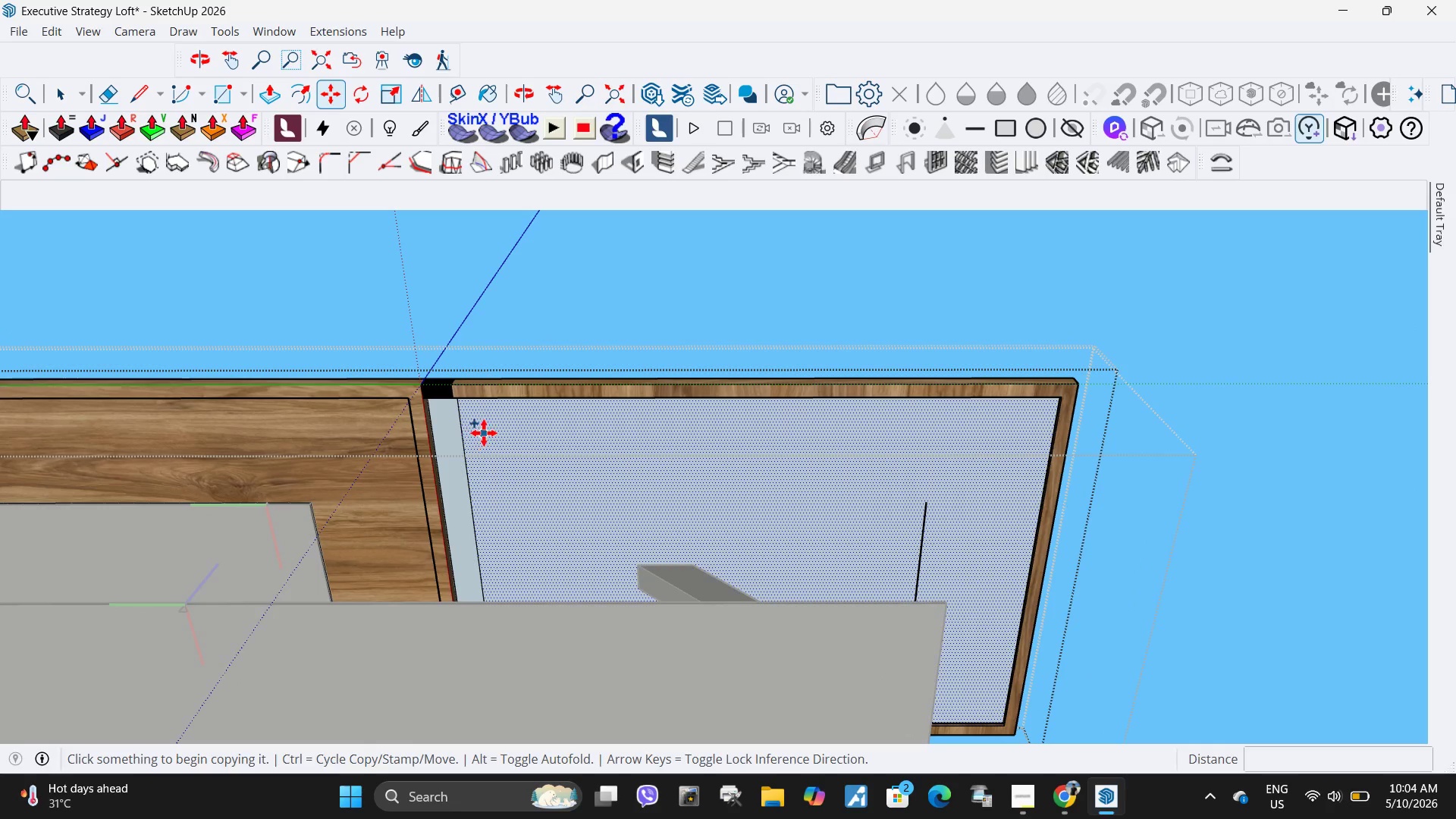 
key(R)
 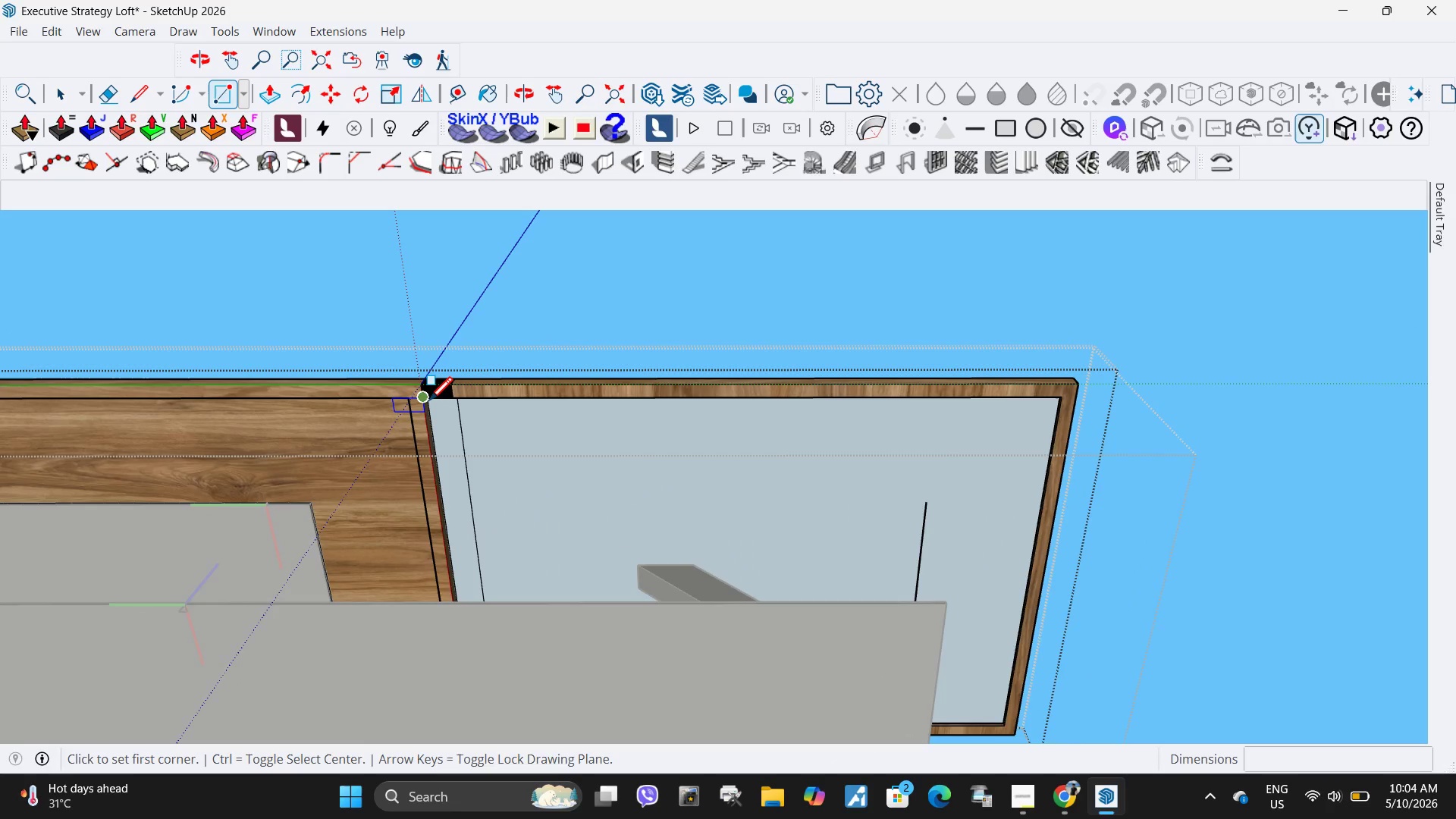 
left_click([428, 401])
 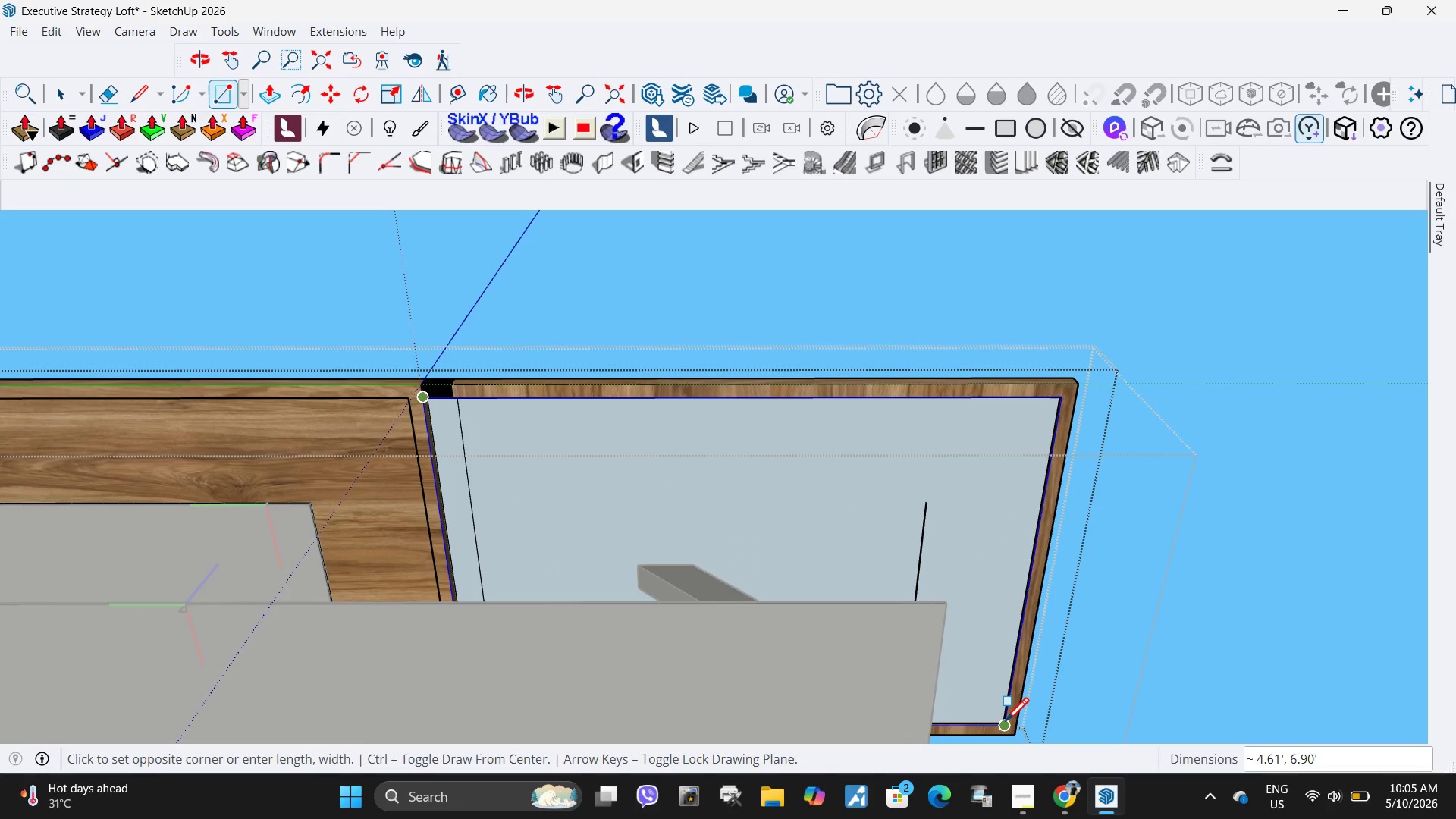 
left_click([1006, 723])
 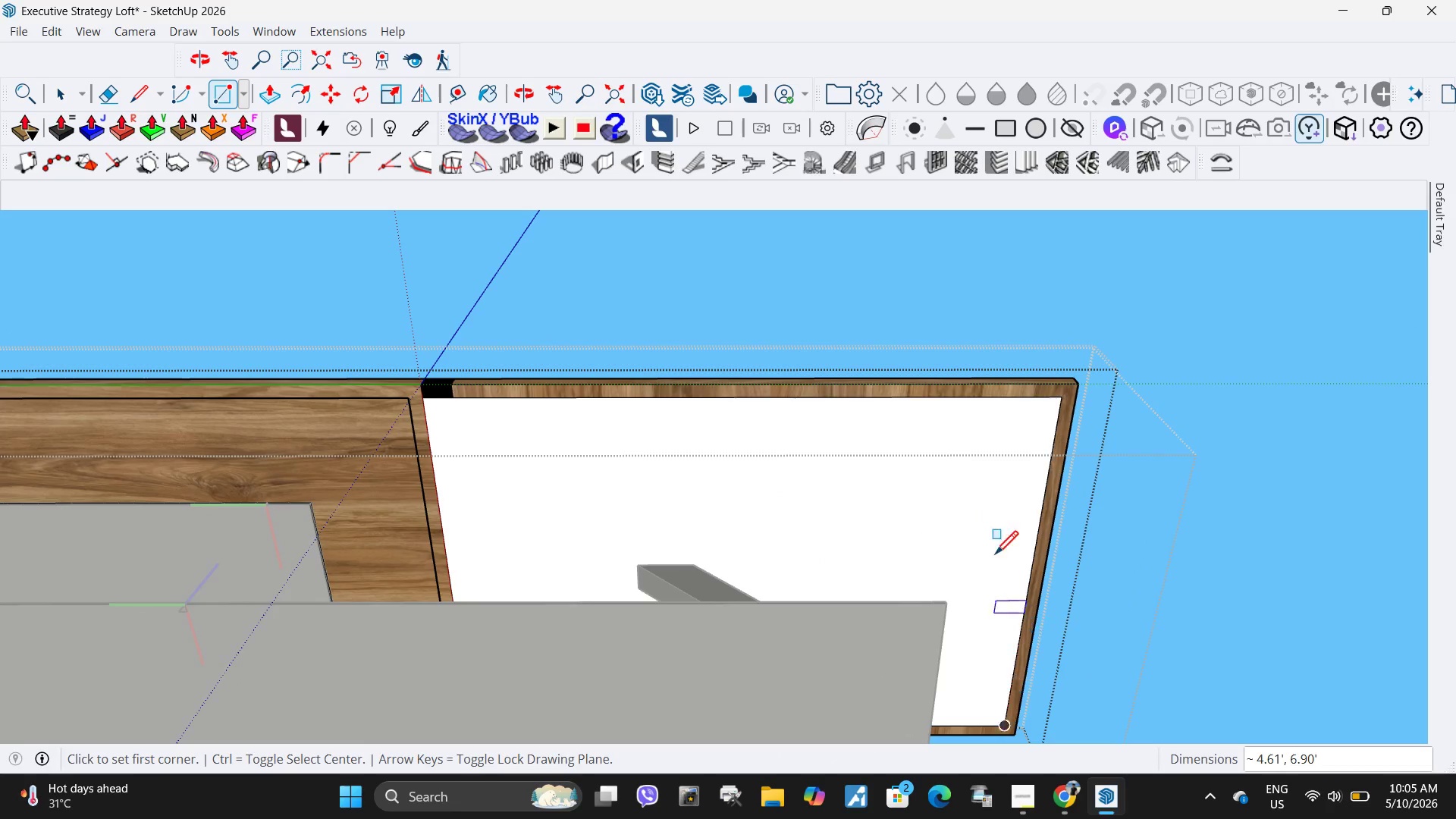 
key(Space)
 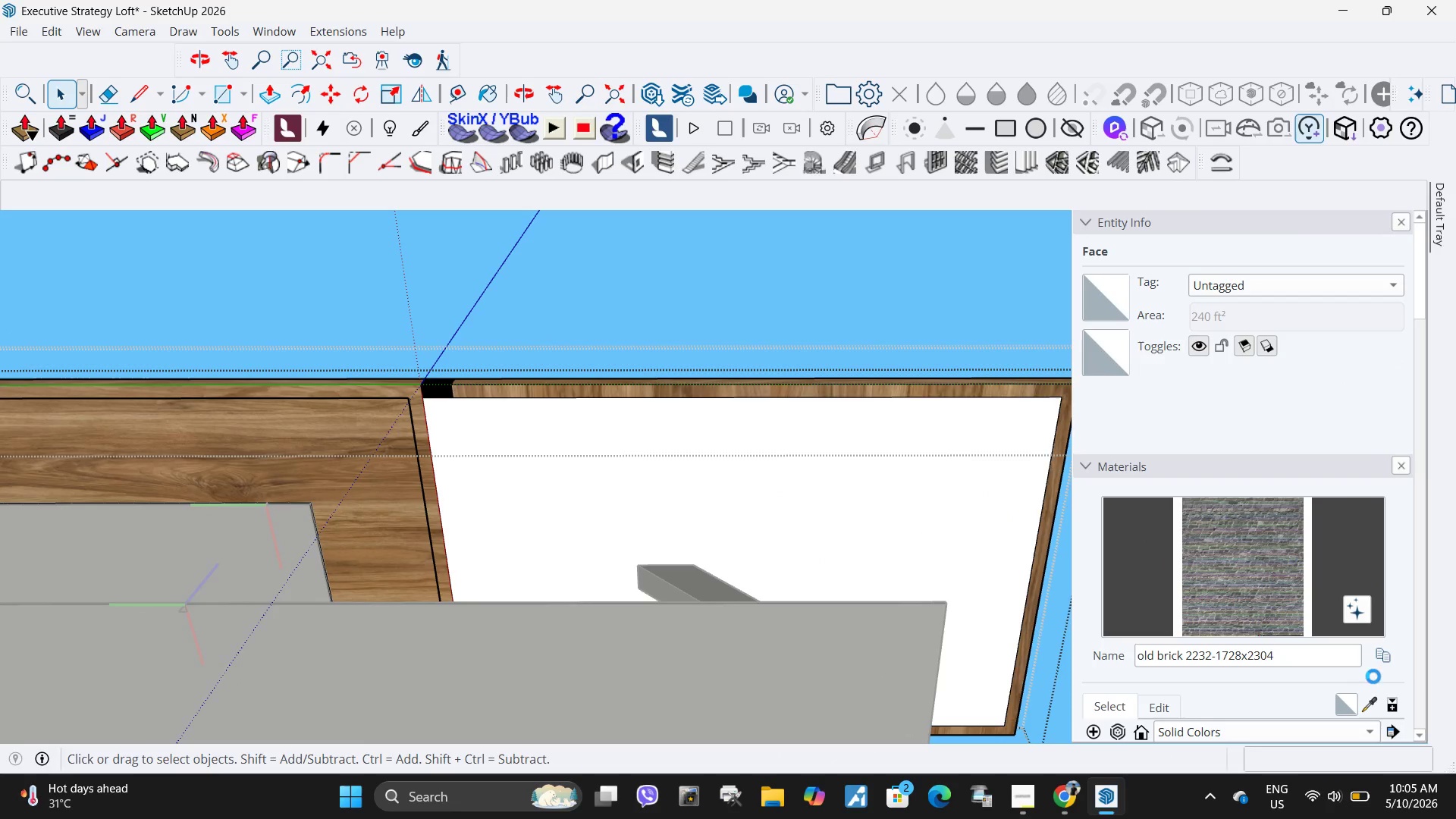 
left_click([1373, 703])
 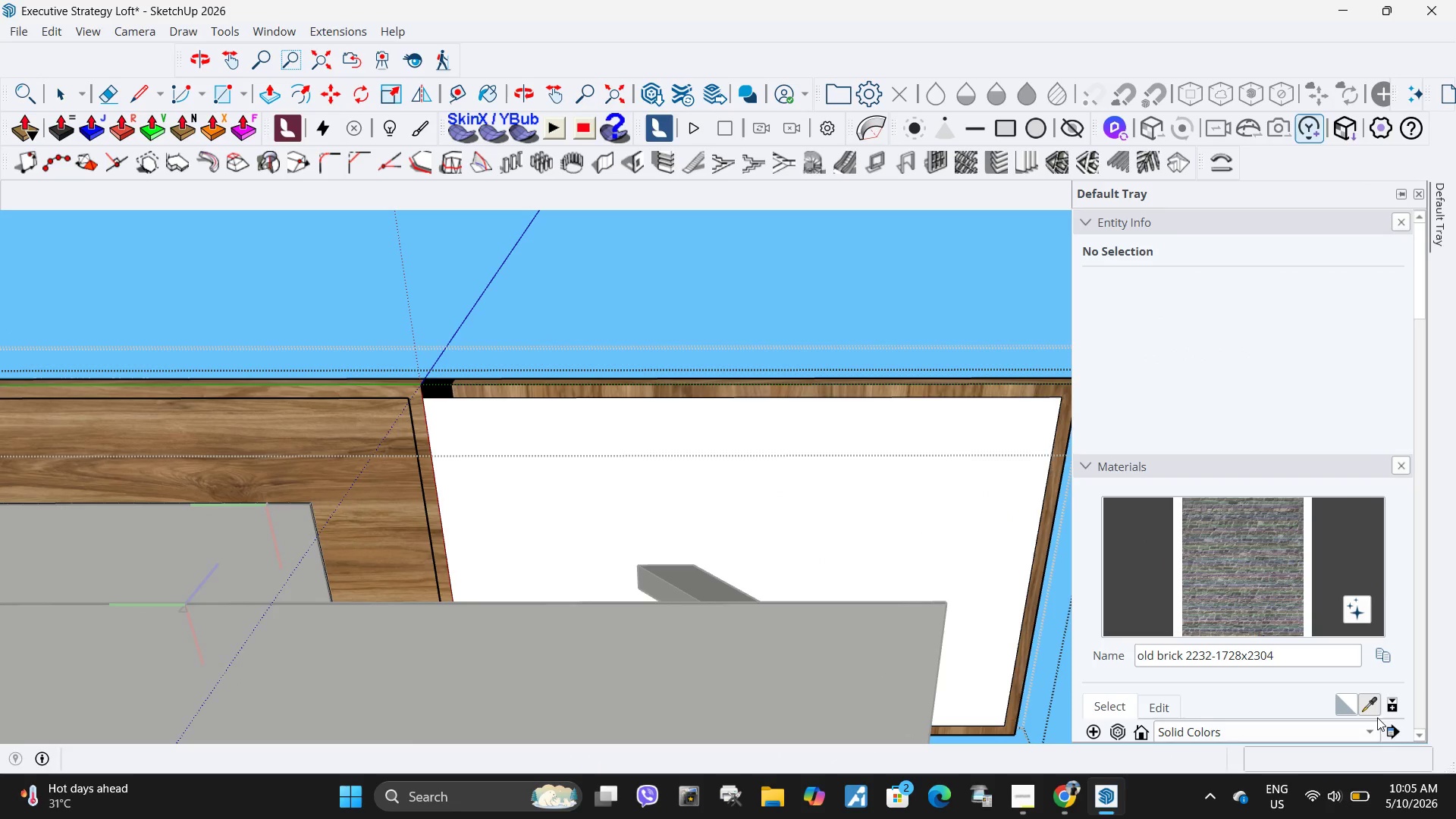 
left_click_drag(start_coordinate=[390, 446], to_coordinate=[391, 451])
 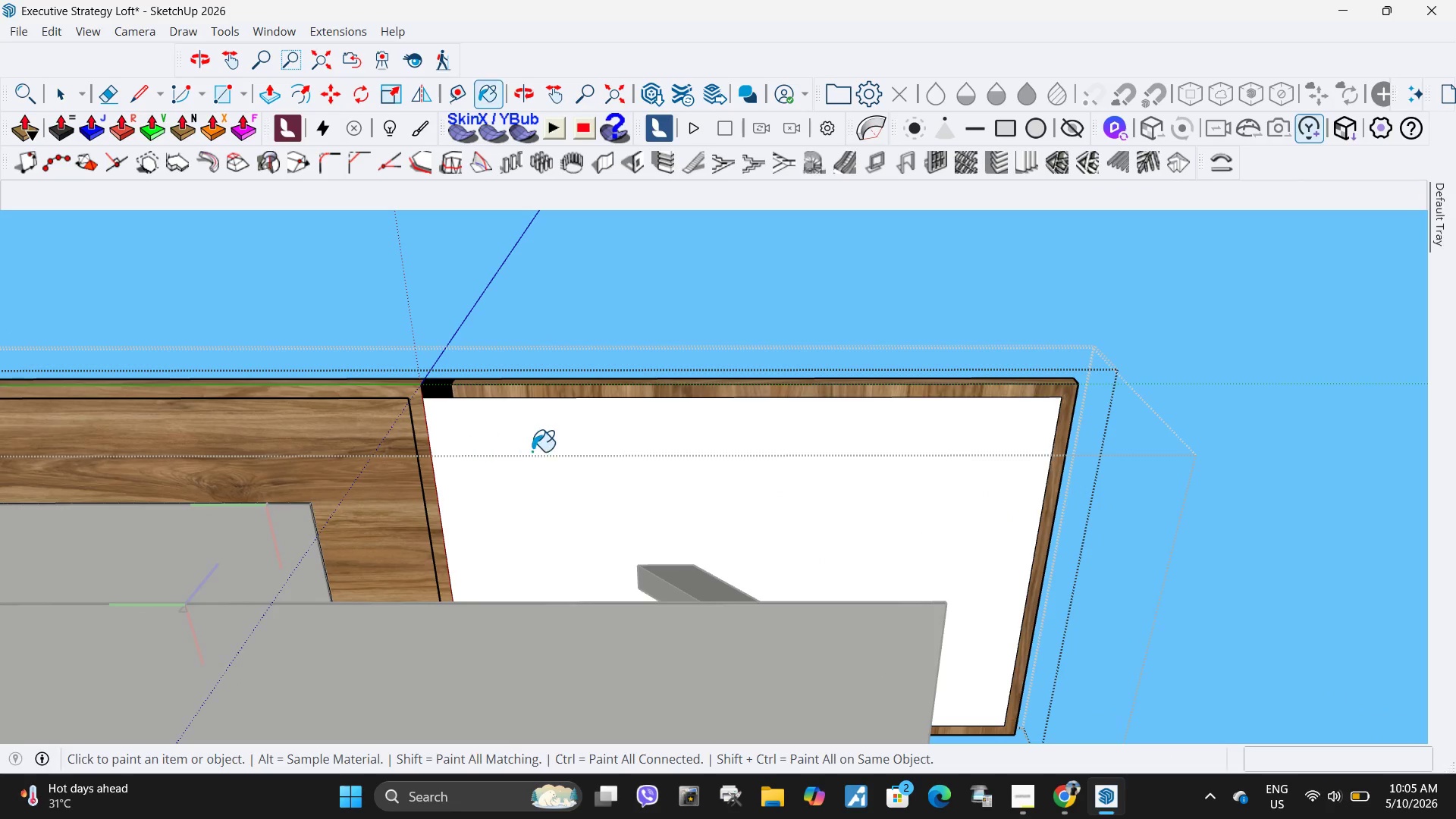 
double_click([532, 451])
 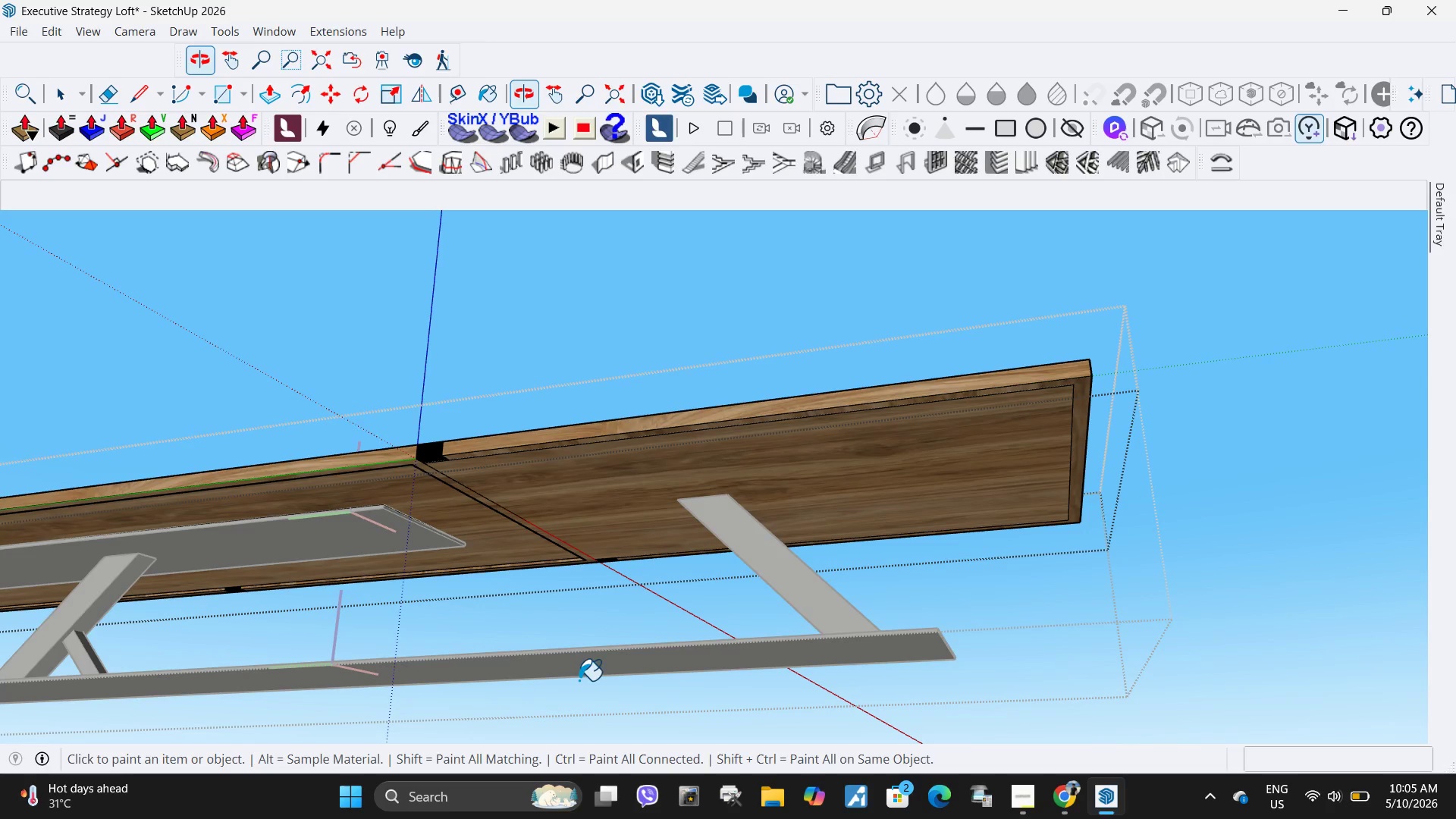 
key(Space)
 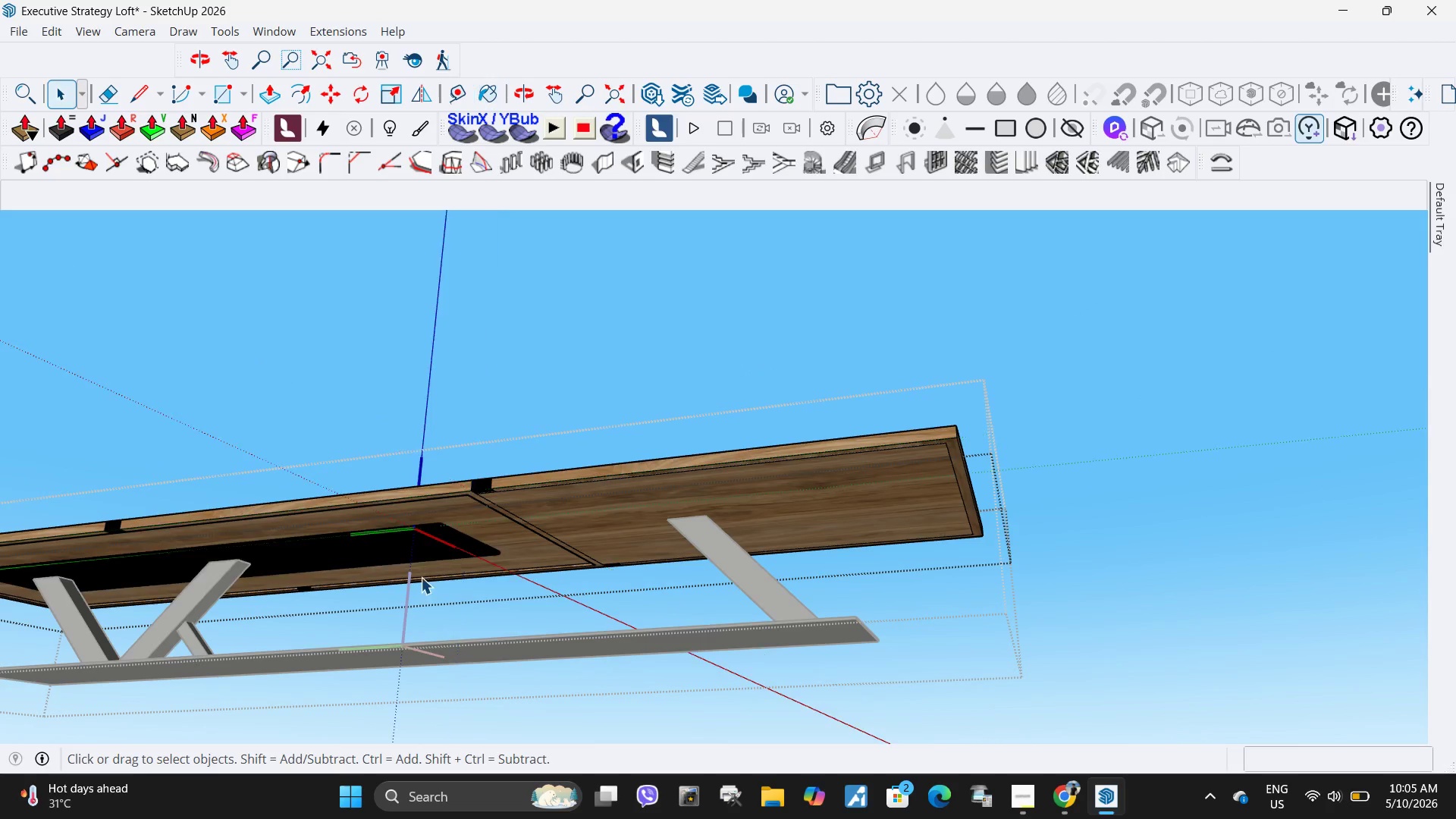 
key(Escape)
 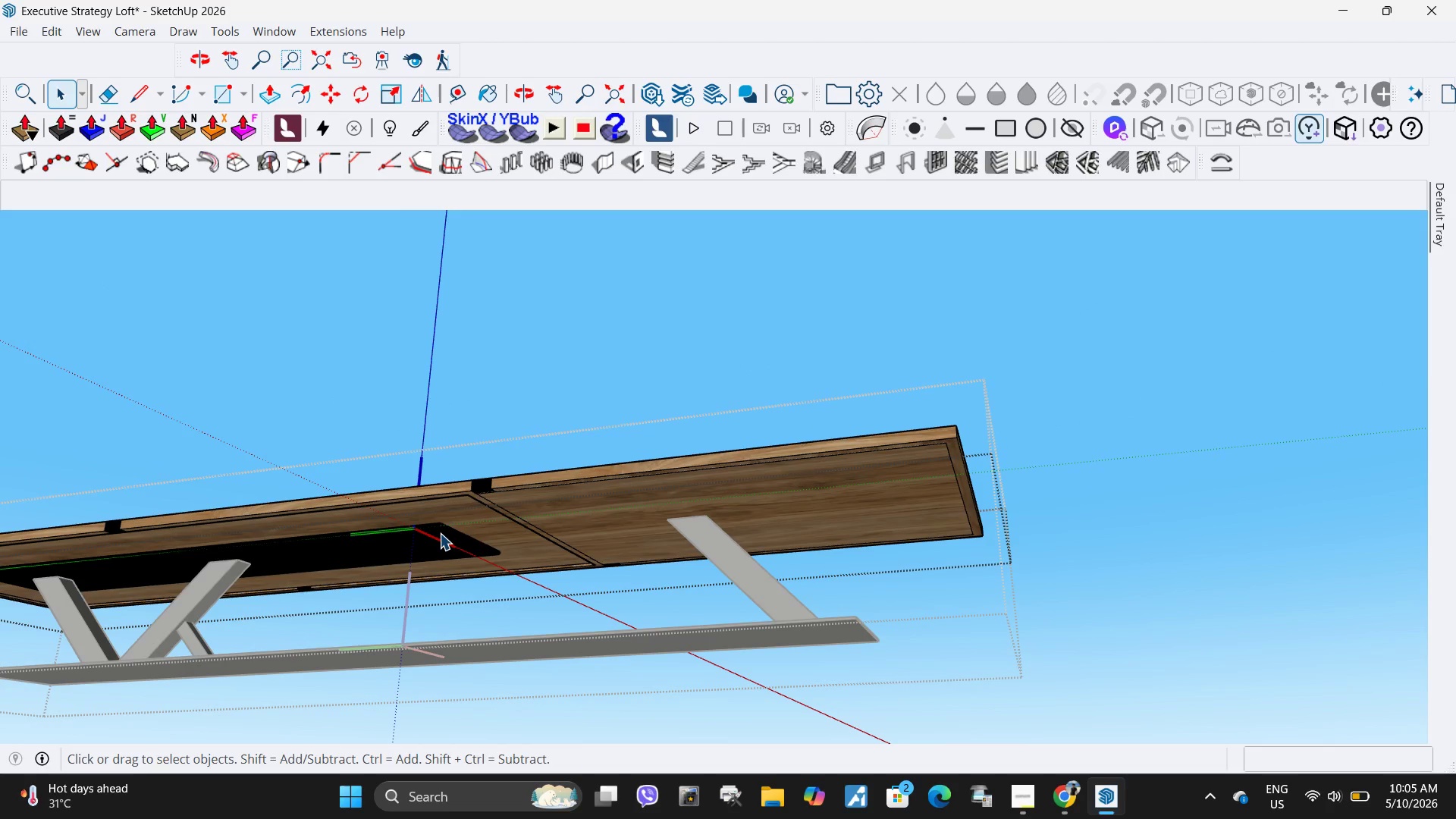 
scroll: coordinate [634, 585], scroll_direction: down, amount: 4.0
 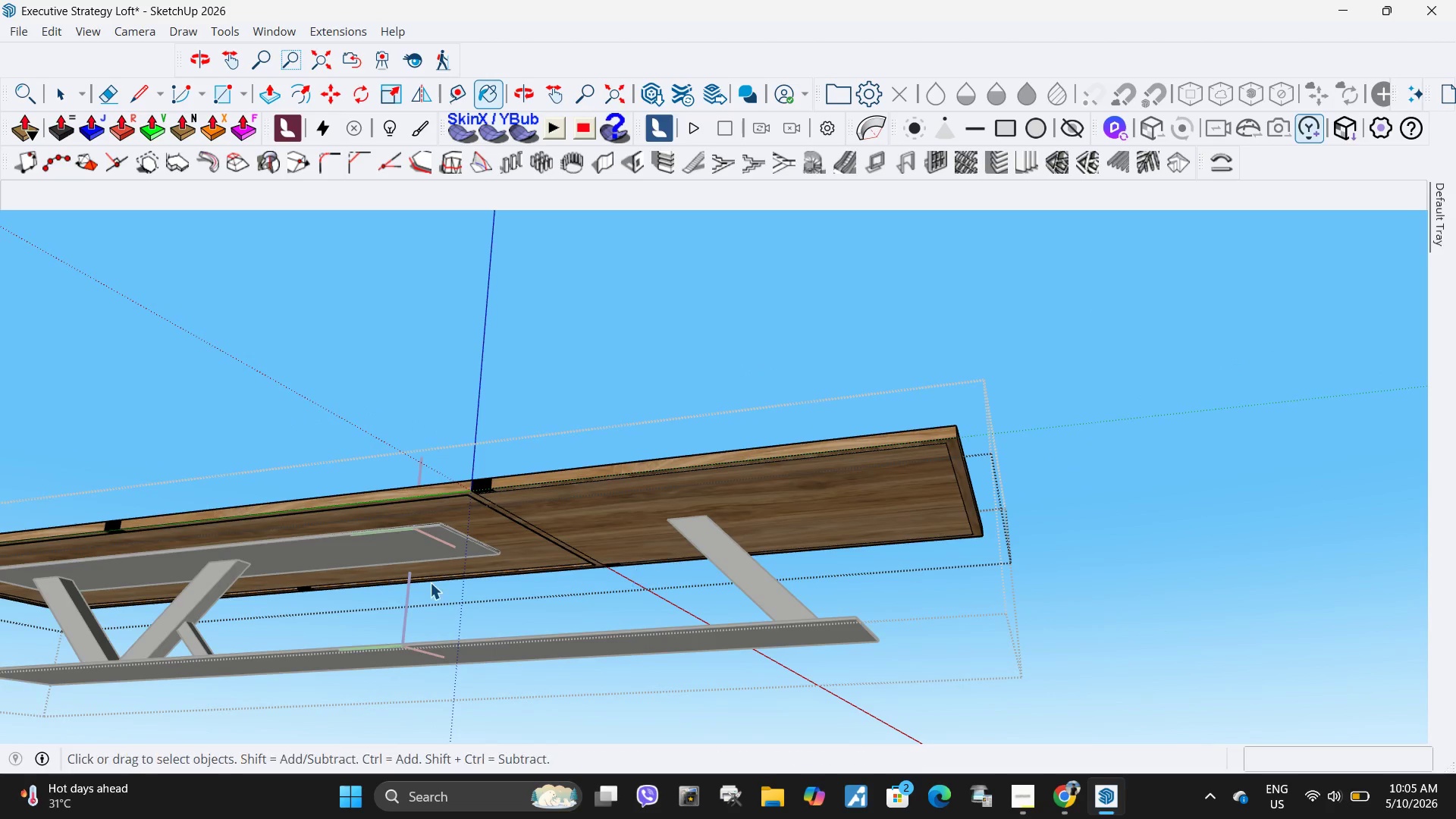 
double_click([440, 533])
 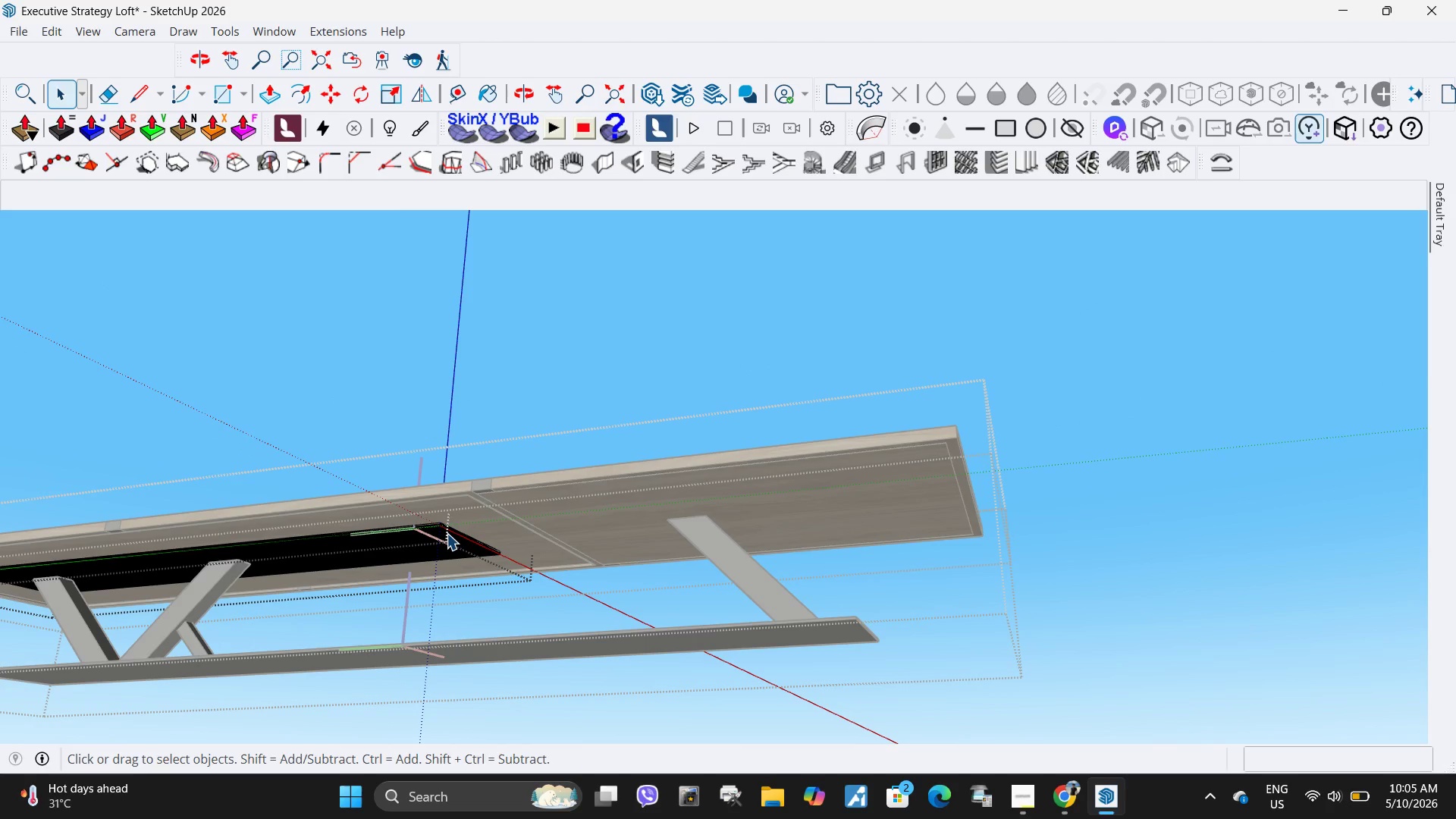 
triple_click([447, 533])
 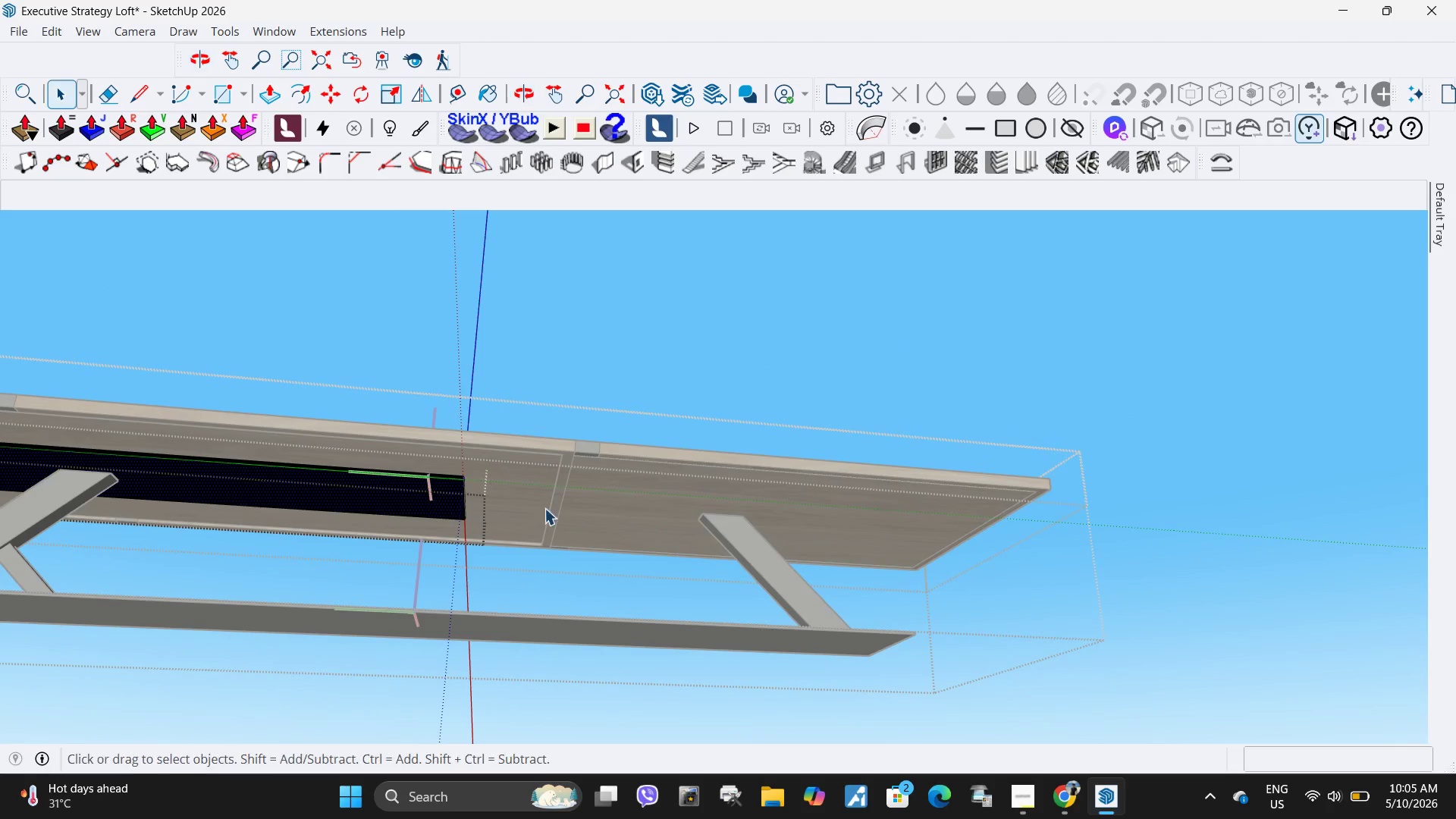 
left_click_drag(start_coordinate=[432, 435], to_coordinate=[523, 566])
 